 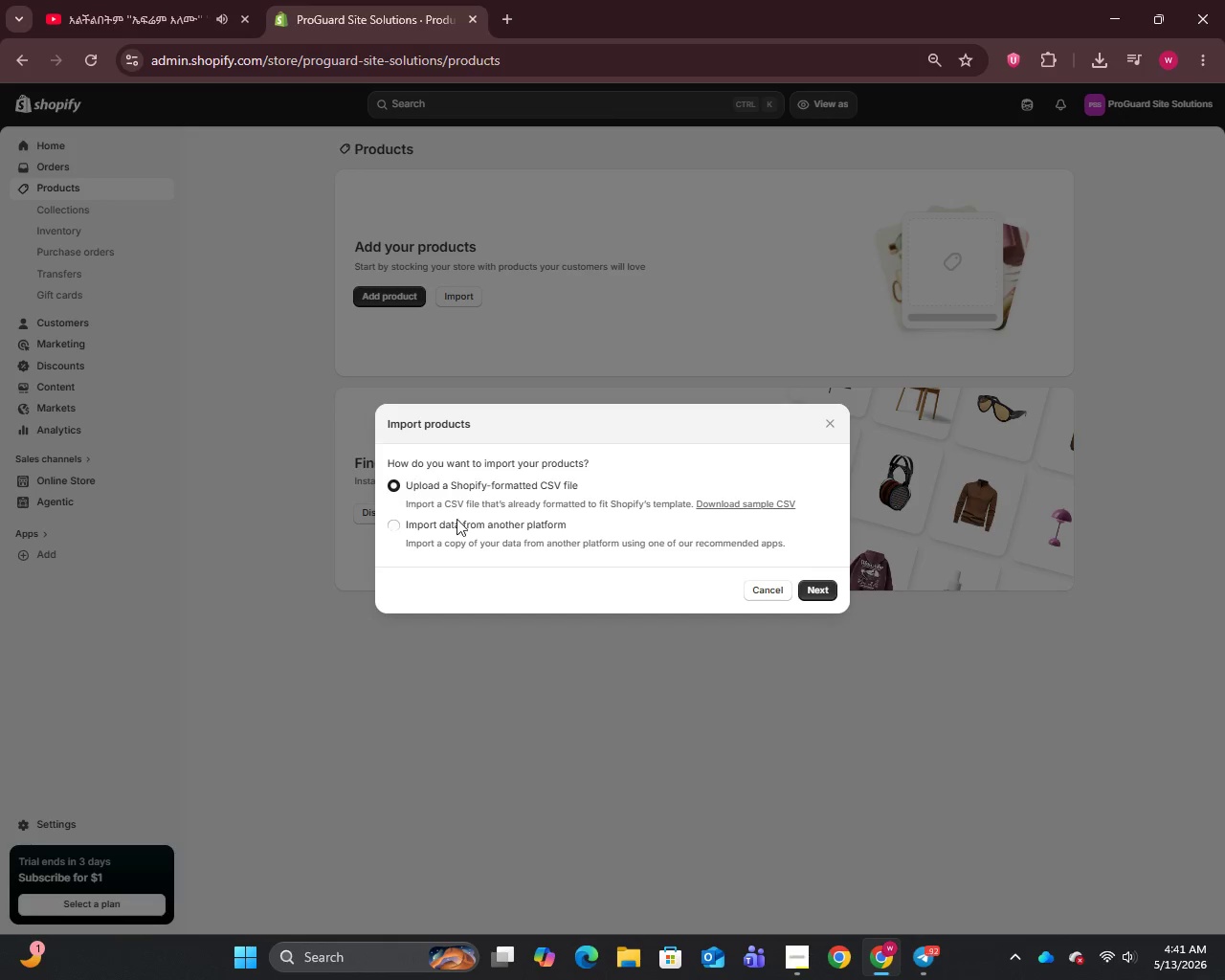 
left_click([826, 585])
 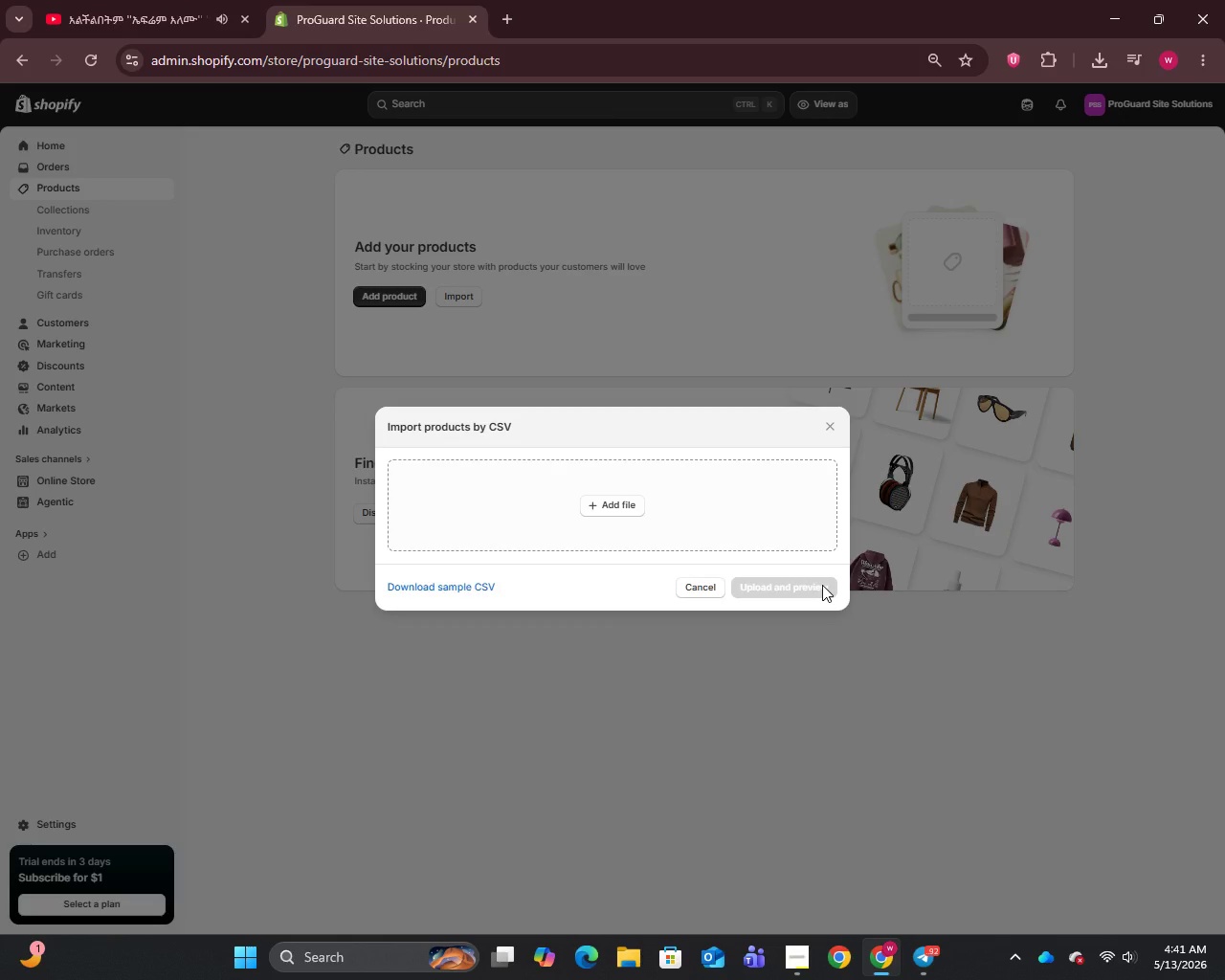 
wait(5.5)
 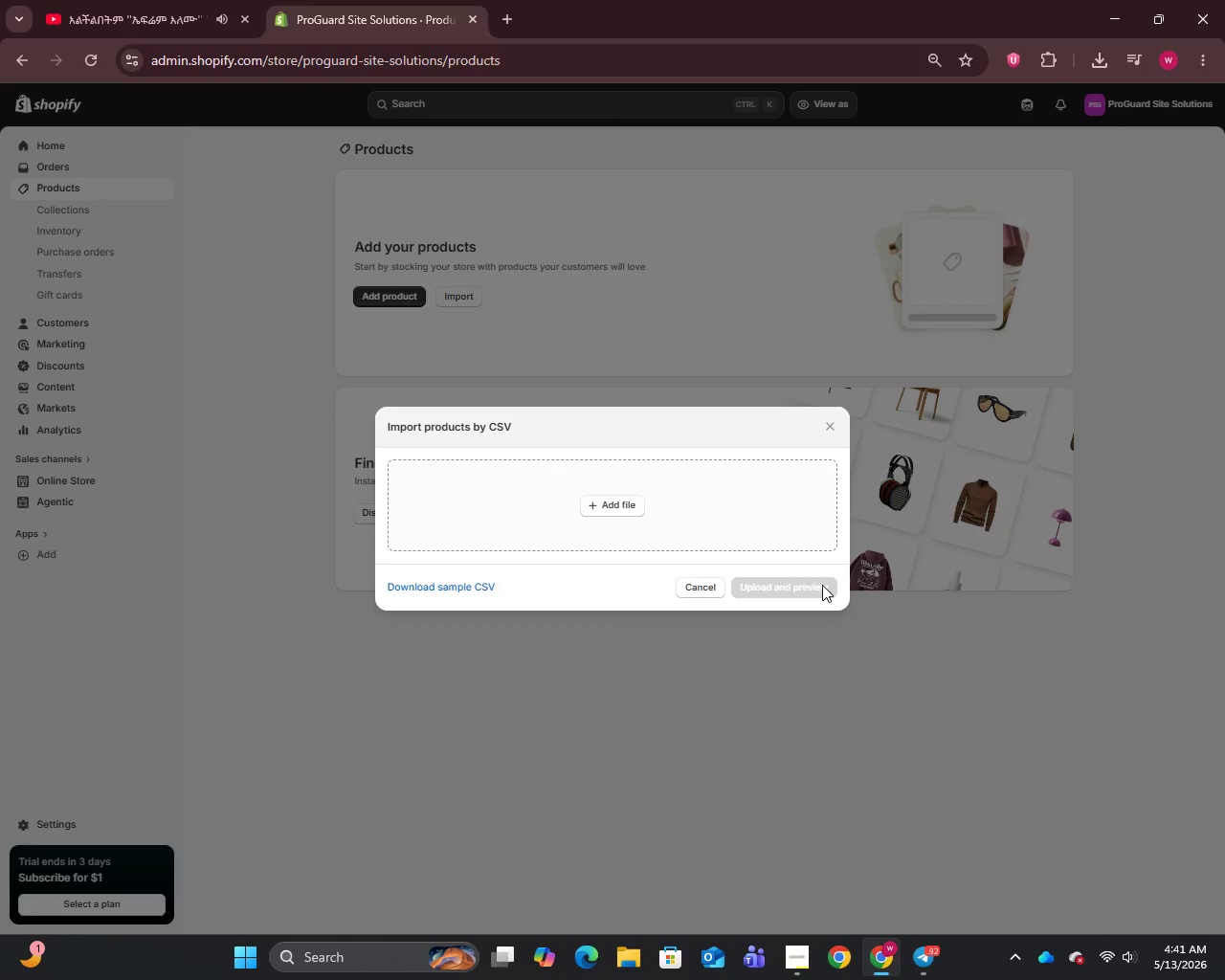 
left_click([623, 504])
 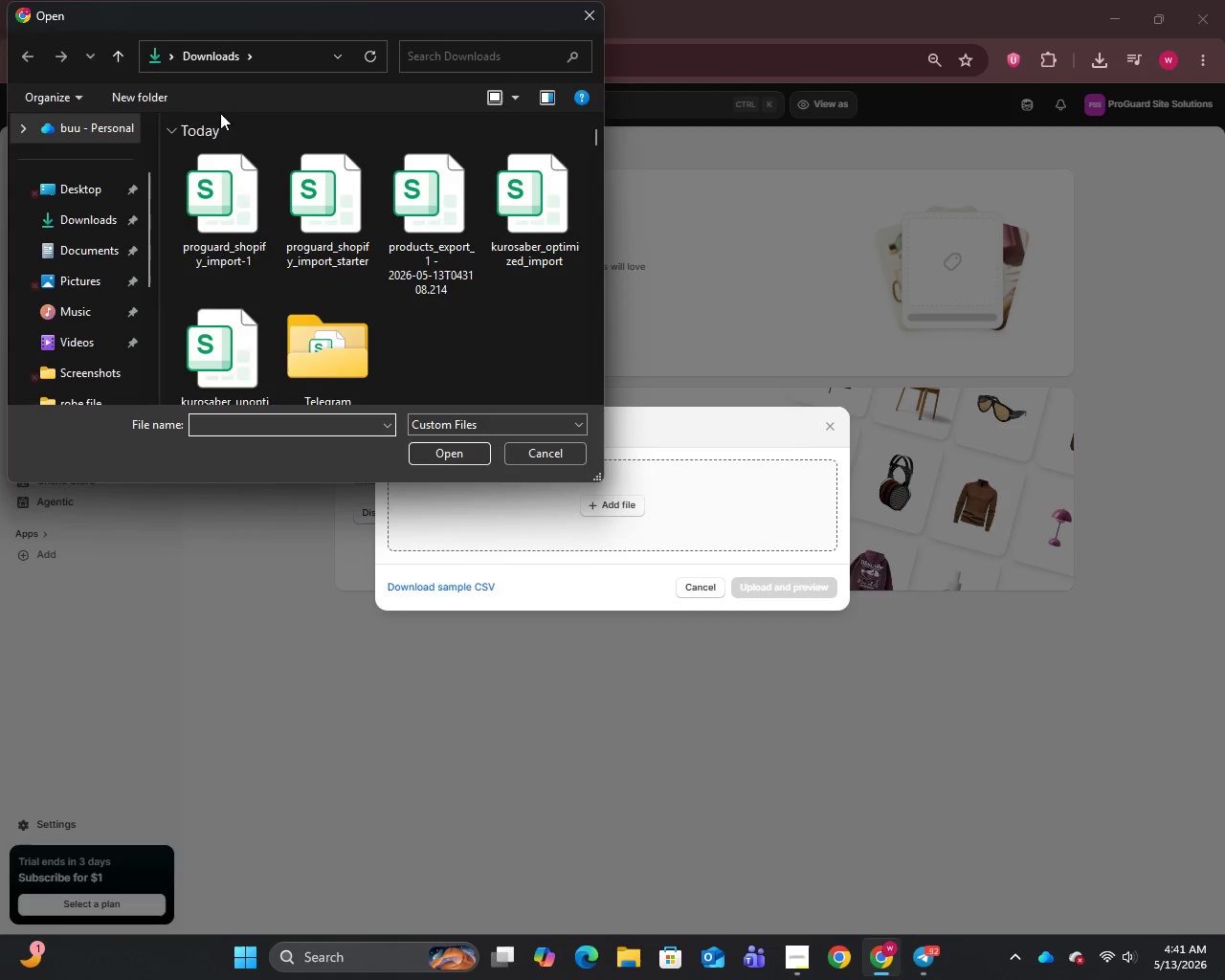 
left_click([219, 228])
 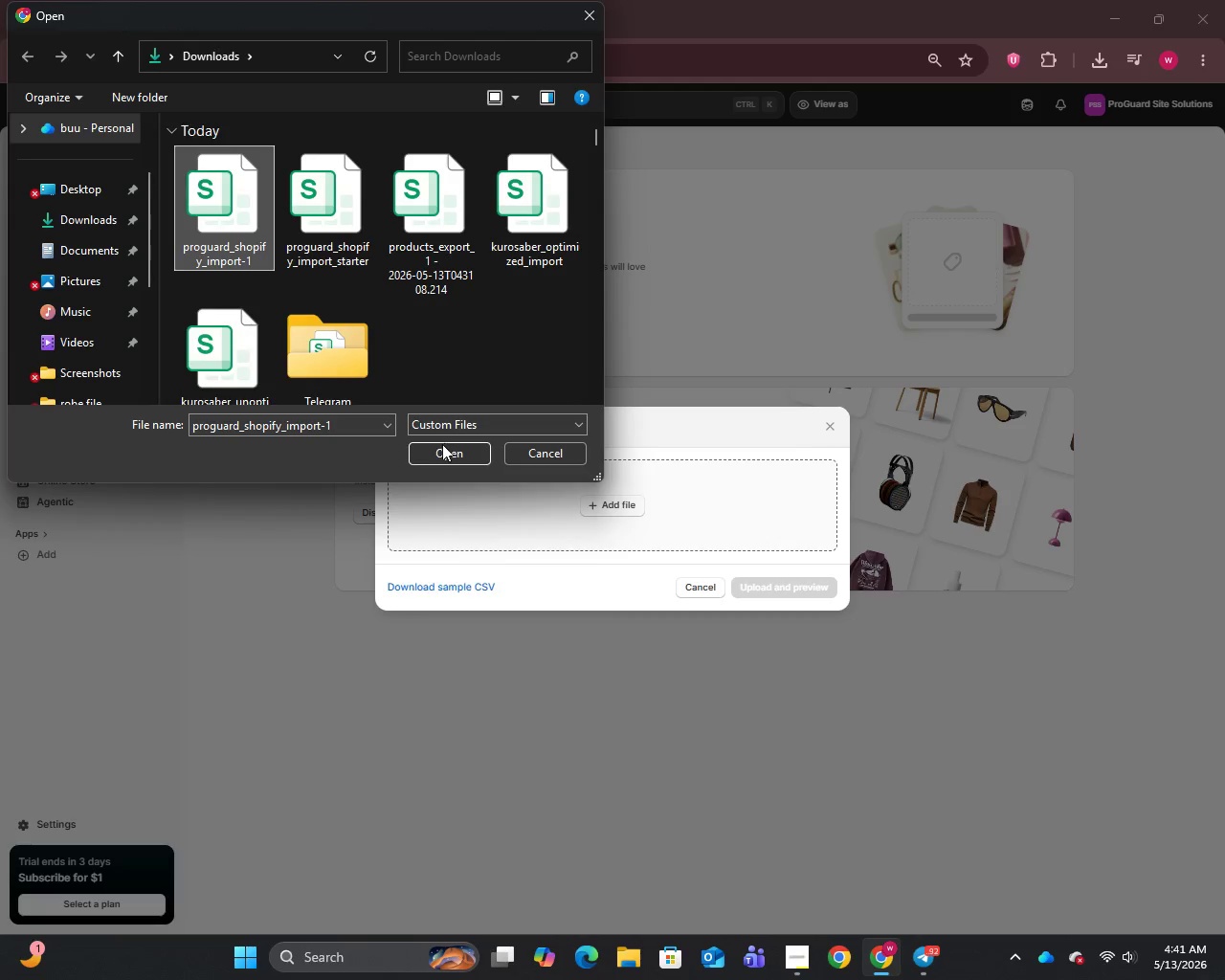 
left_click([445, 462])
 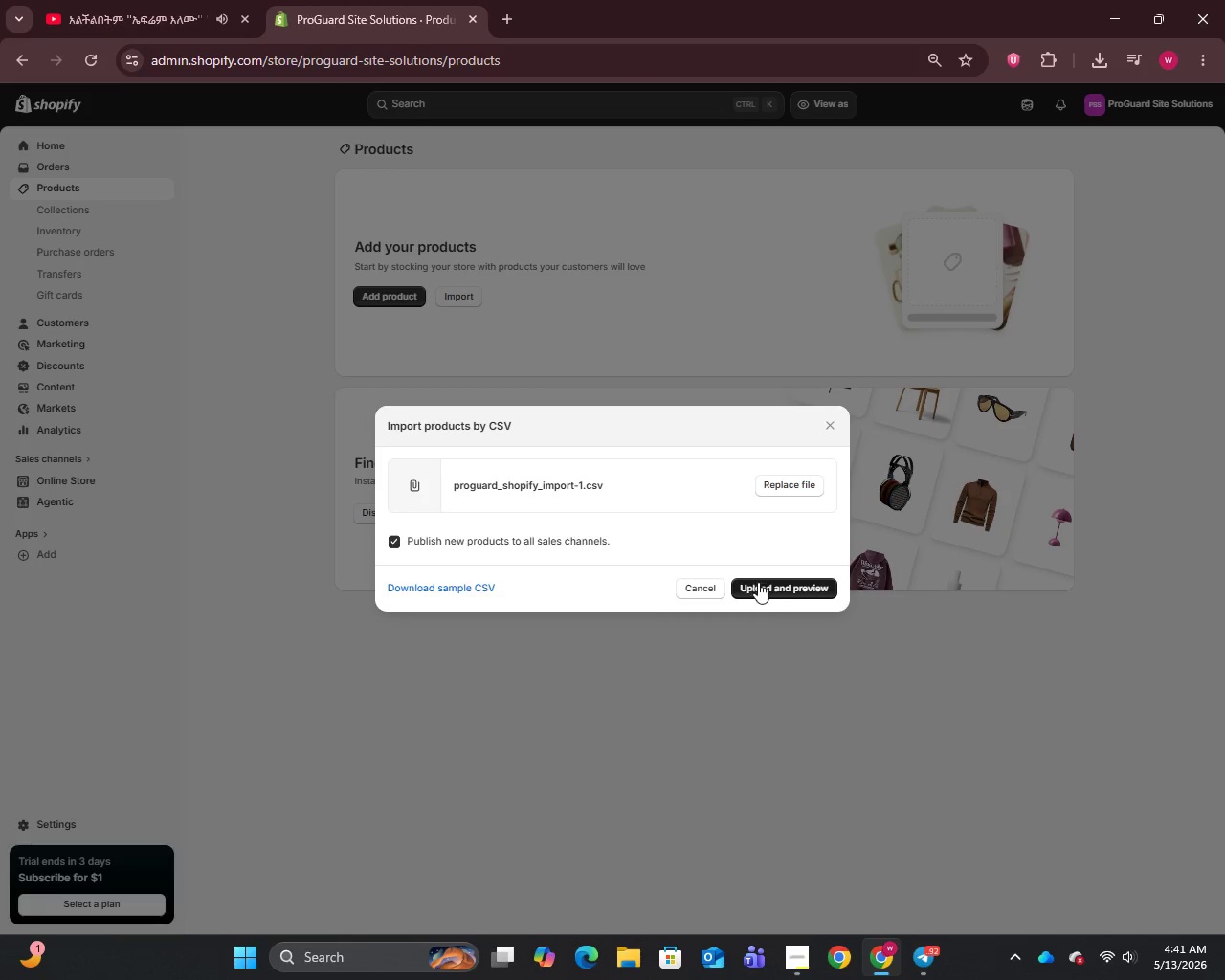 
left_click([776, 594])
 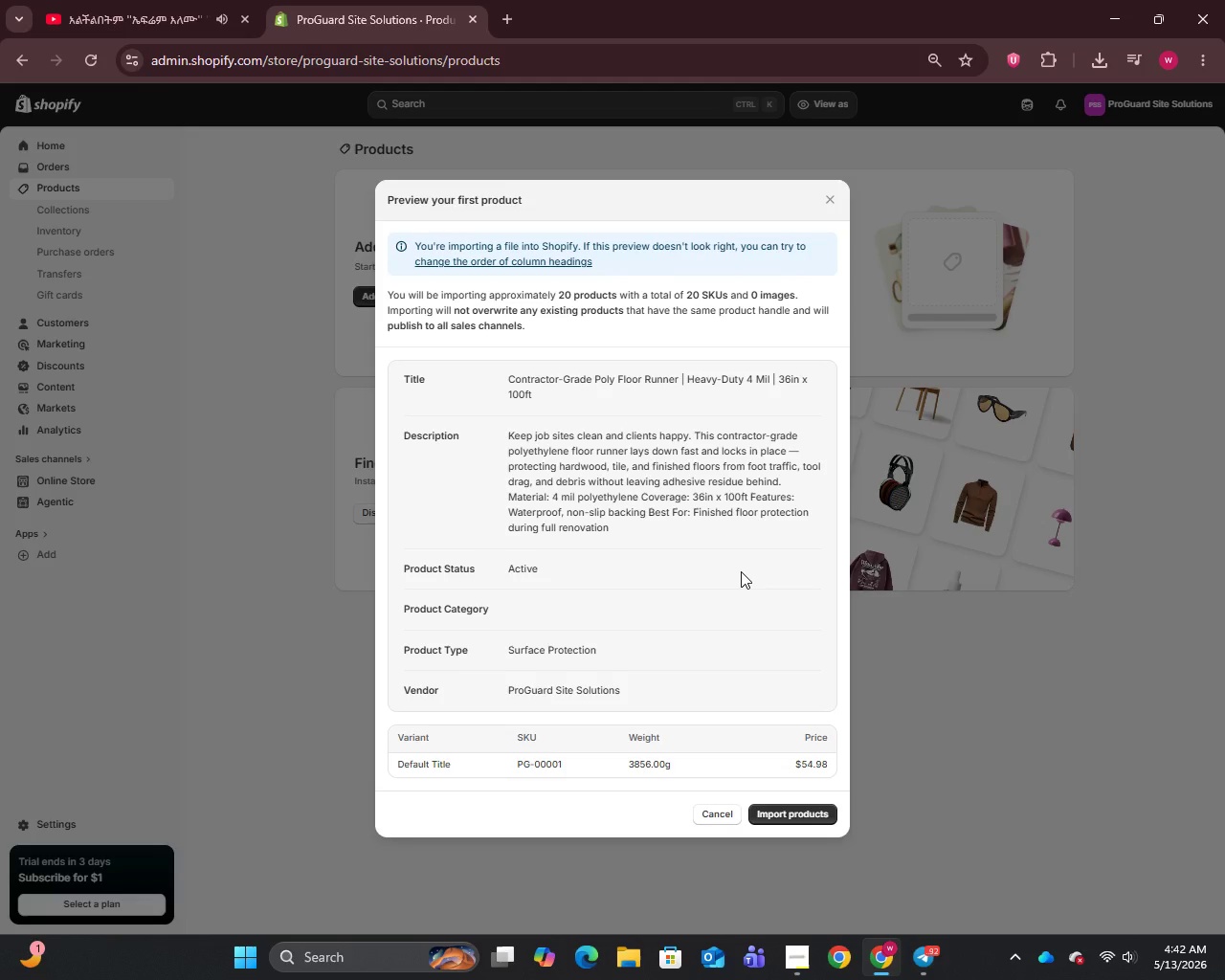 
wait(12.08)
 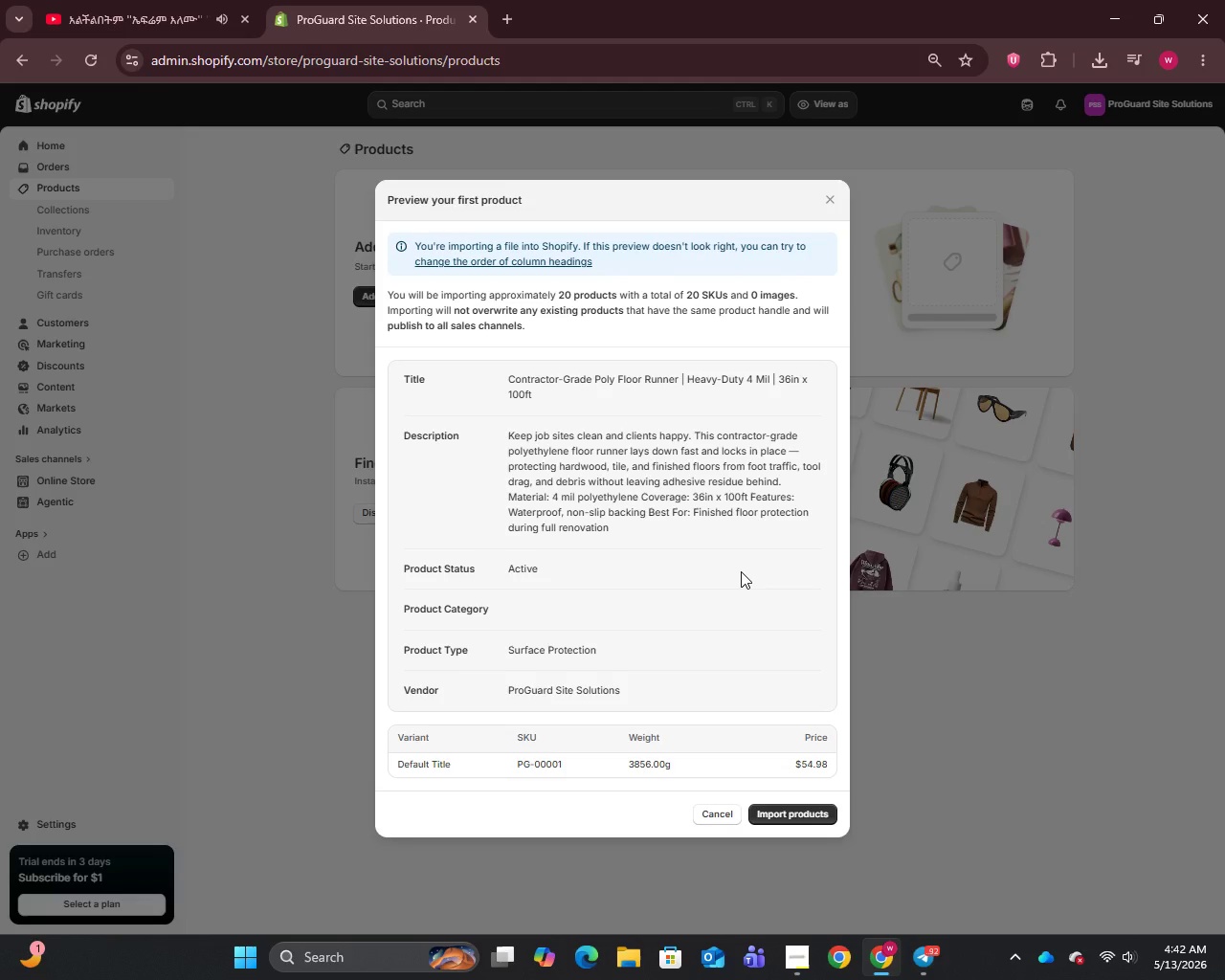 
left_click([785, 812])
 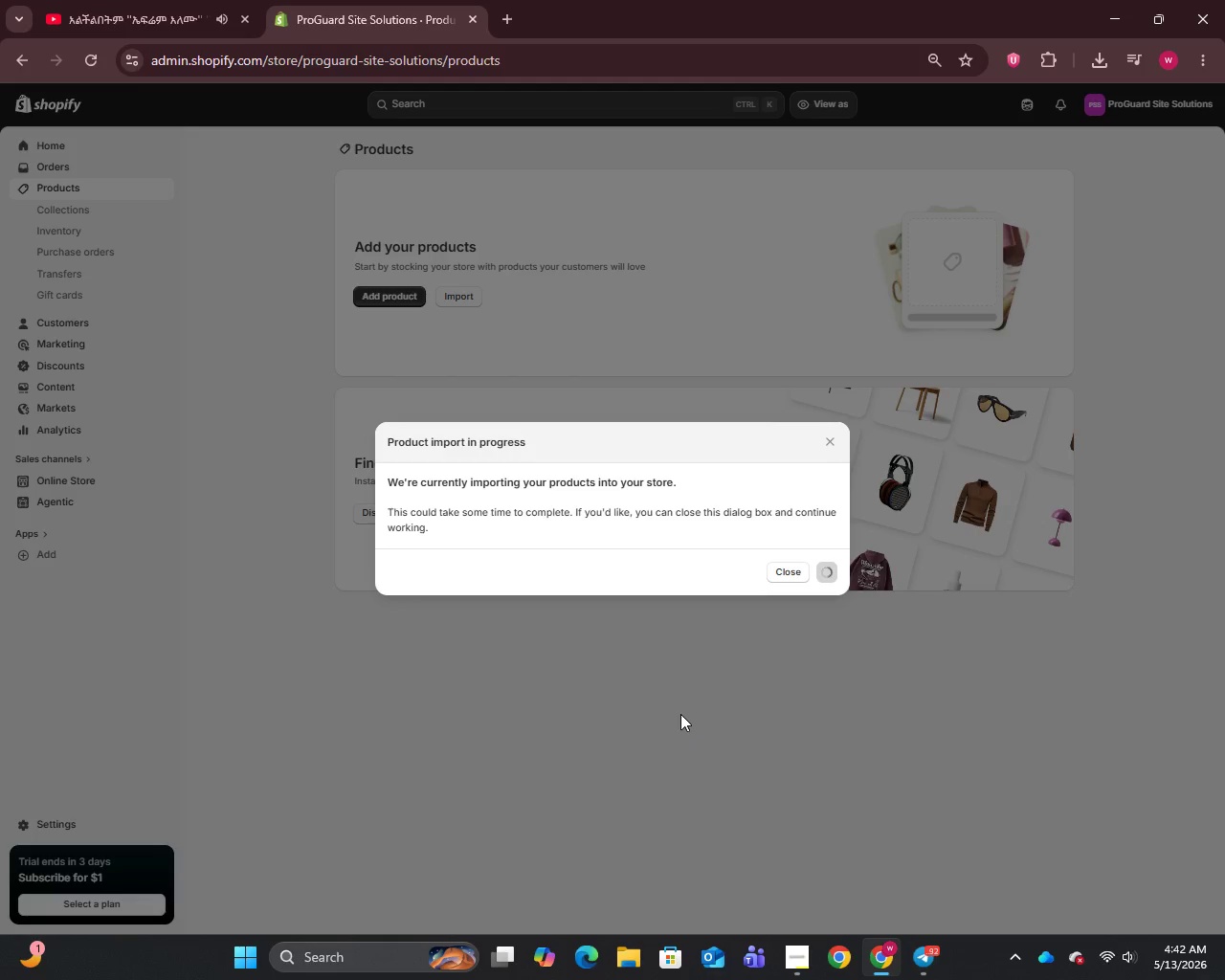 
wait(20.53)
 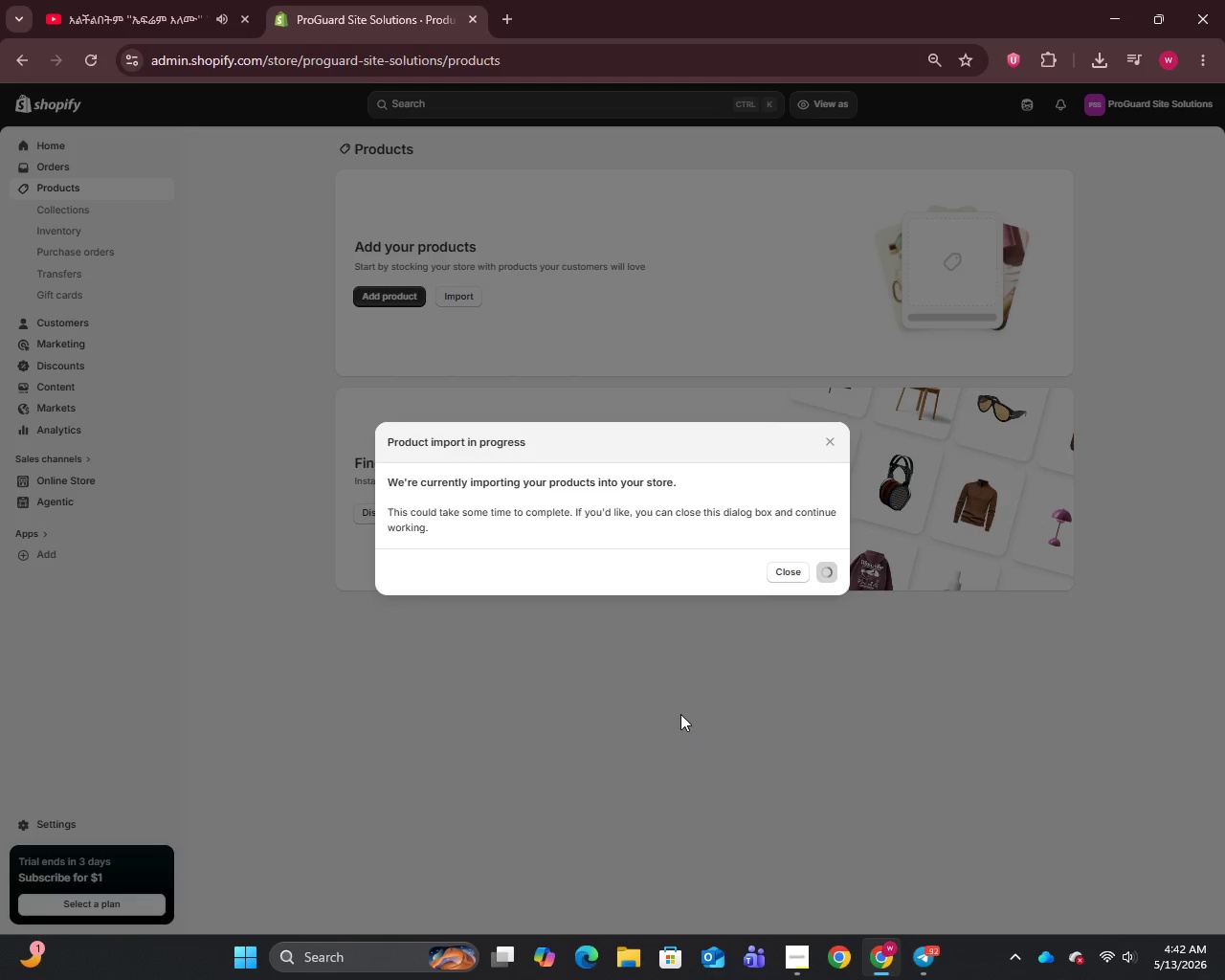 
scroll: coordinate [1133, 958], scroll_direction: down, amount: 2.0
 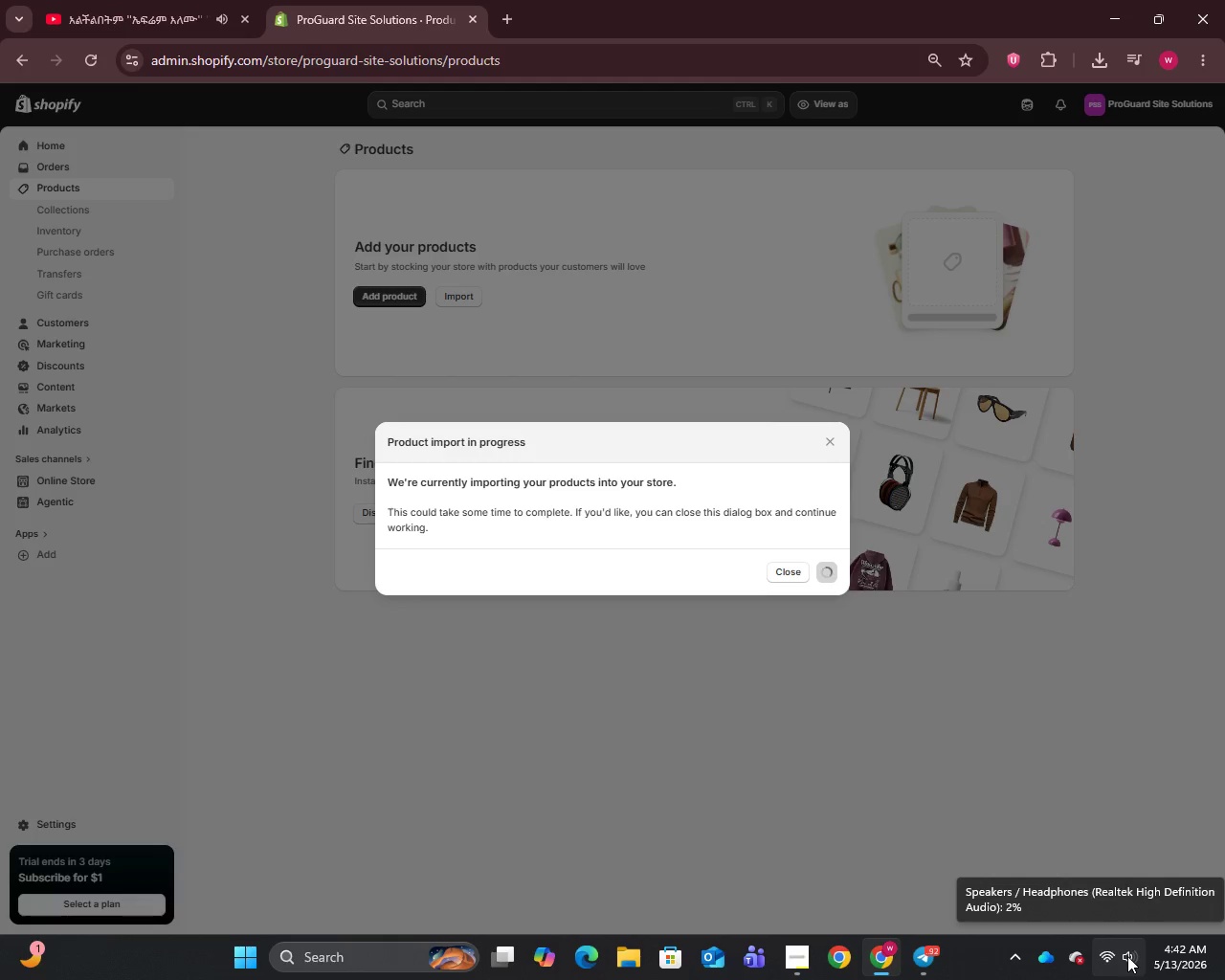 
scroll: coordinate [1125, 956], scroll_direction: up, amount: 1.0
 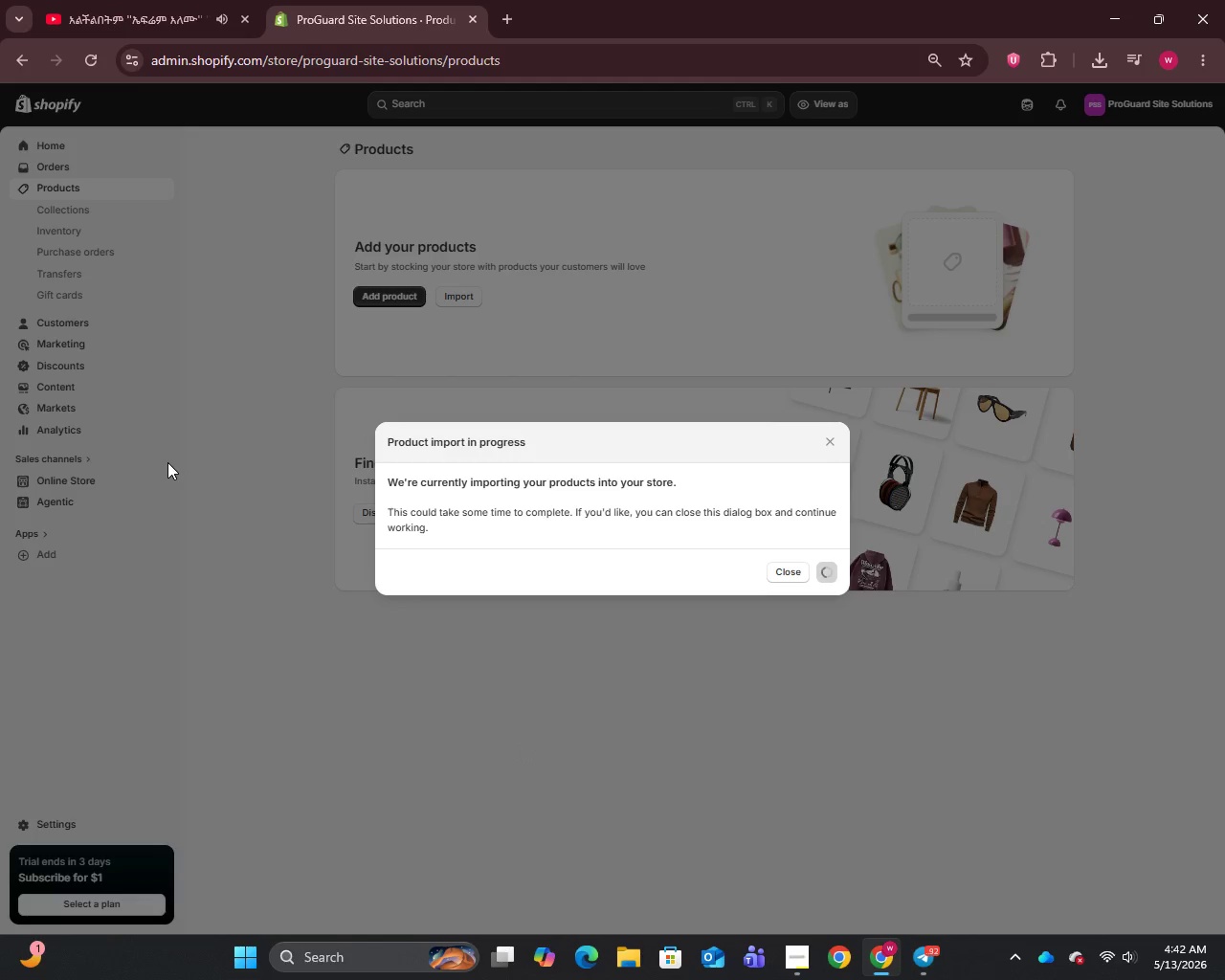 
wait(8.57)
 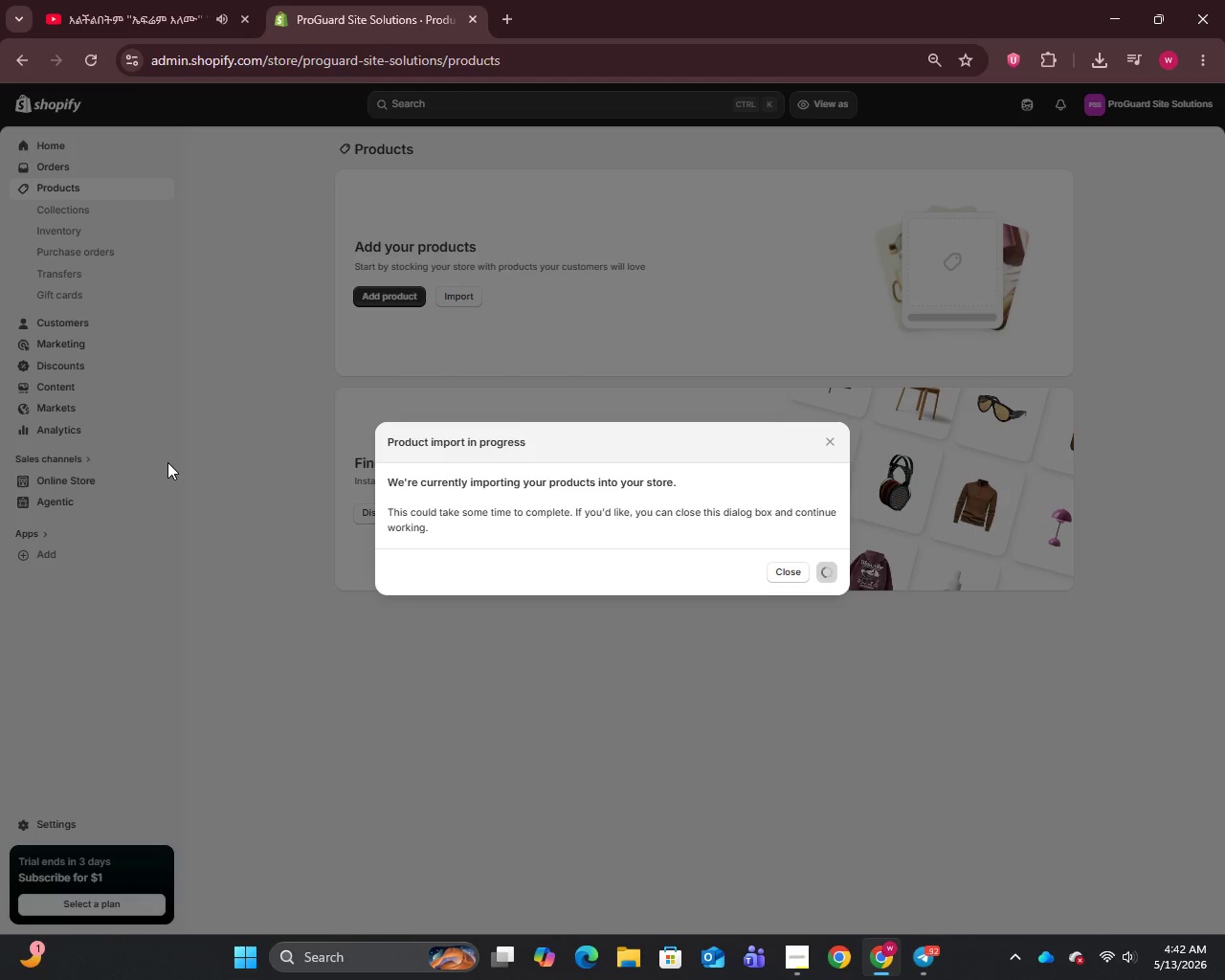 
left_click([58, 202])
 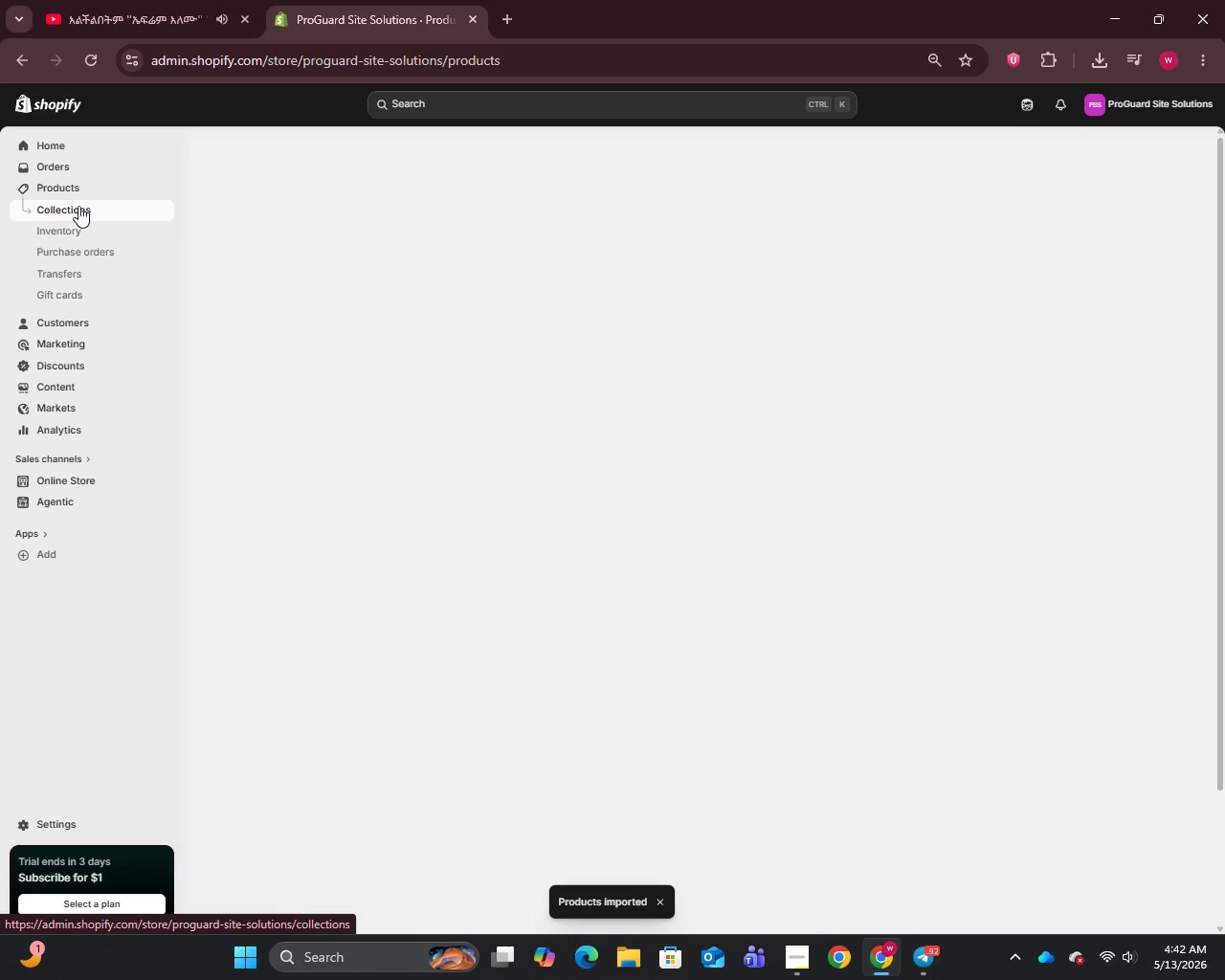 
mouse_move([369, 271])
 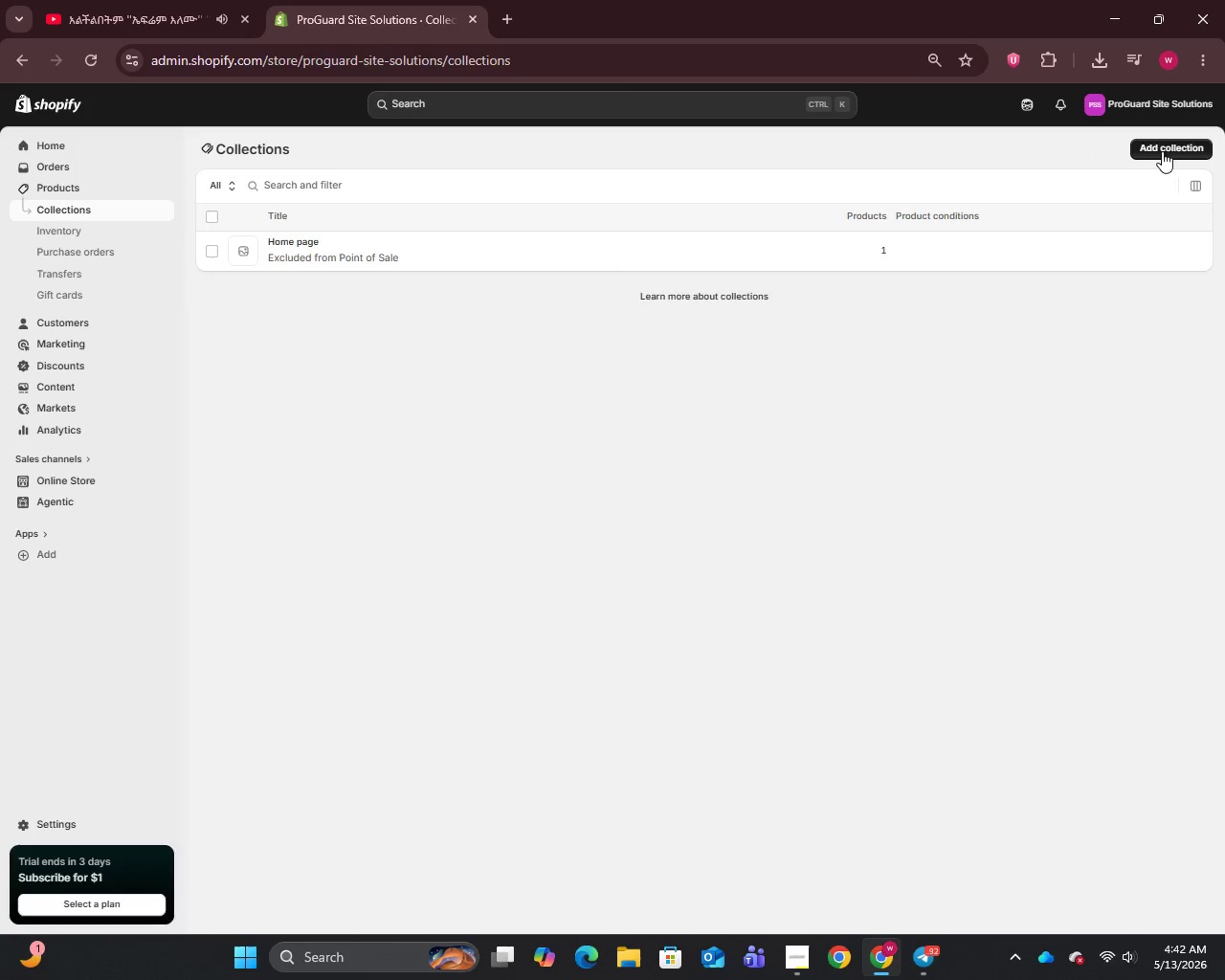 
left_click([1162, 151])
 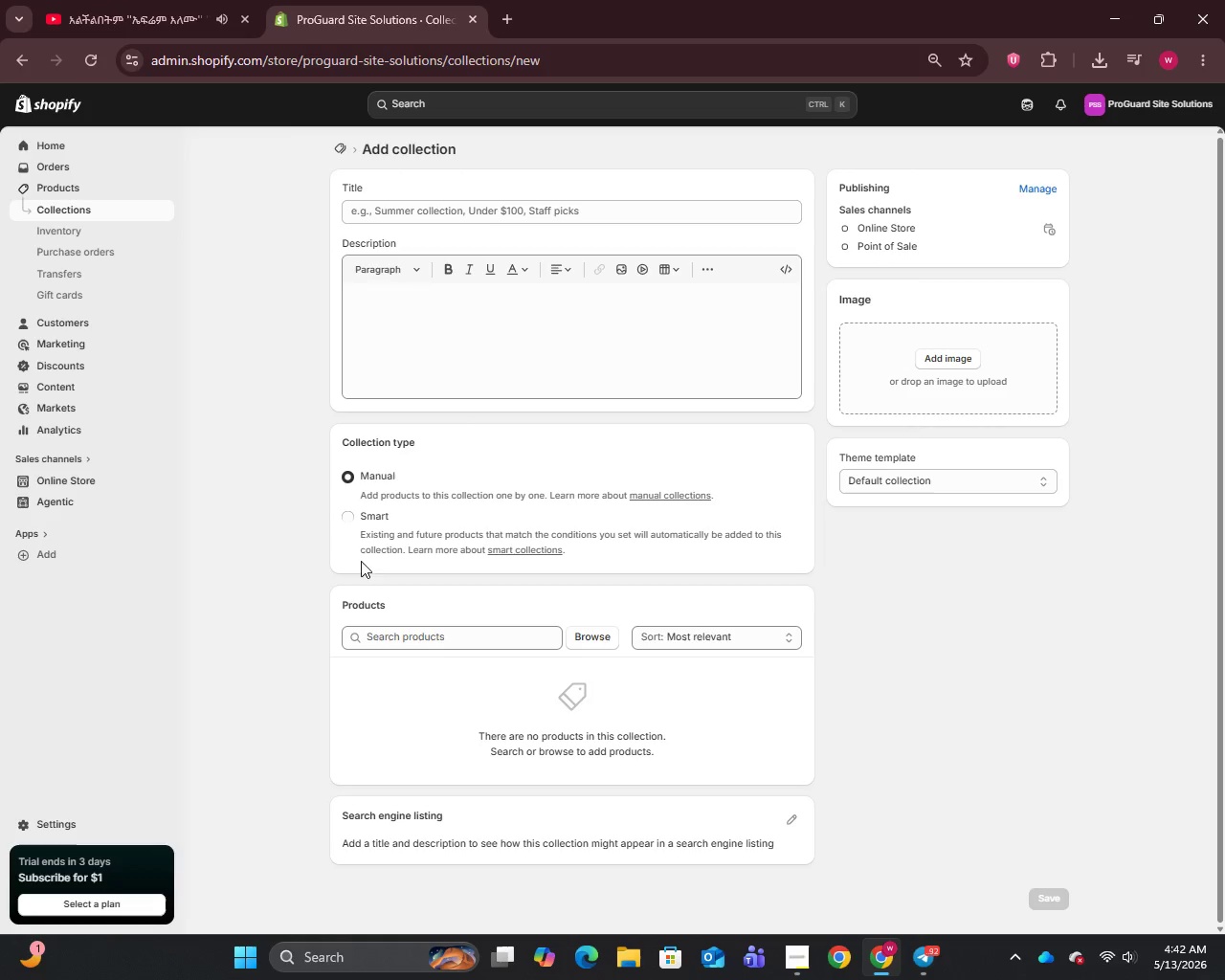 
left_click([351, 514])
 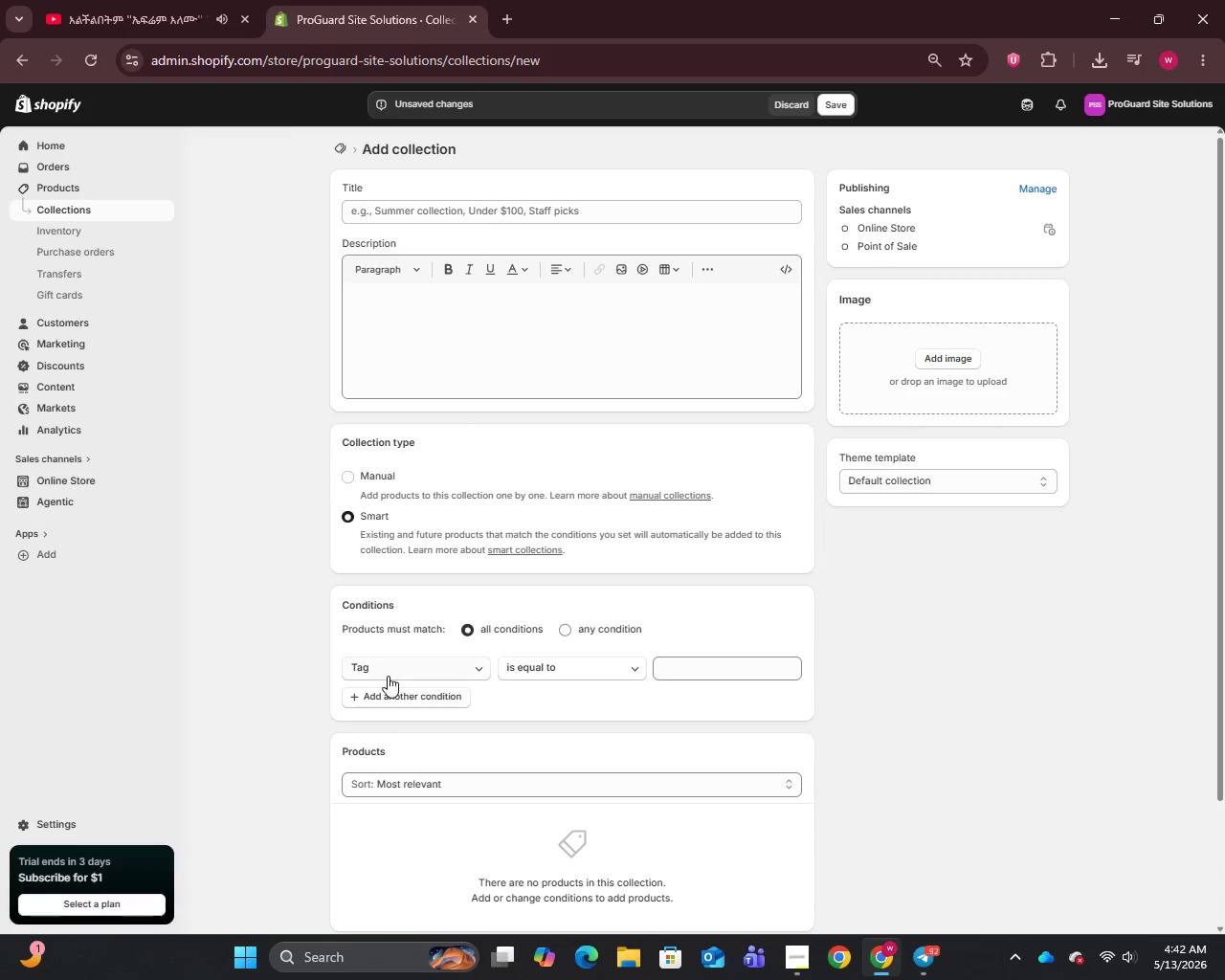 
left_click([388, 669])
 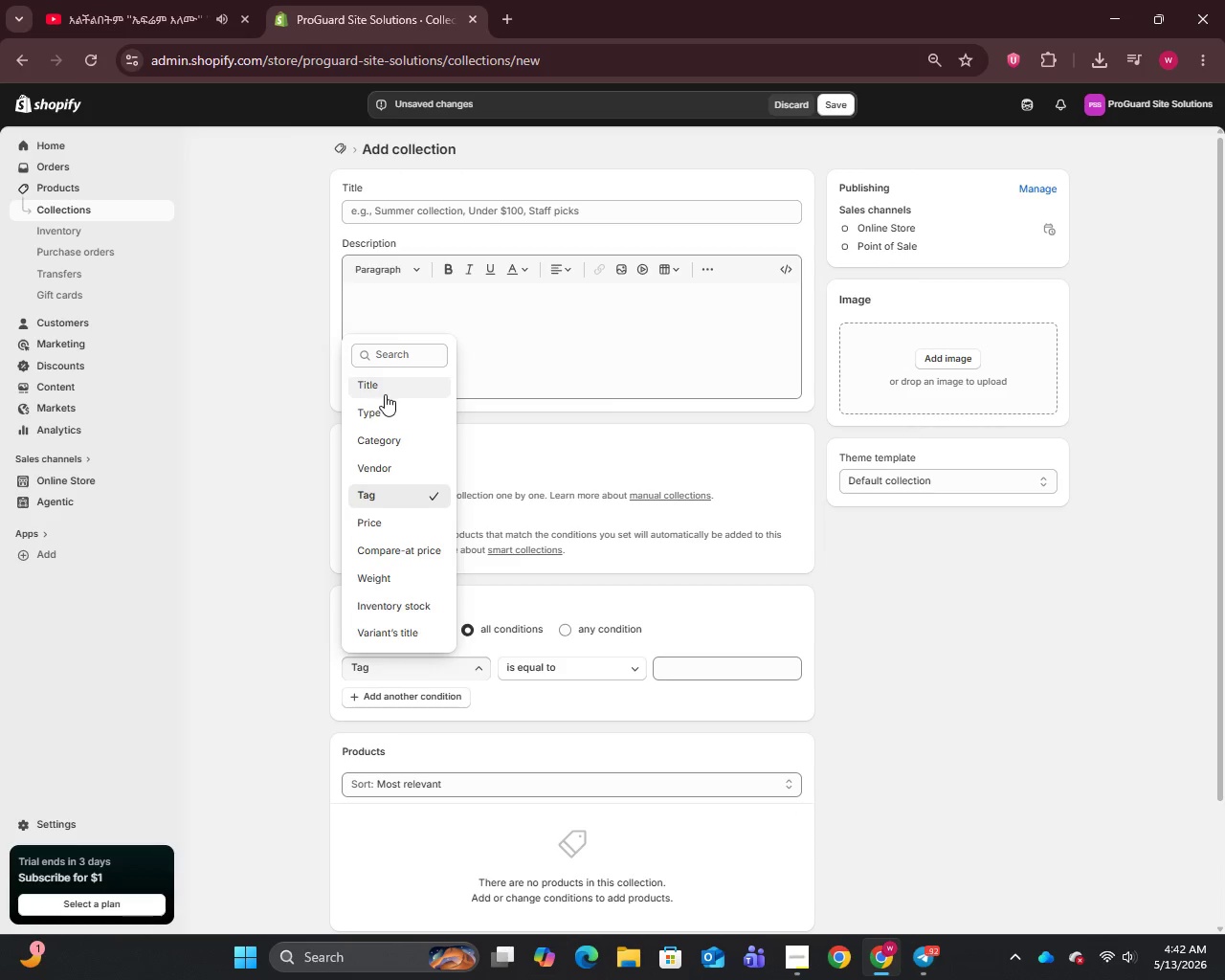 
left_click([385, 405])
 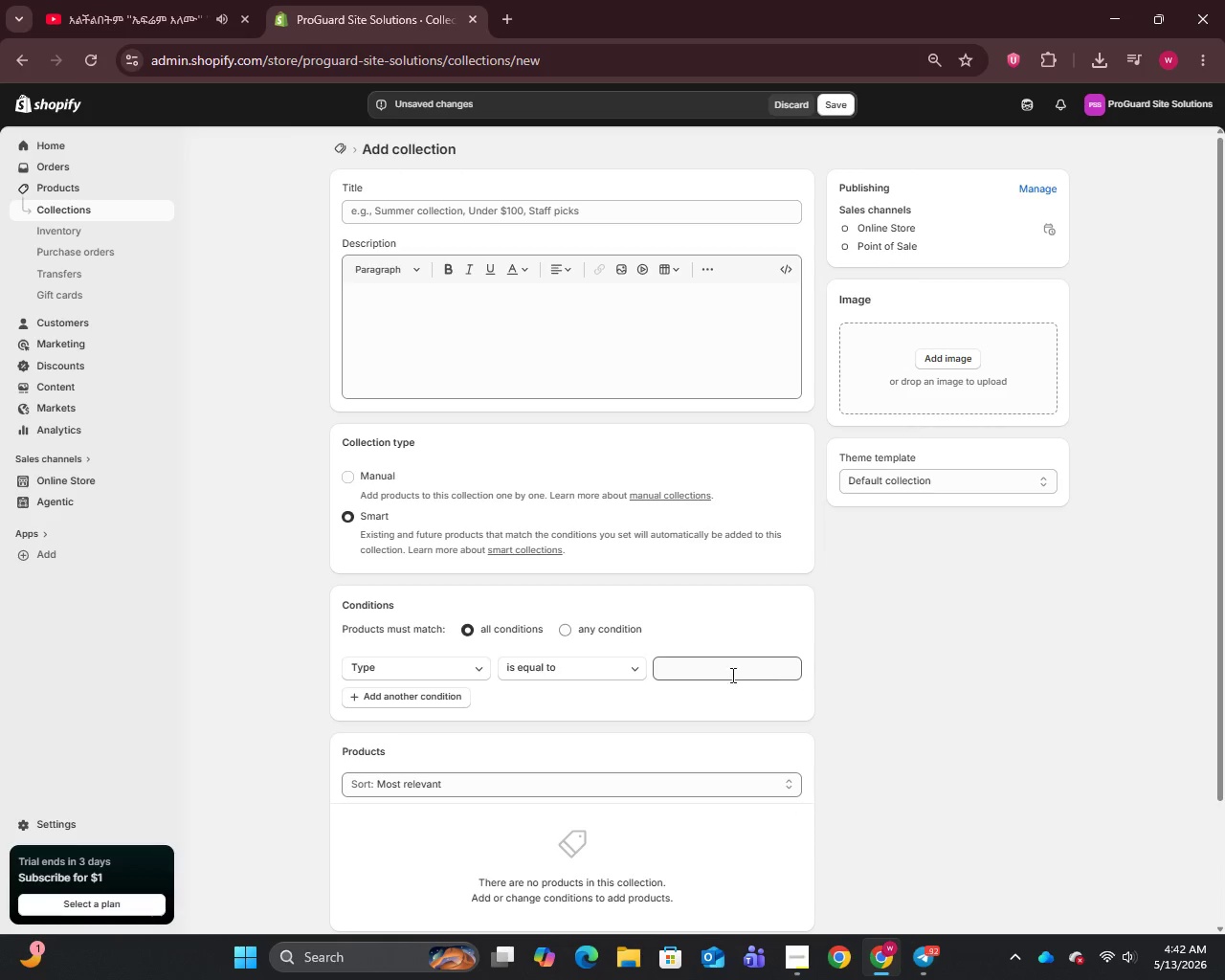 
left_click([683, 669])
 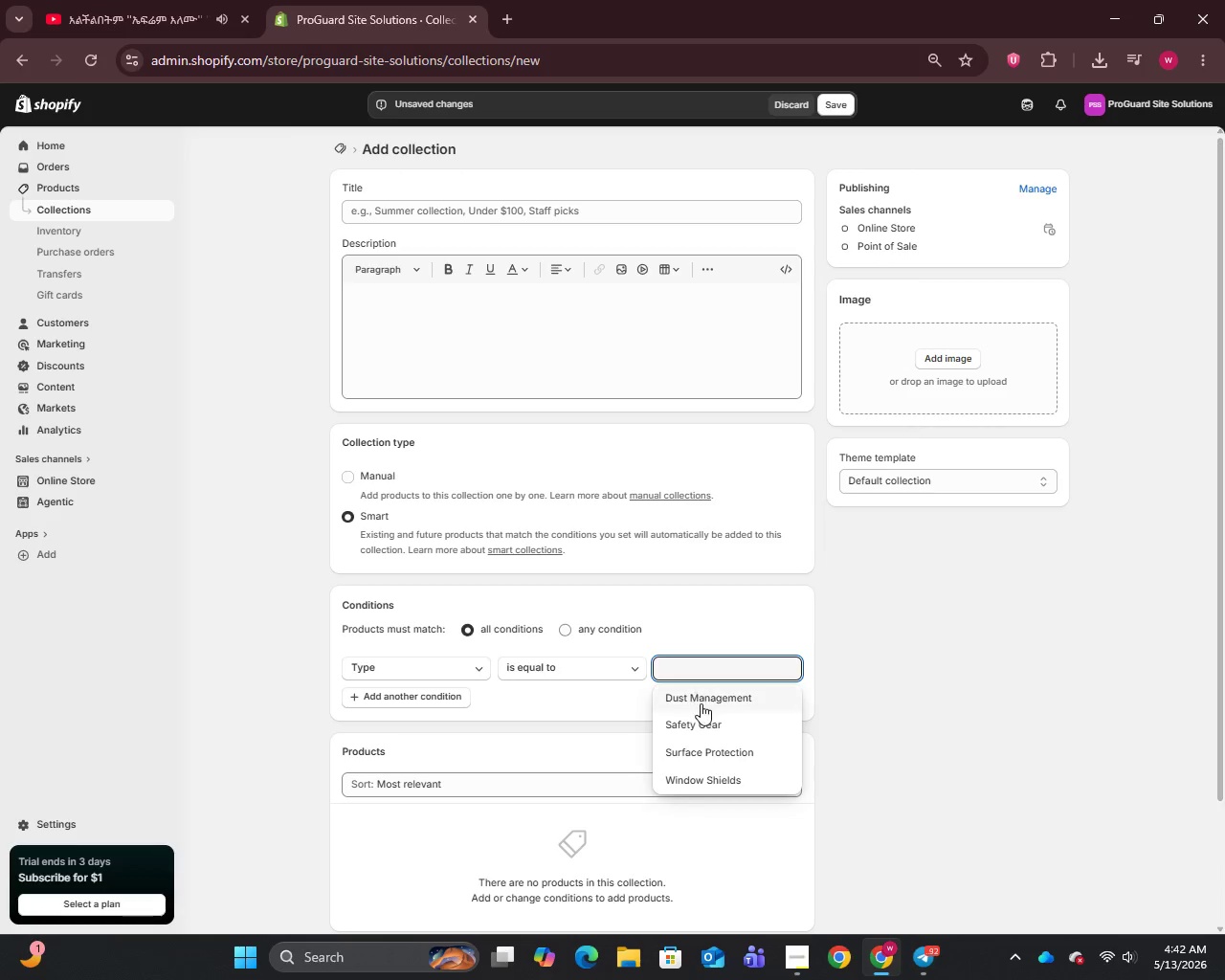 
left_click([701, 703])
 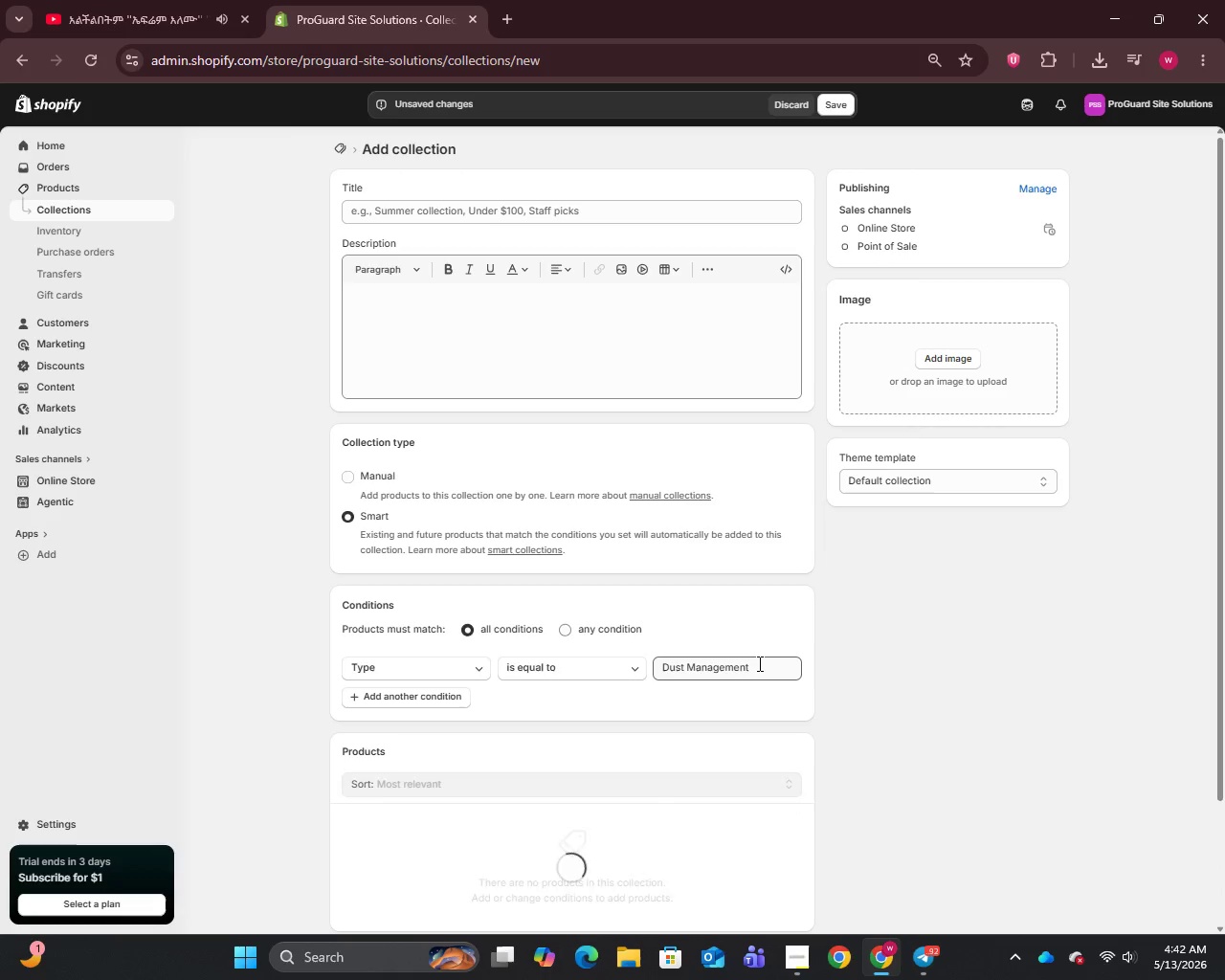 
left_click_drag(start_coordinate=[759, 665], to_coordinate=[648, 670])
 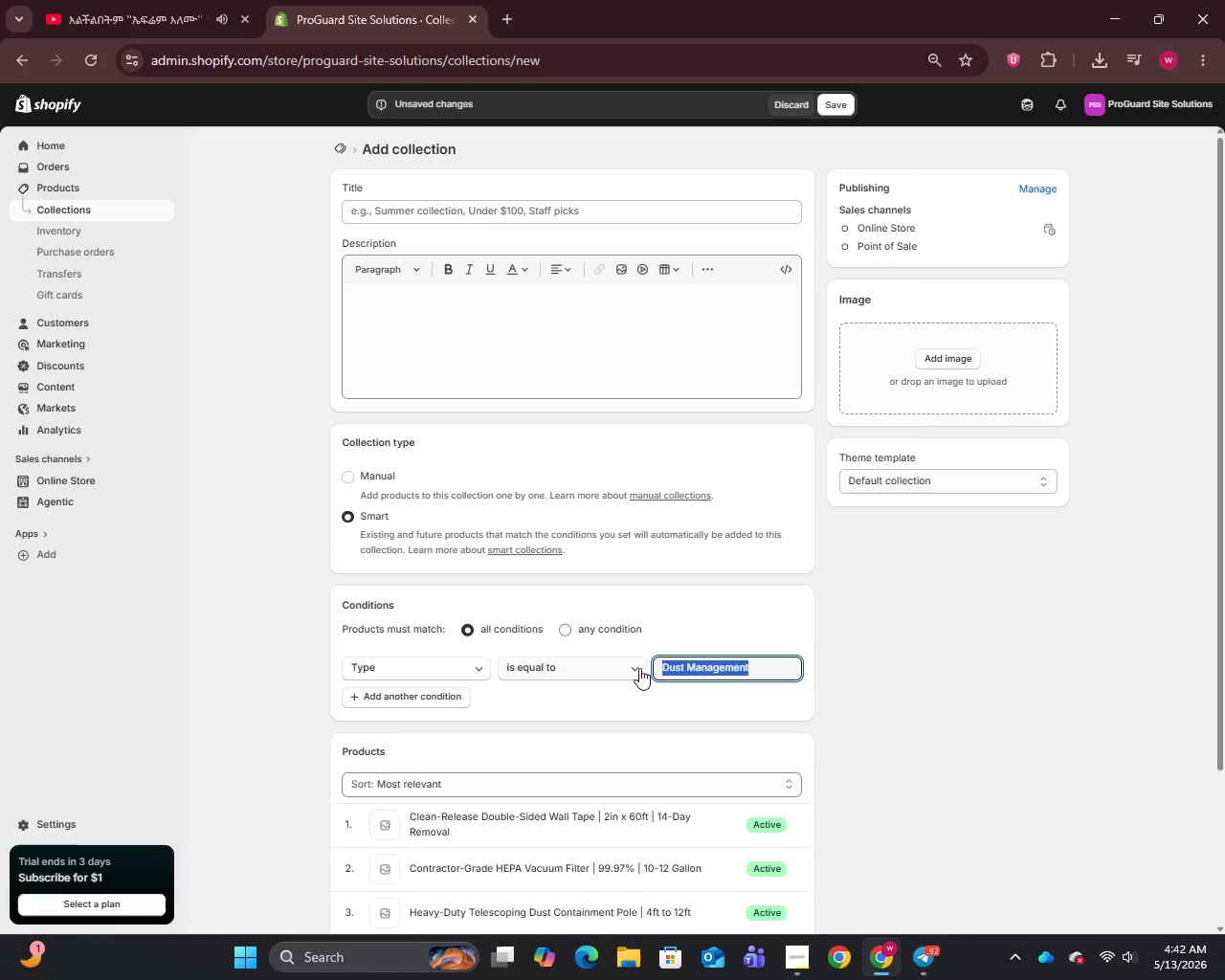 
key(Control+C)
 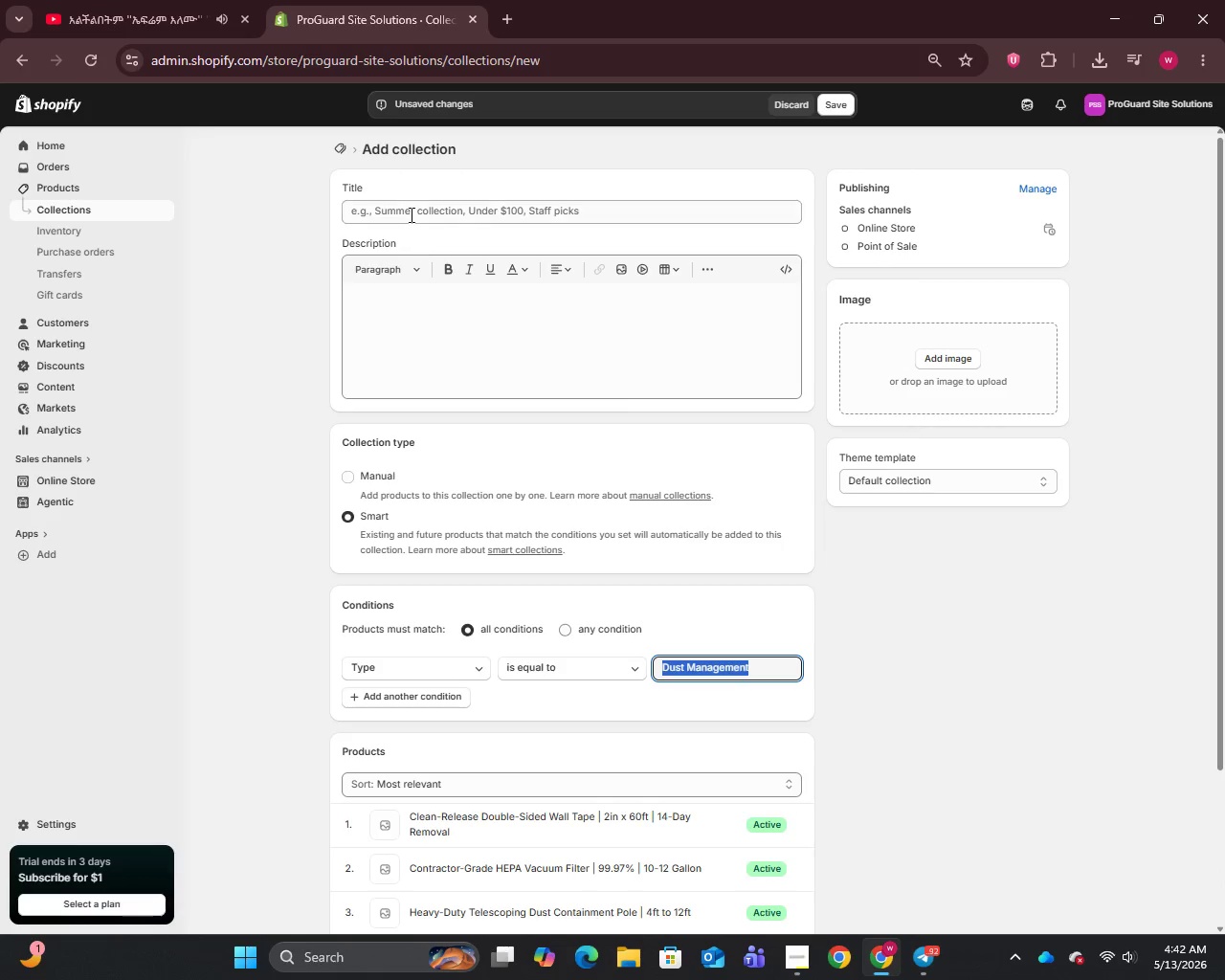 
left_click([410, 214])
 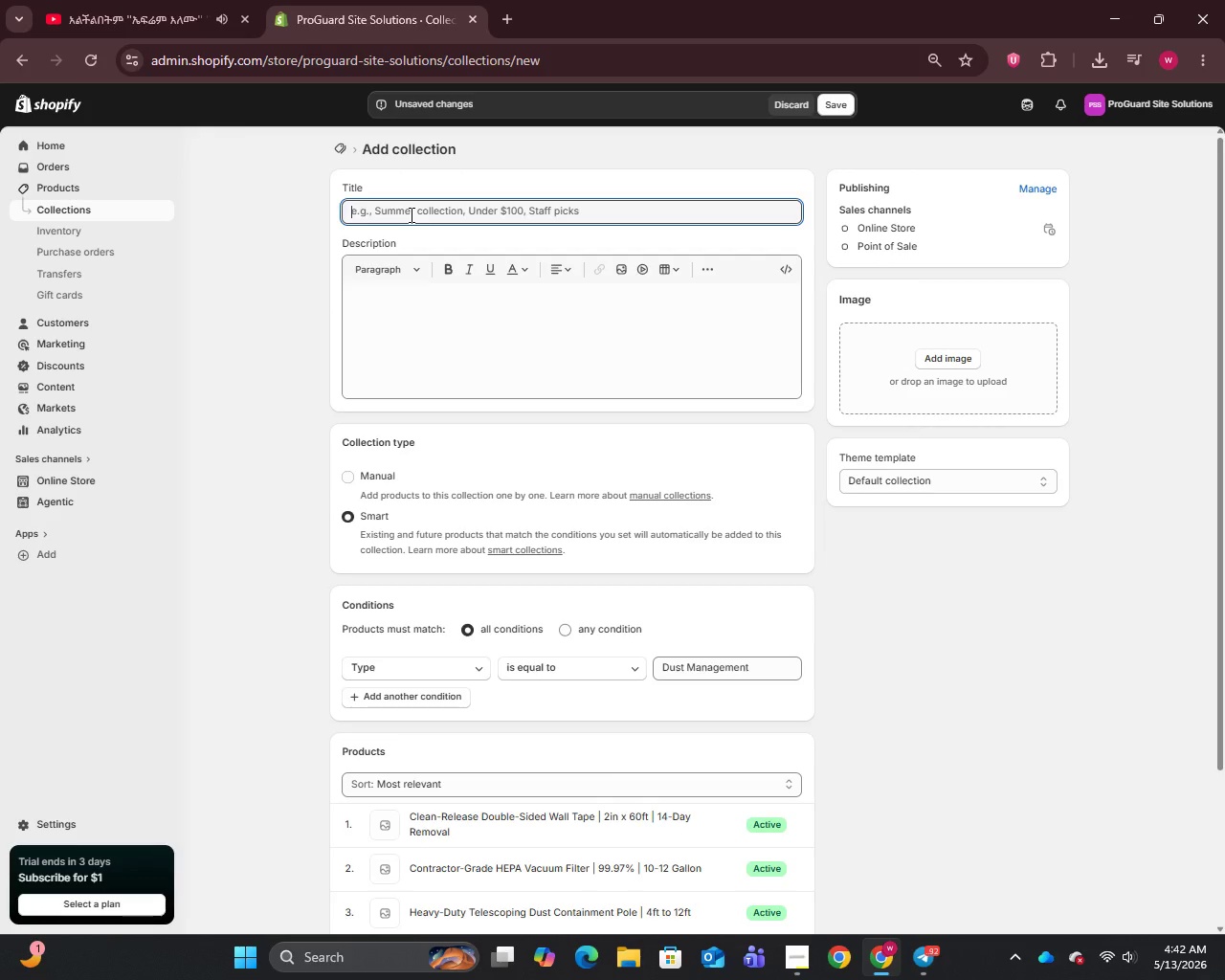 
key(Control+V)
 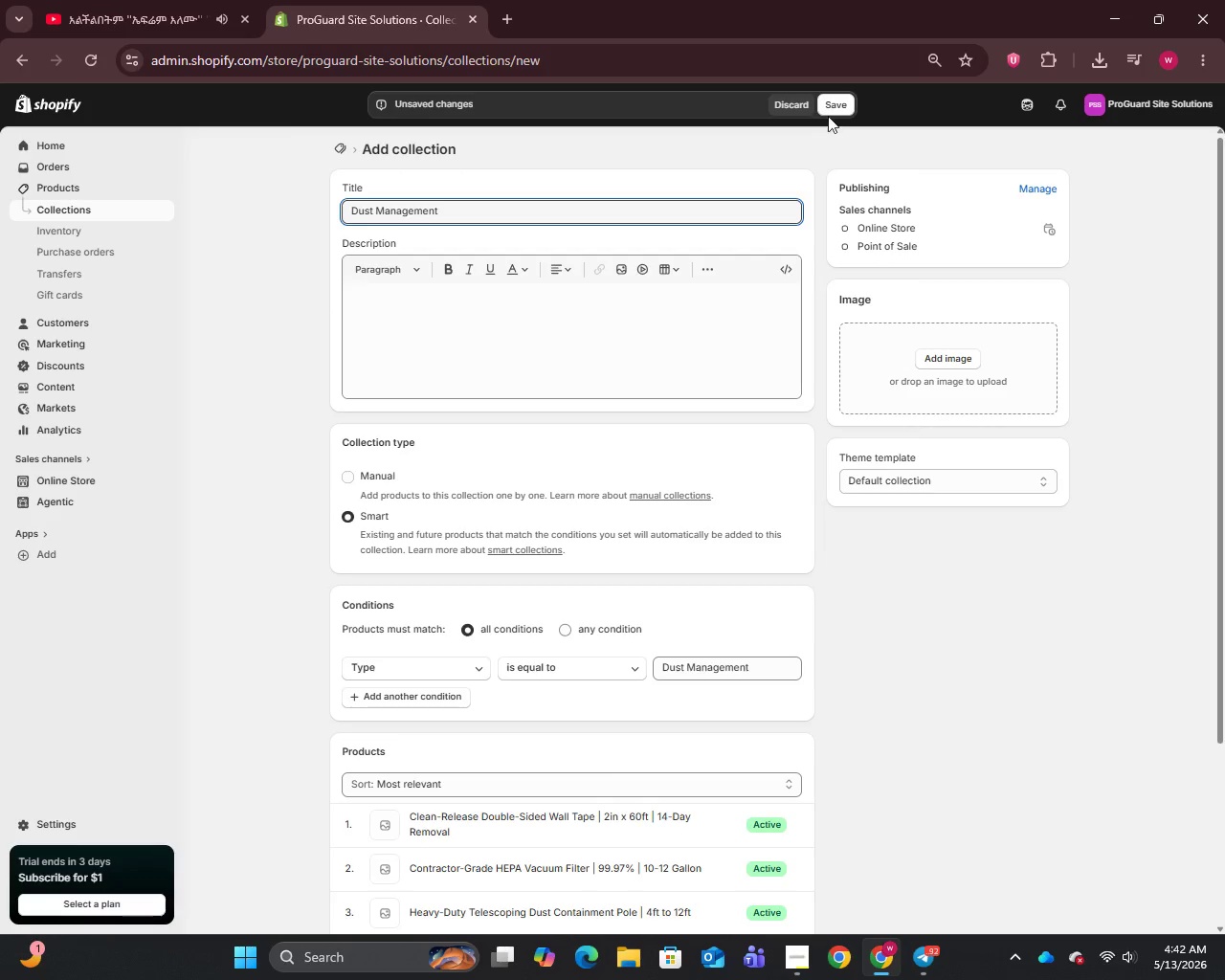 
left_click([841, 101])
 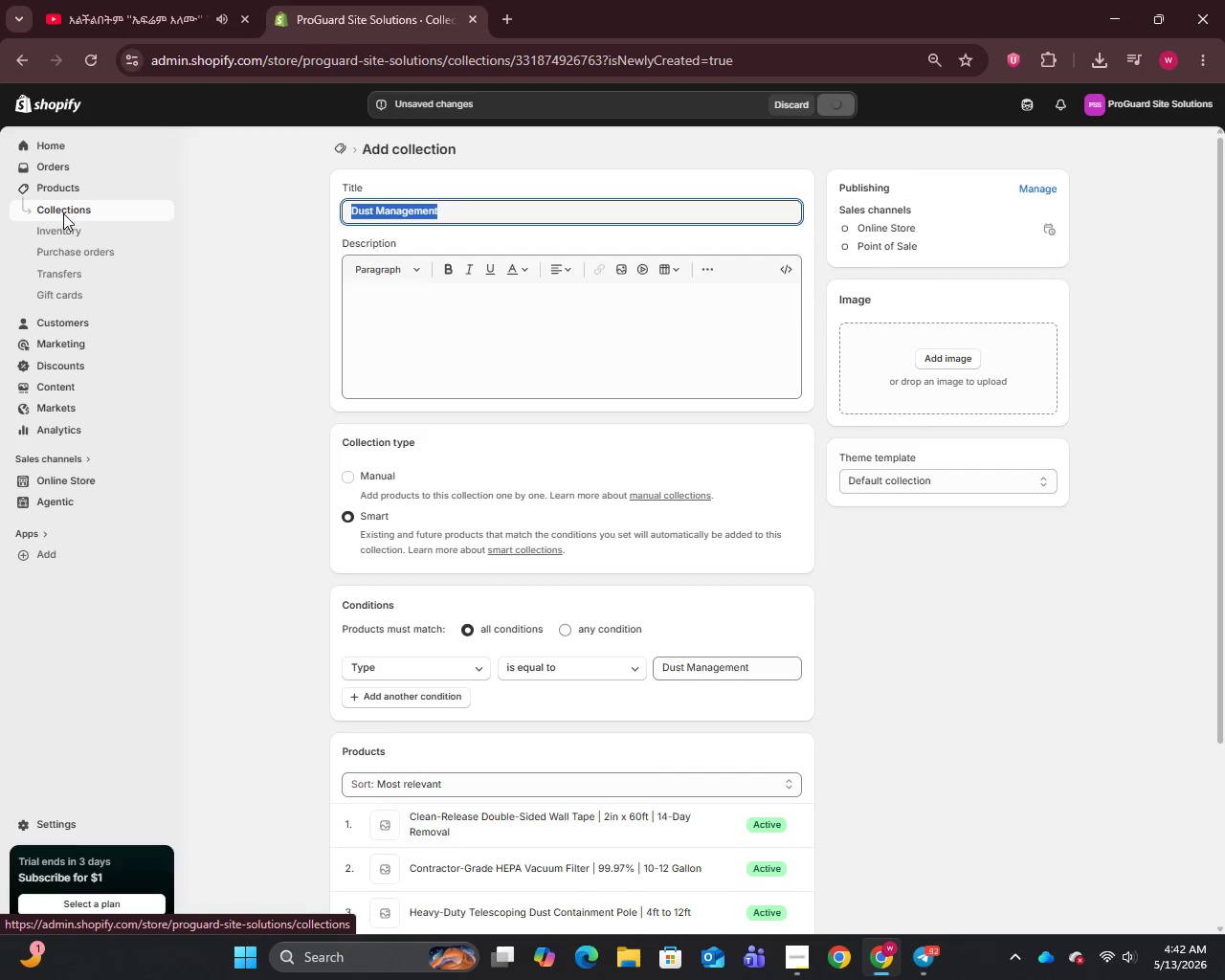 
left_click([63, 213])
 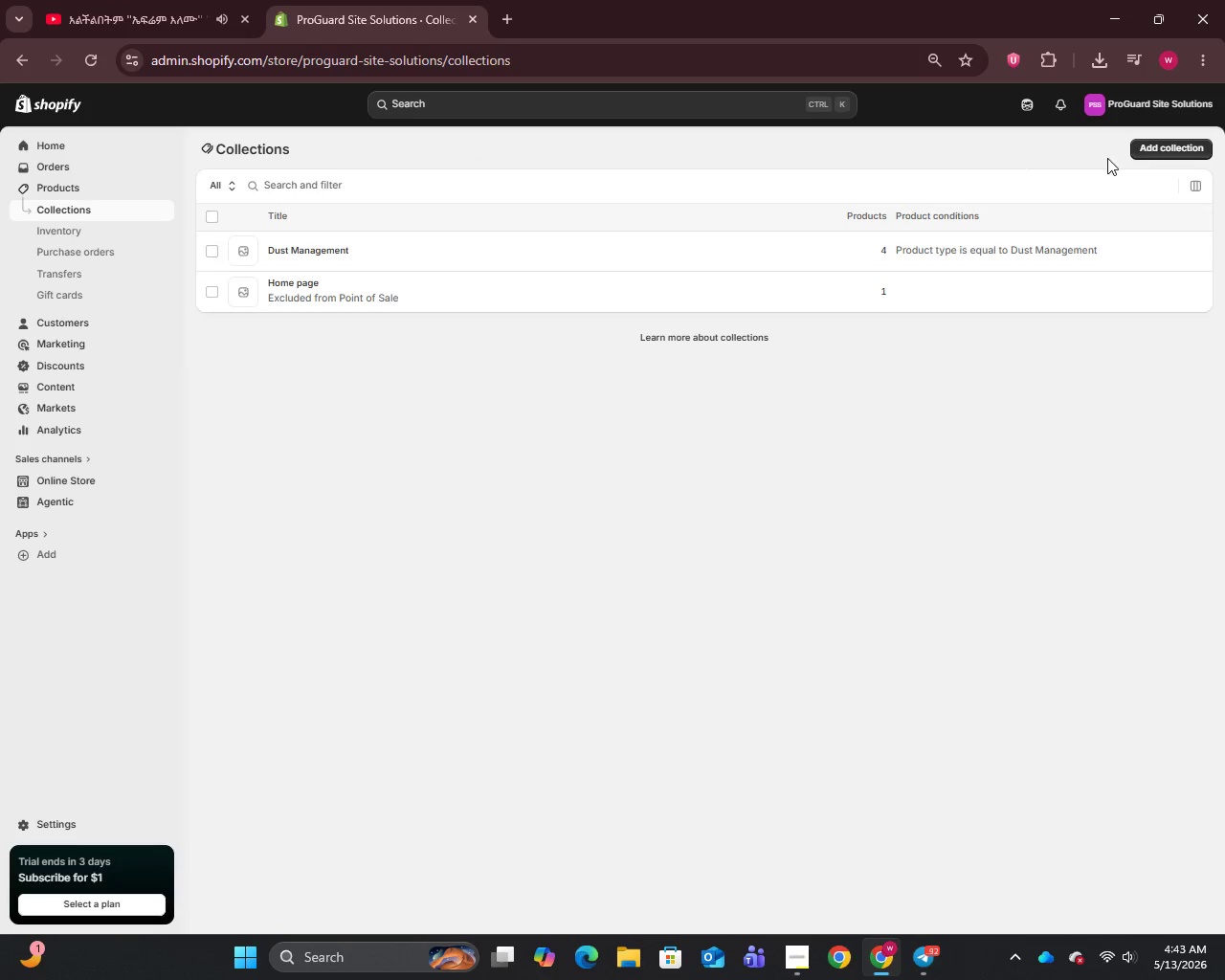 
left_click([1150, 147])
 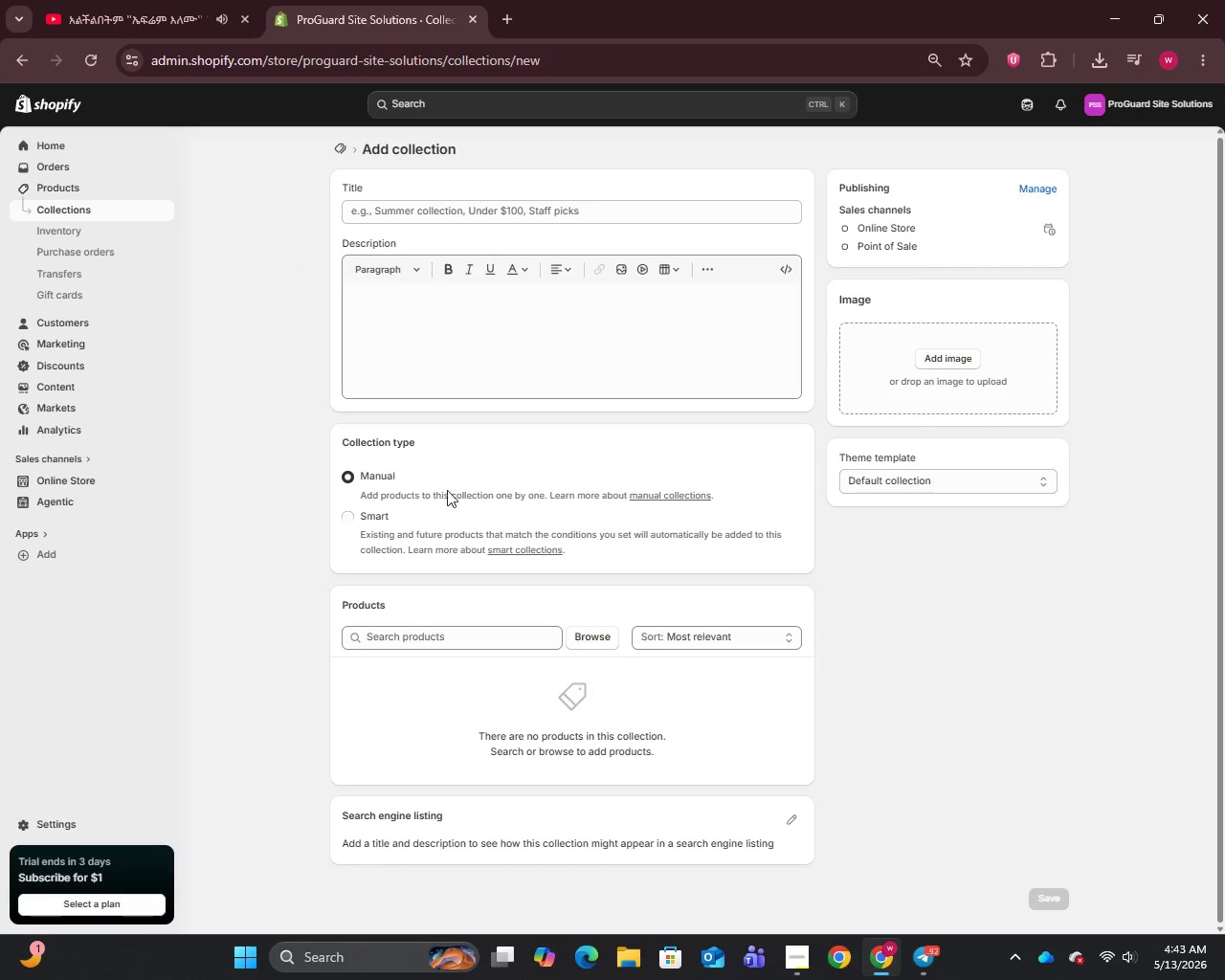 
left_click([364, 519])
 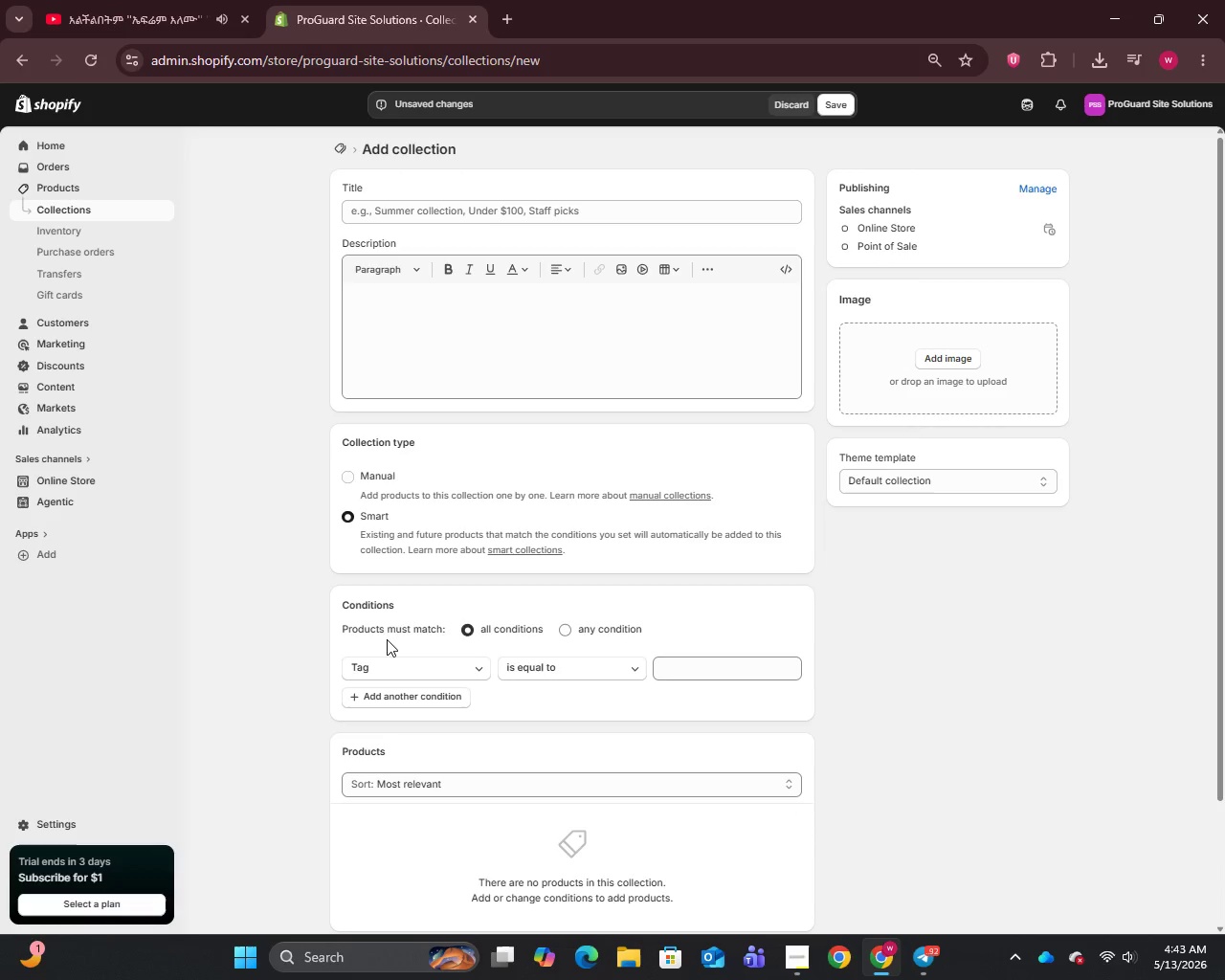 
left_click([384, 664])
 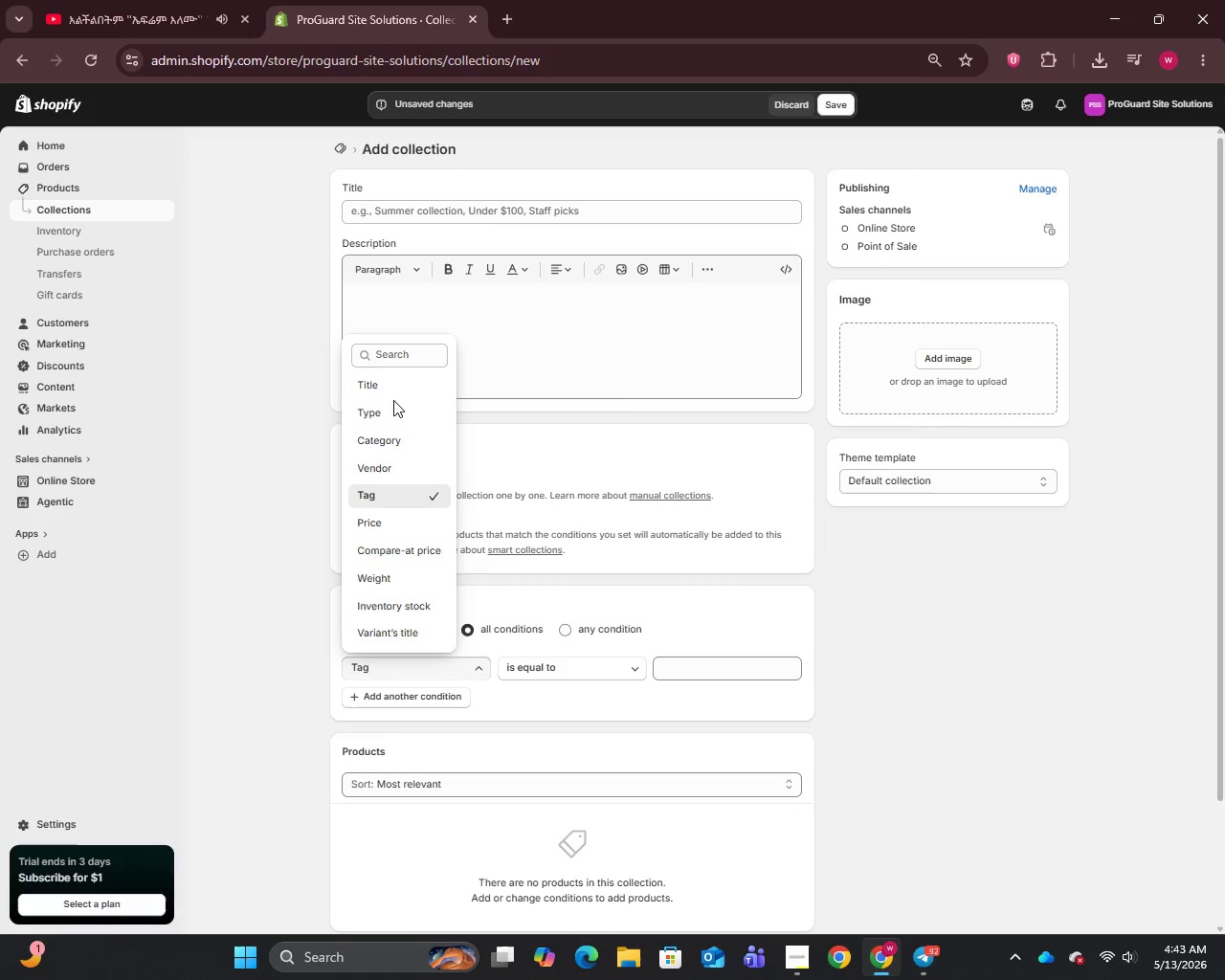 
left_click([392, 410])
 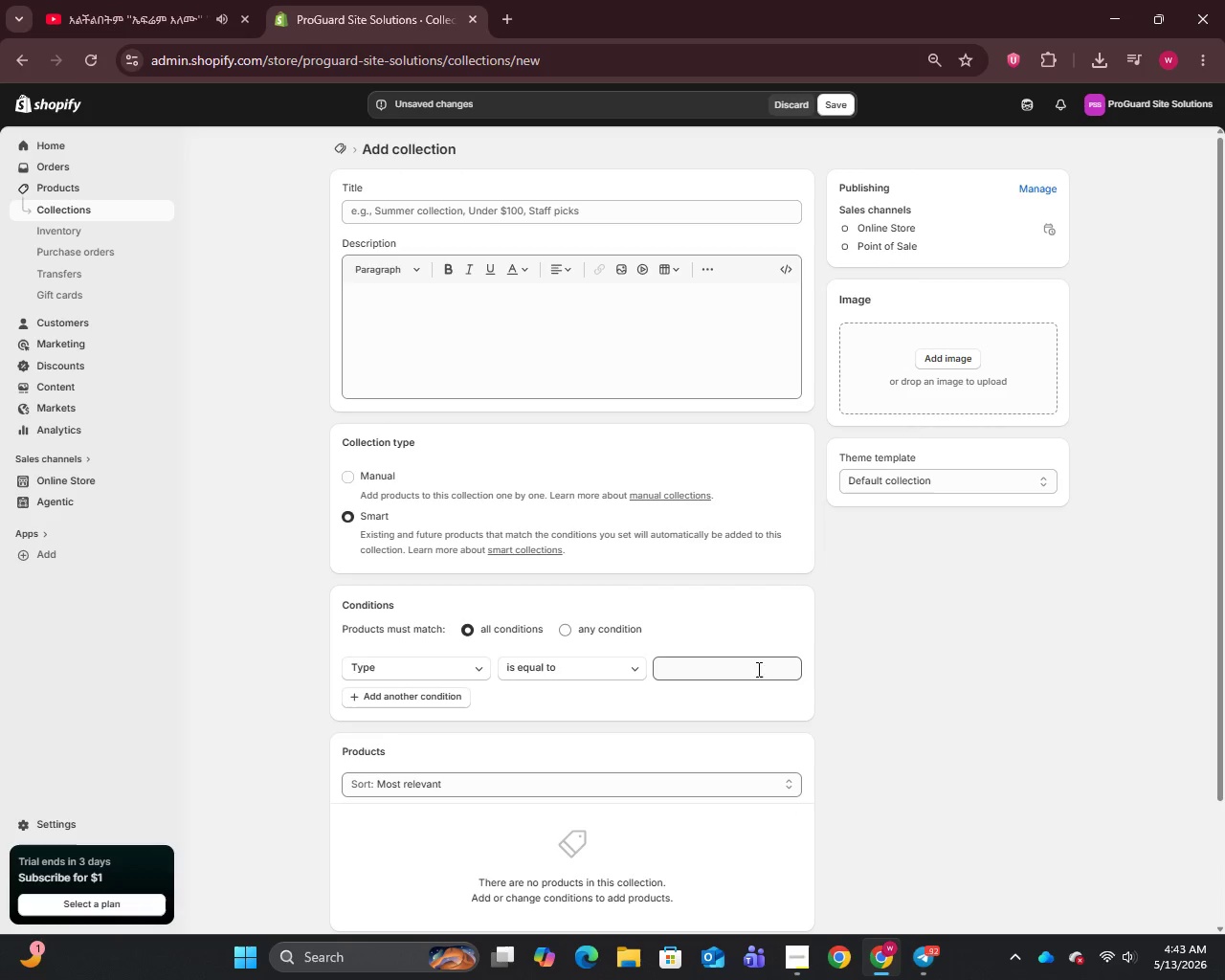 
left_click([755, 677])
 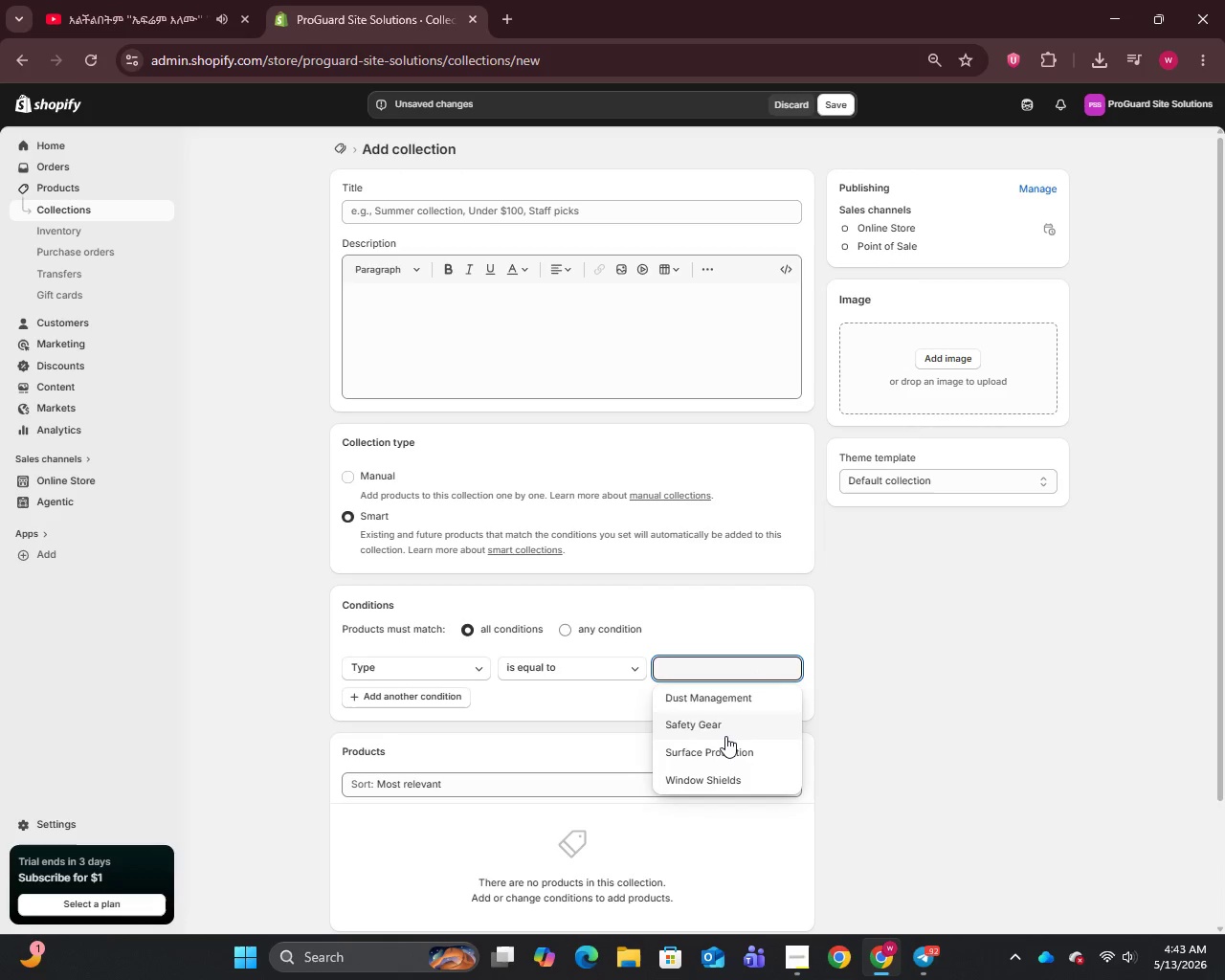 
left_click([724, 733])
 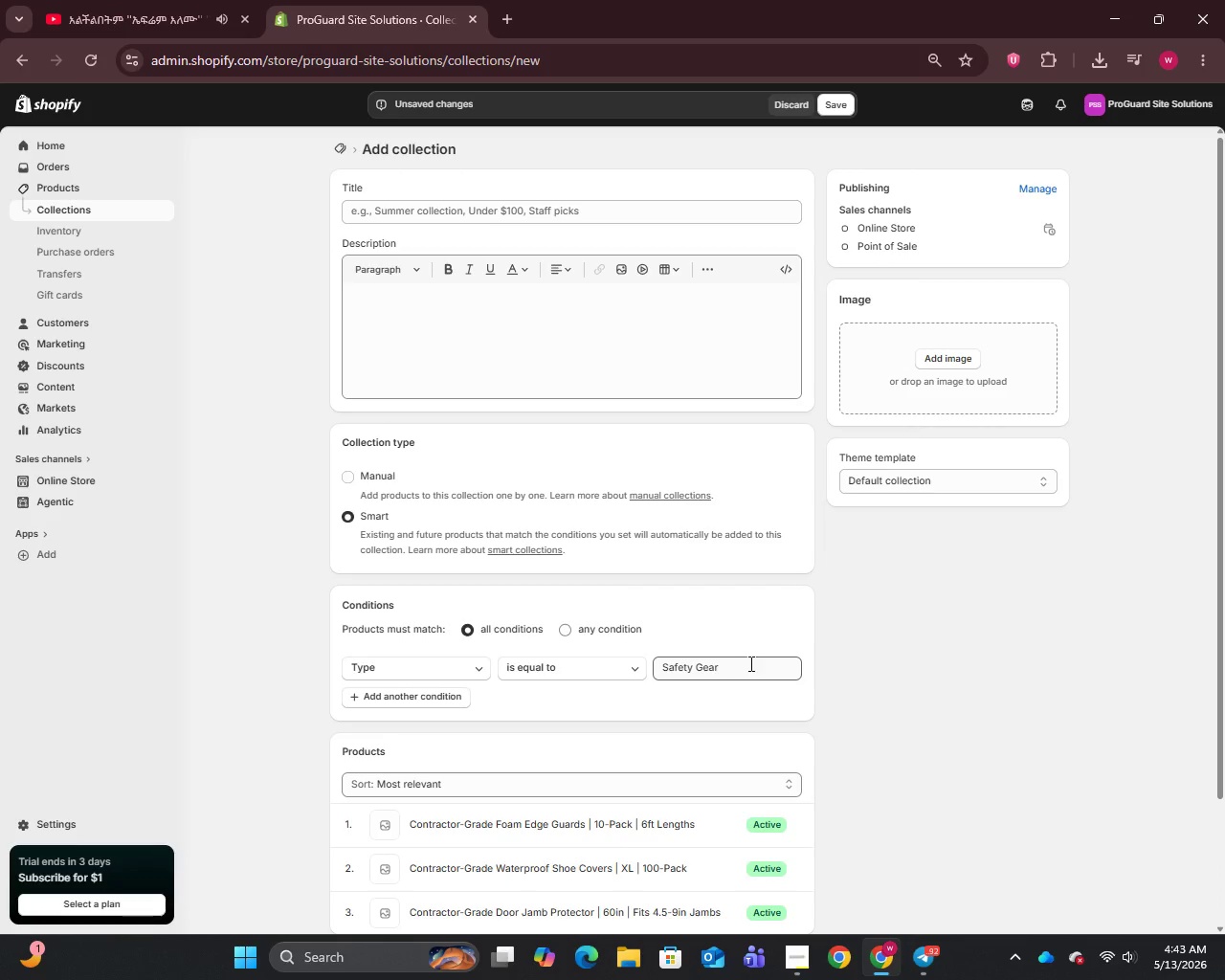 
left_click_drag(start_coordinate=[746, 663], to_coordinate=[647, 669])
 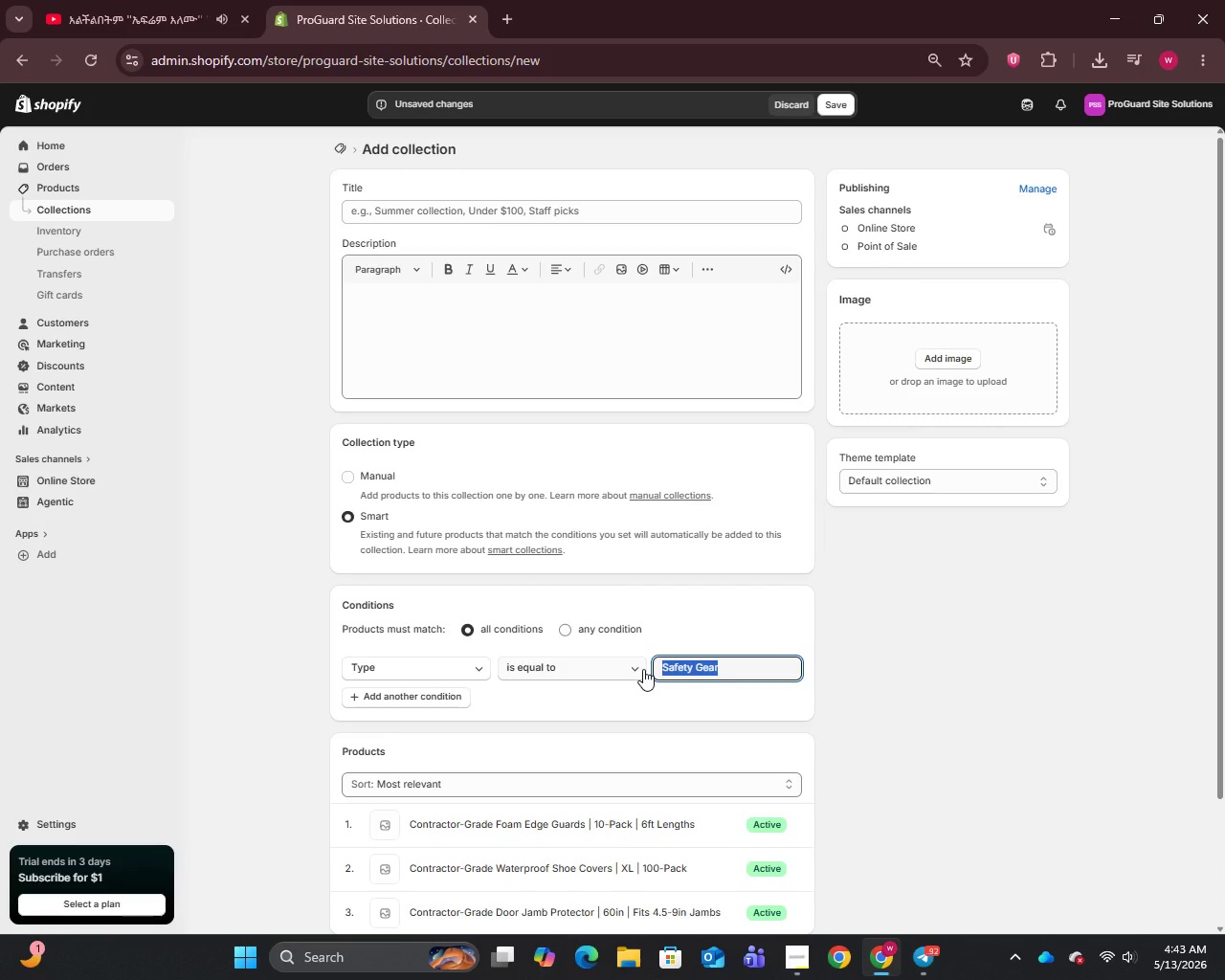 
key(Control+A)
 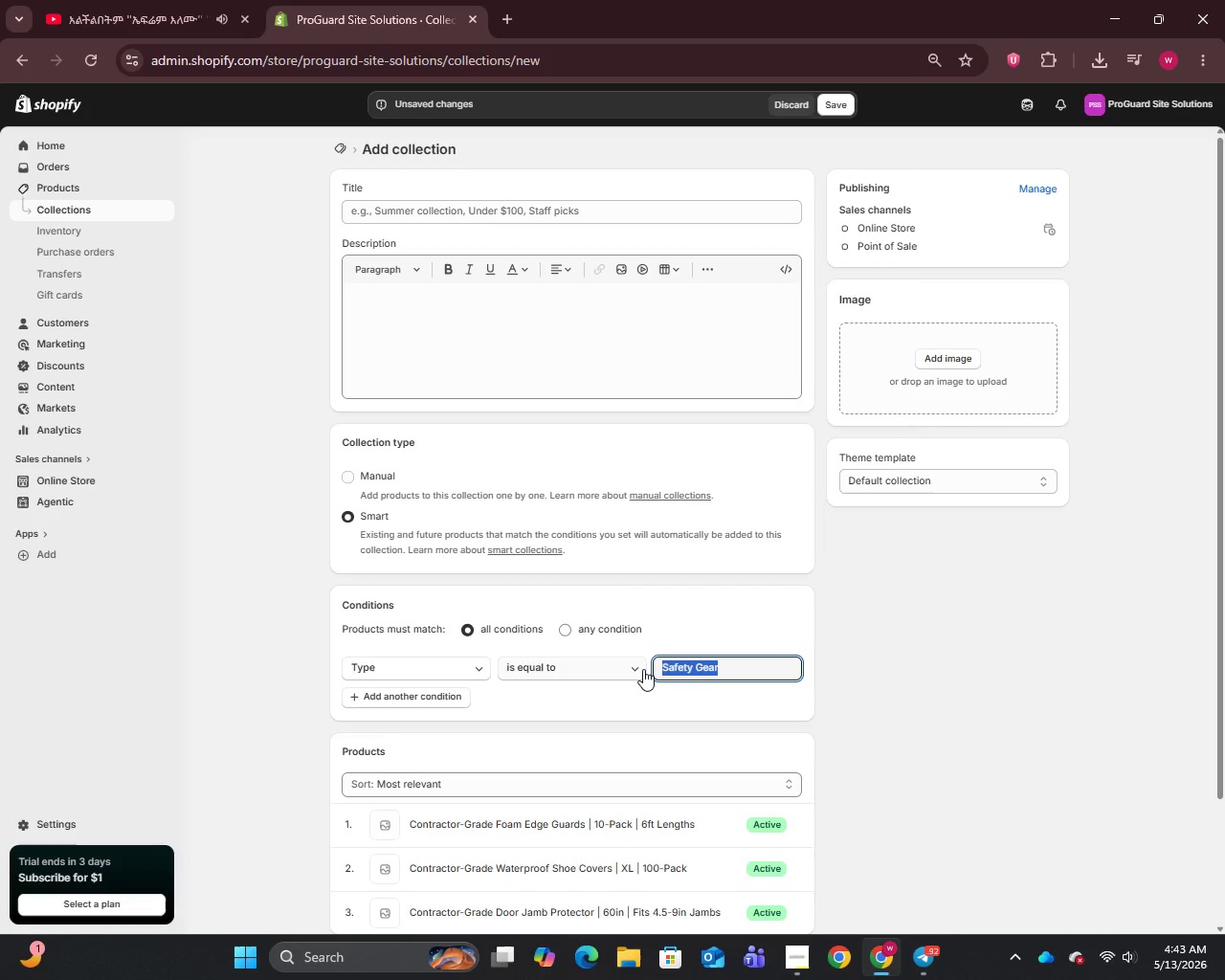 
key(Control+C)
 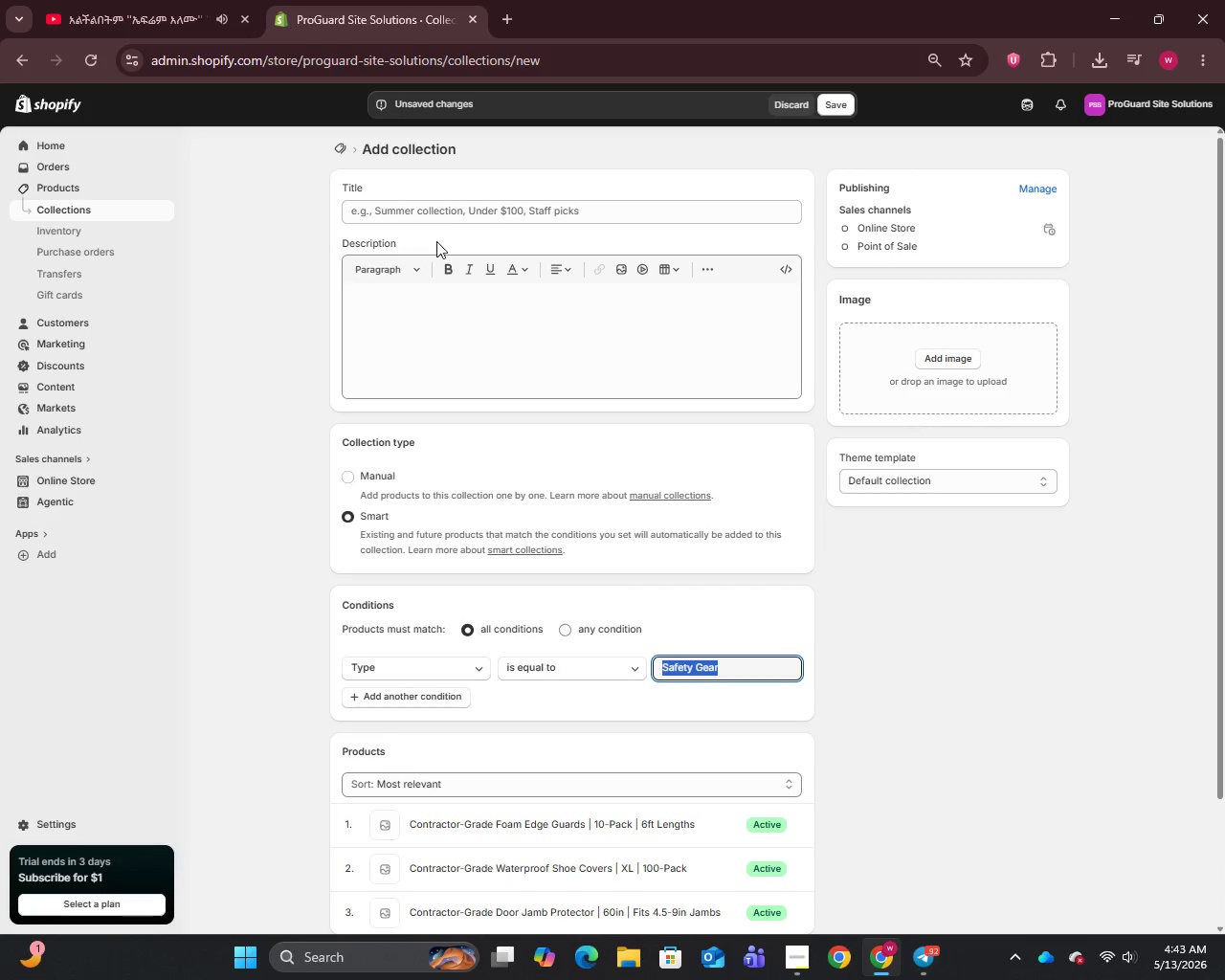 
left_click([442, 212])
 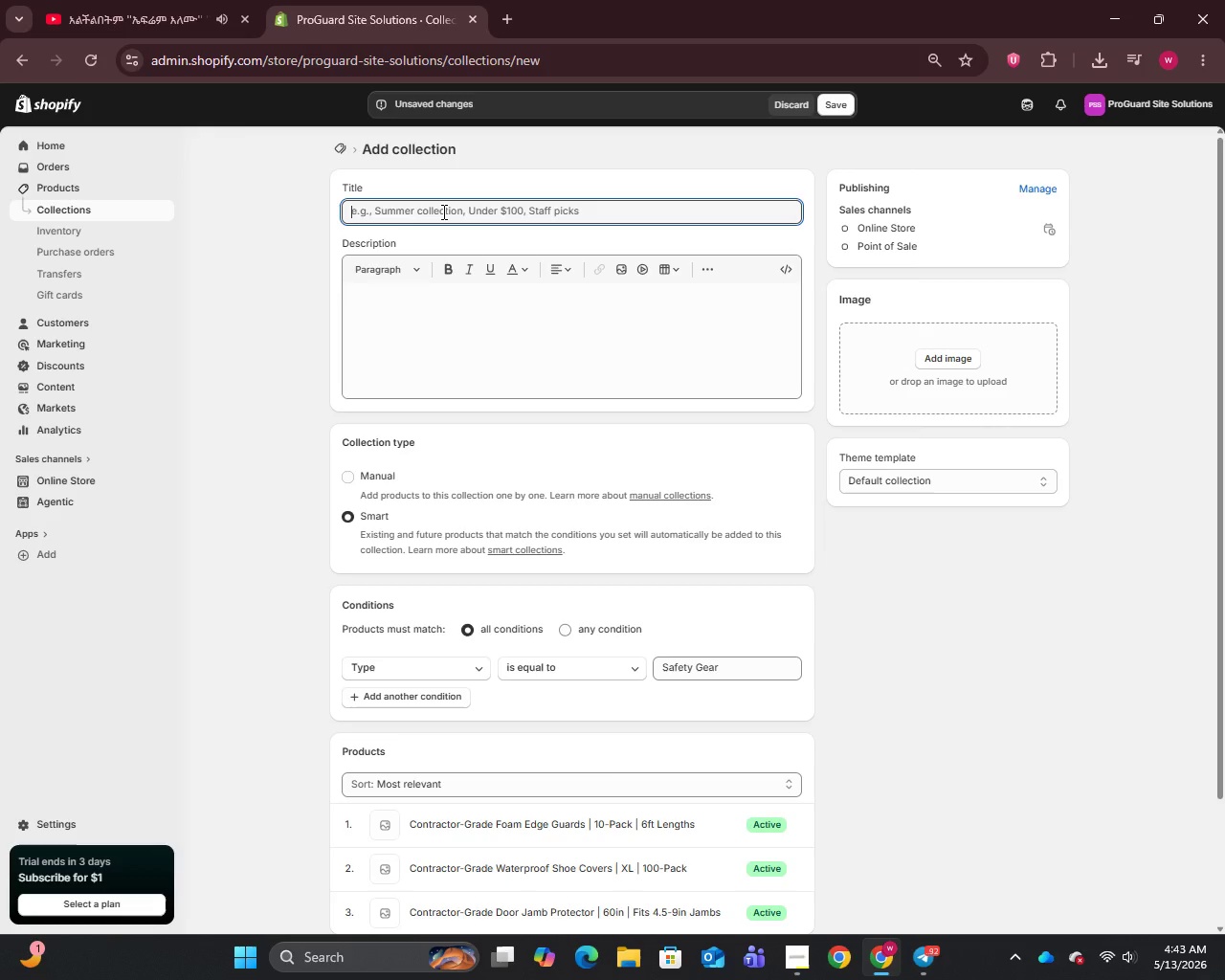 
key(Control+V)
 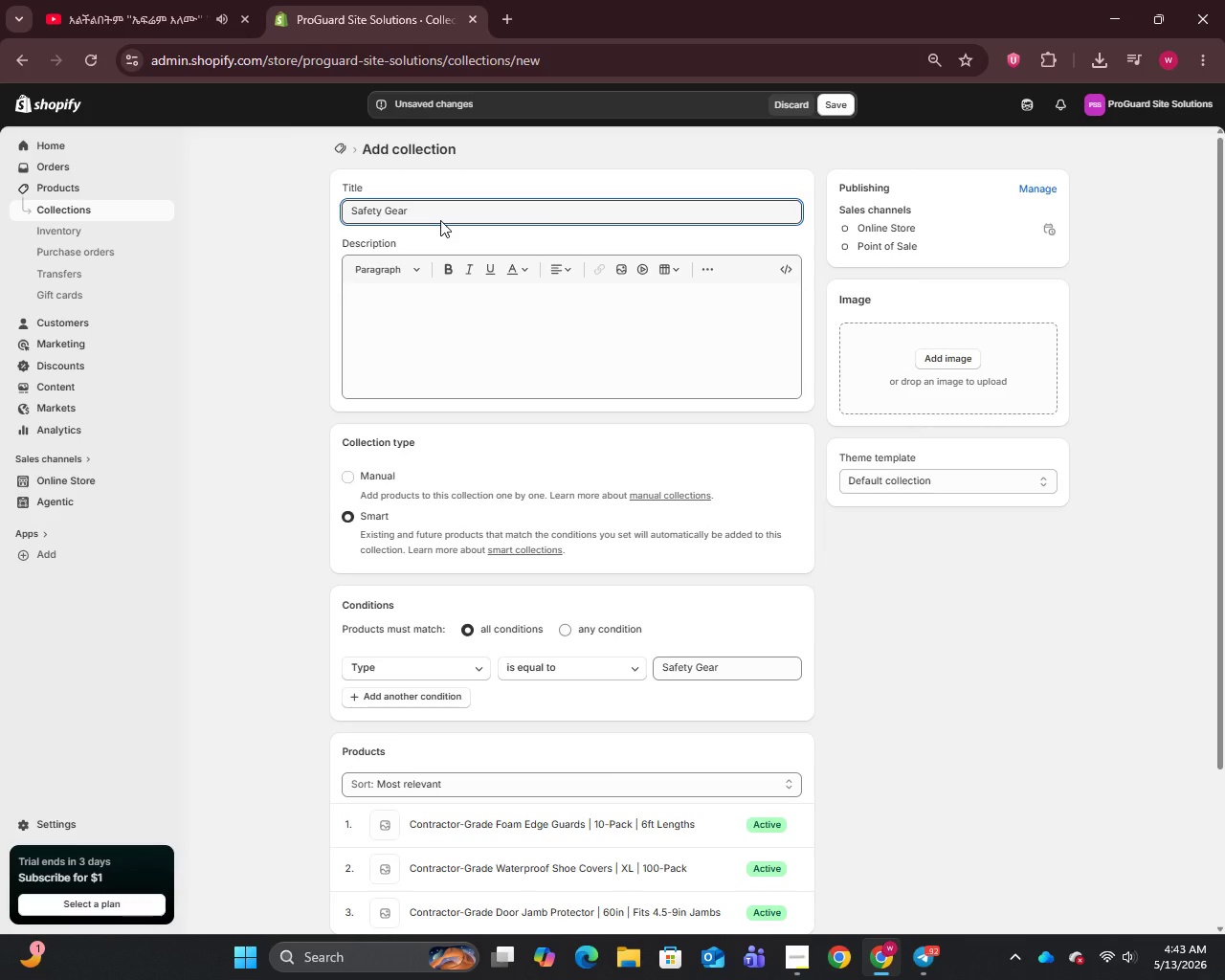 
key(Enter)
 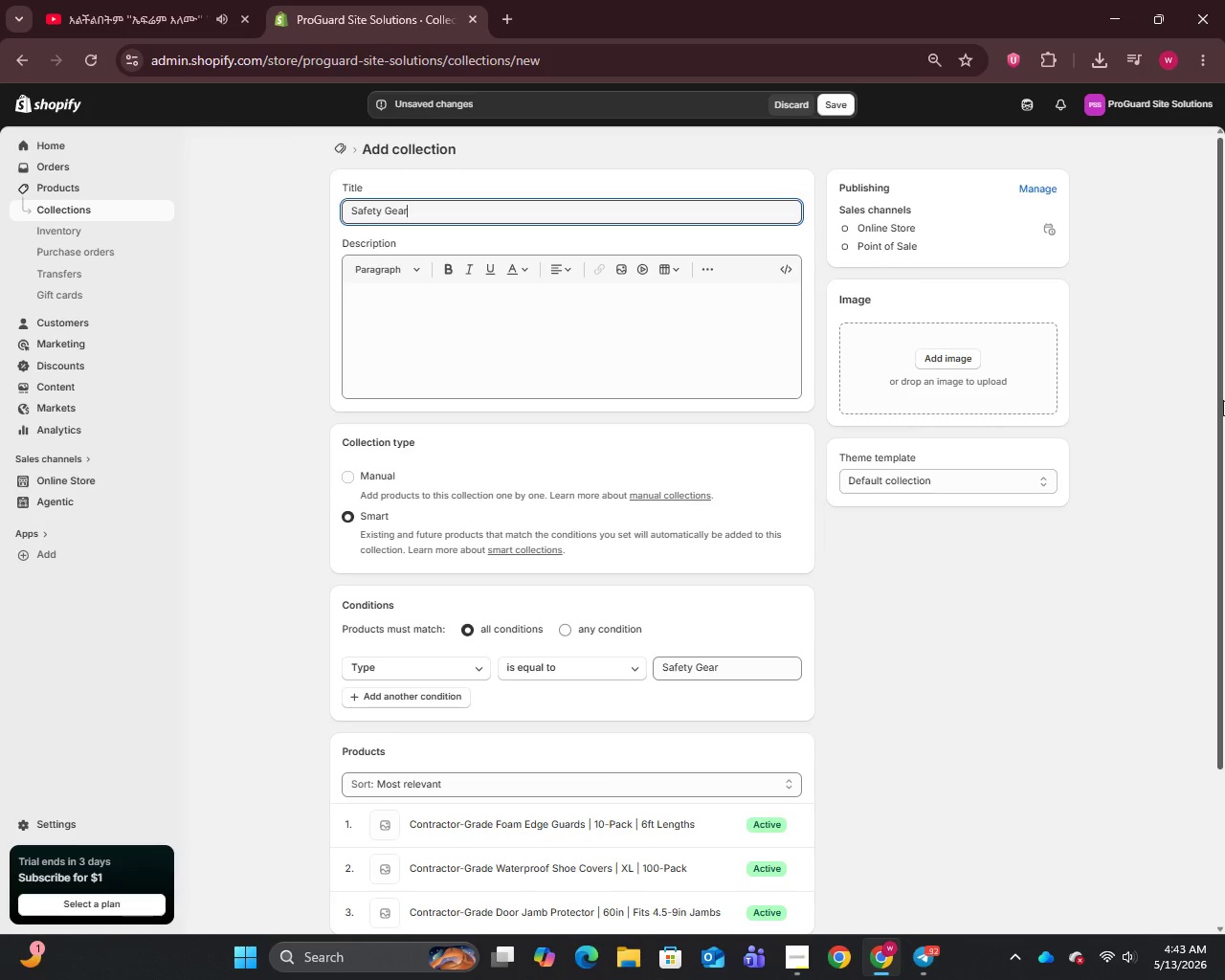 
wait(14.62)
 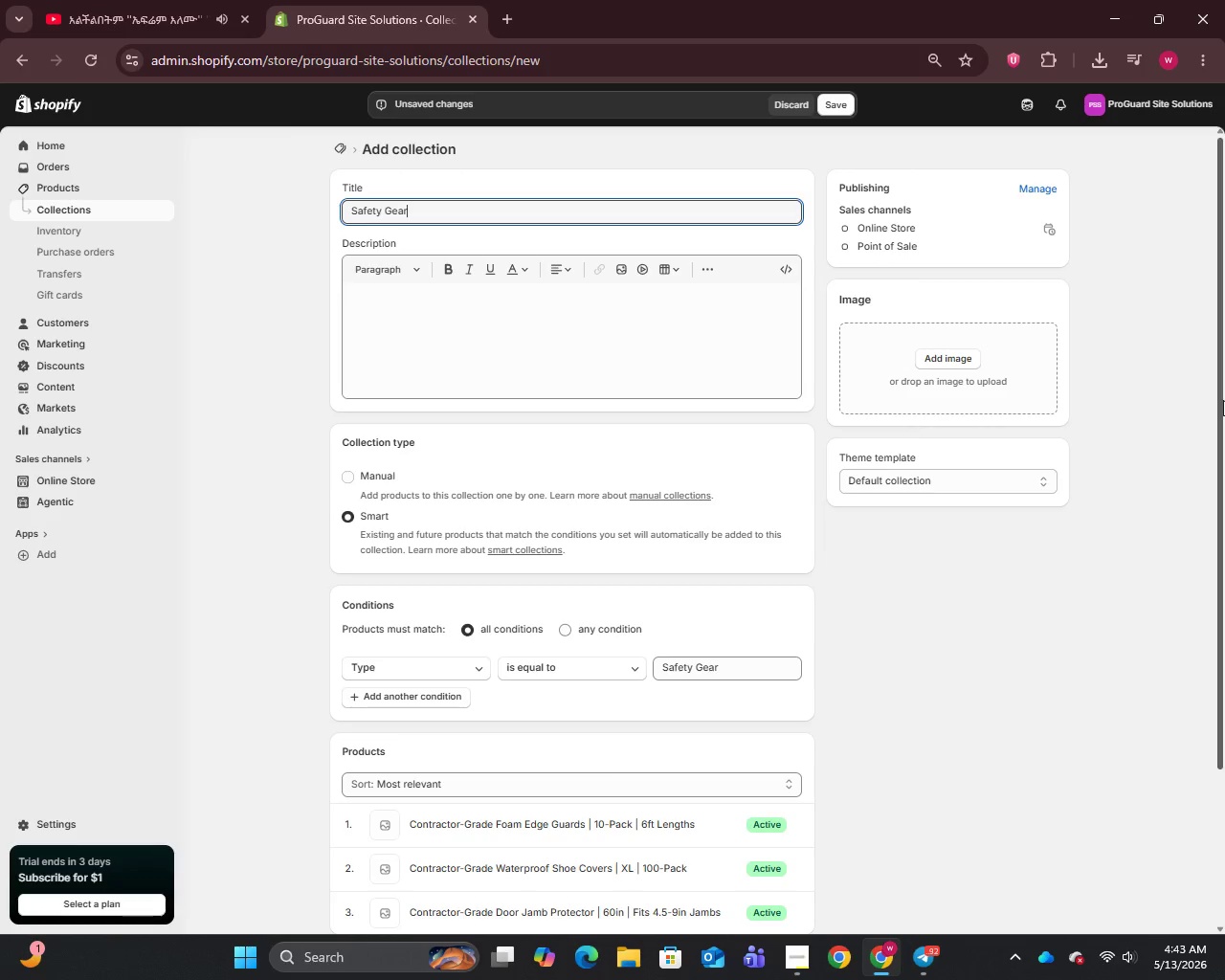 
left_click_drag(start_coordinate=[59, 216], to_coordinate=[356, 228])
 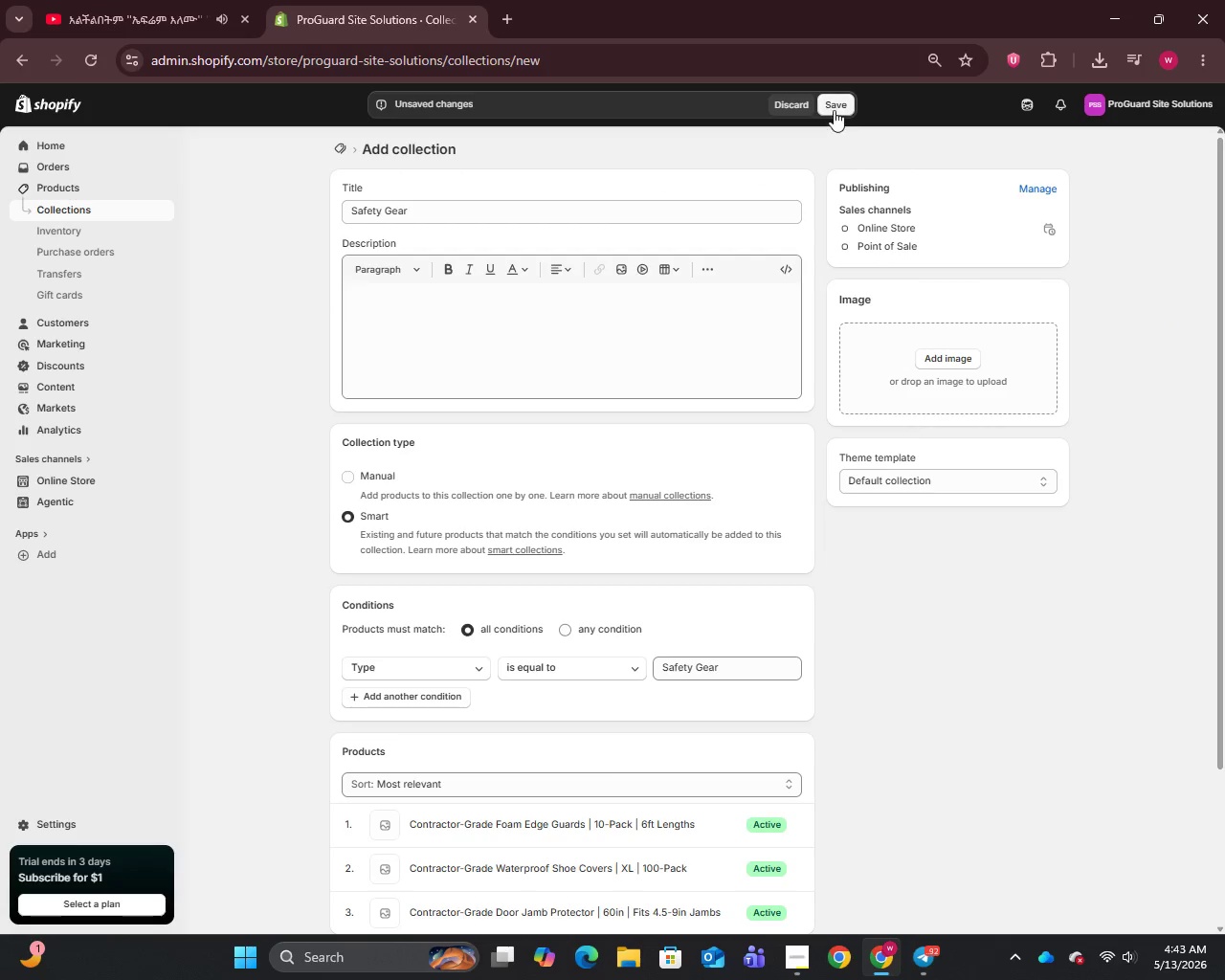 
left_click([833, 108])
 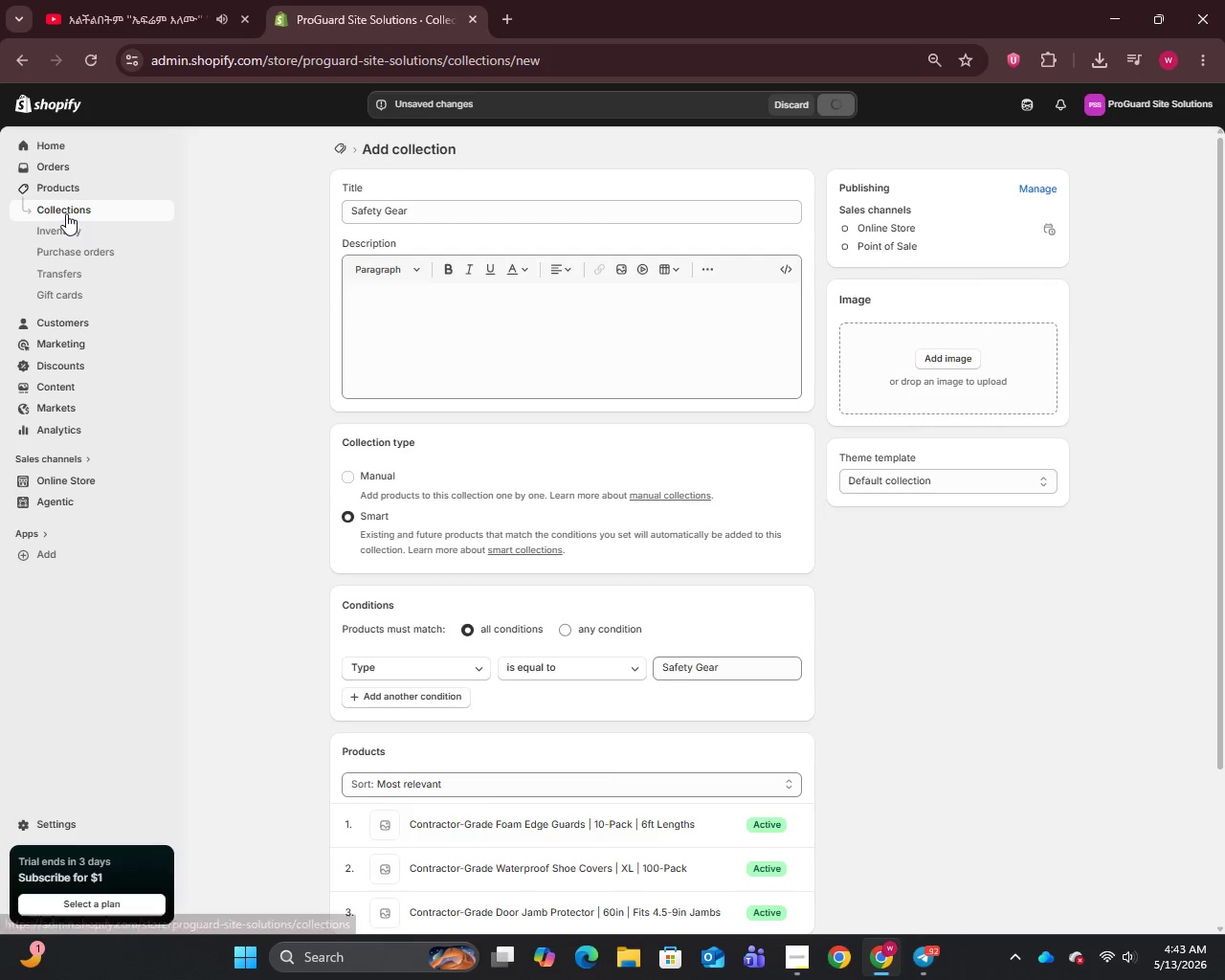 
left_click([66, 213])
 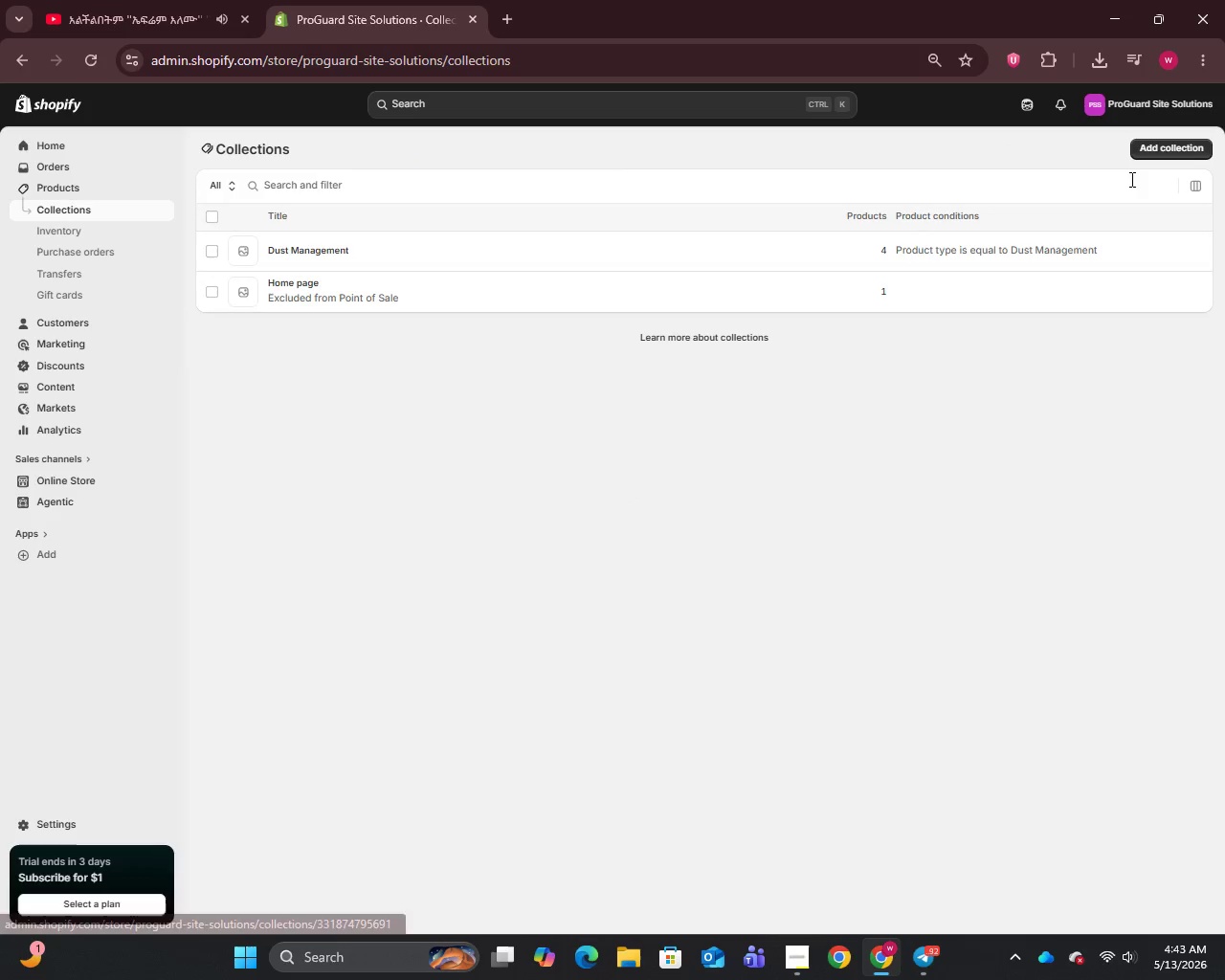 
left_click([1162, 148])
 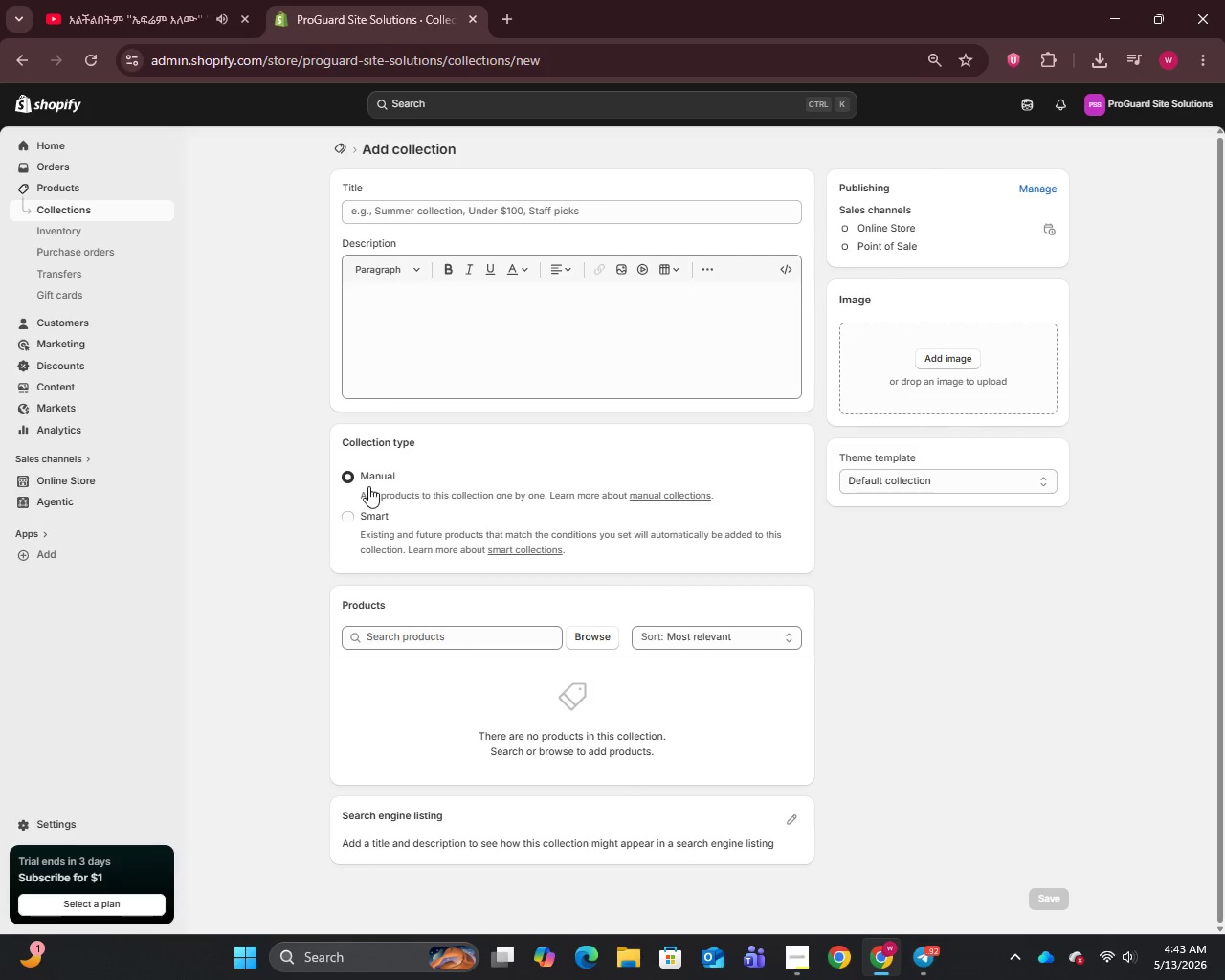 
left_click([357, 515])
 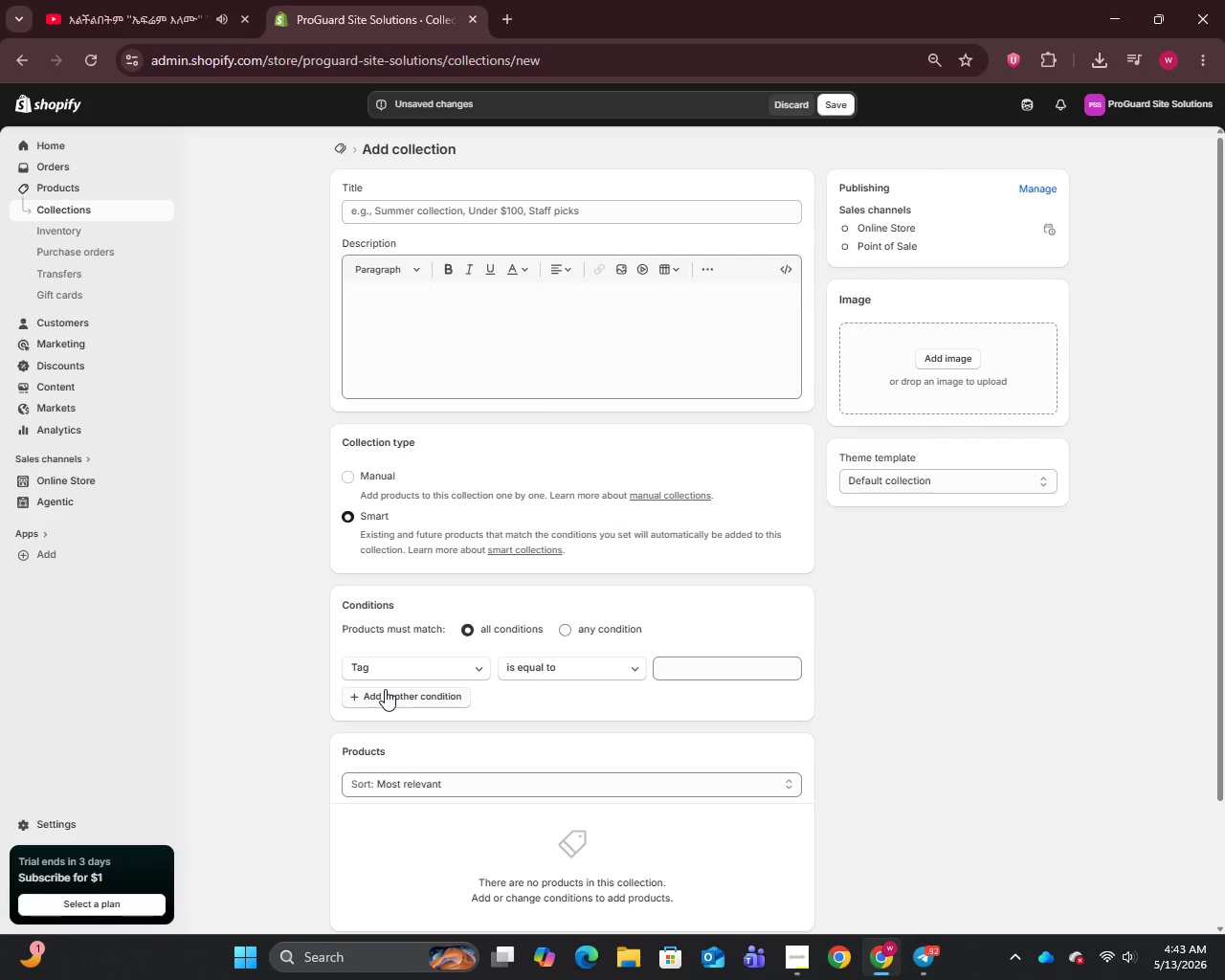 
left_click([390, 673])
 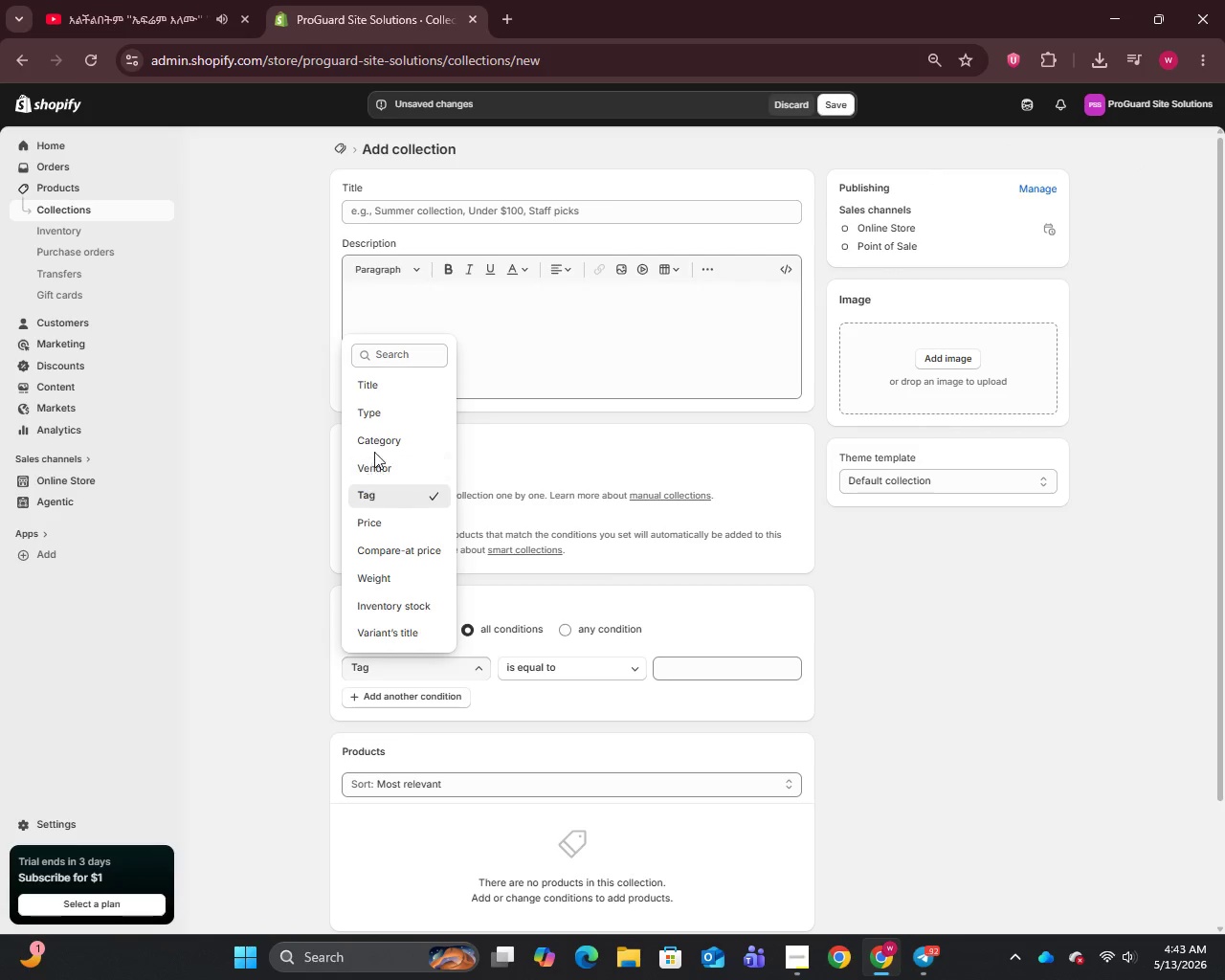 
left_click([381, 421])
 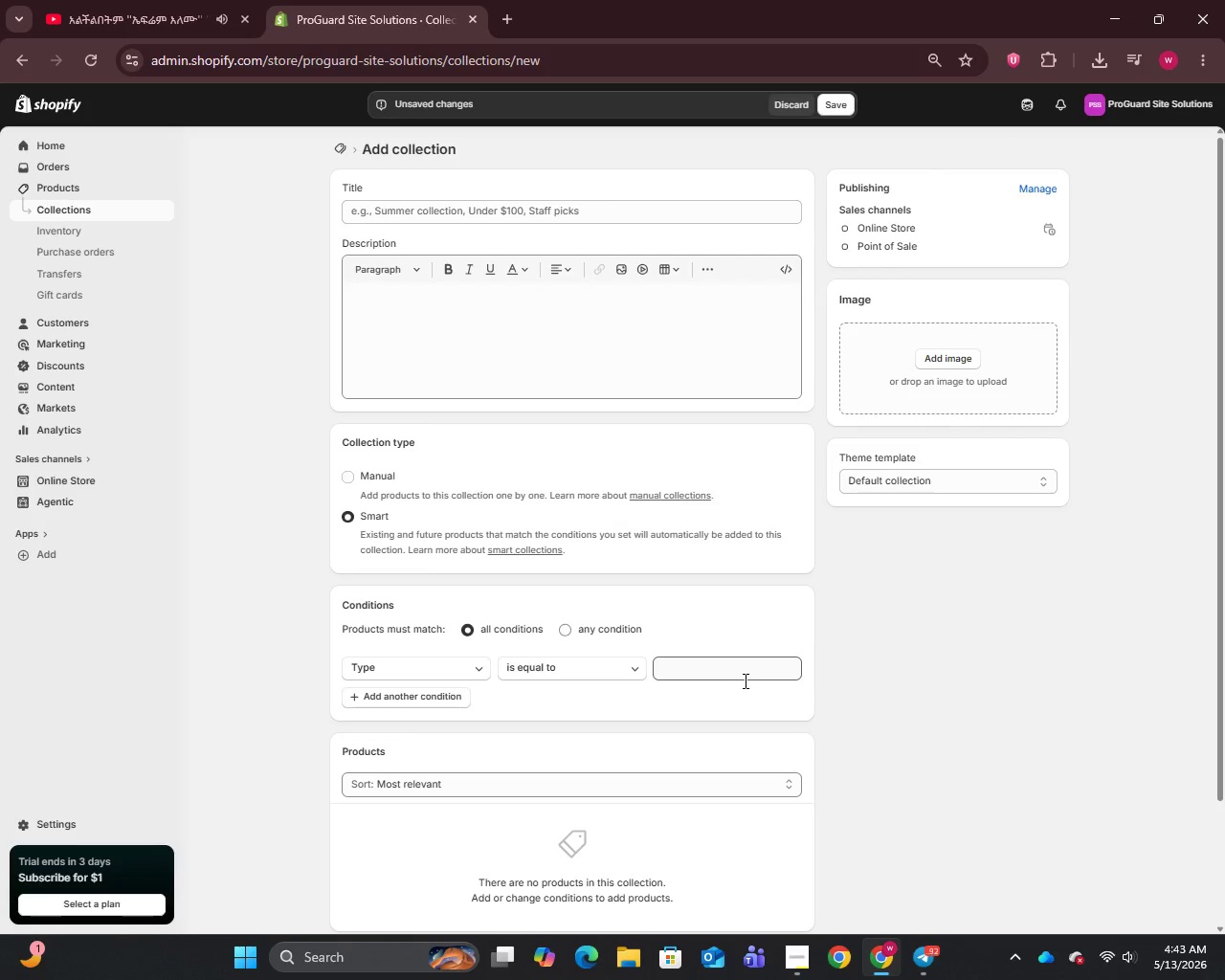 
left_click([738, 680])
 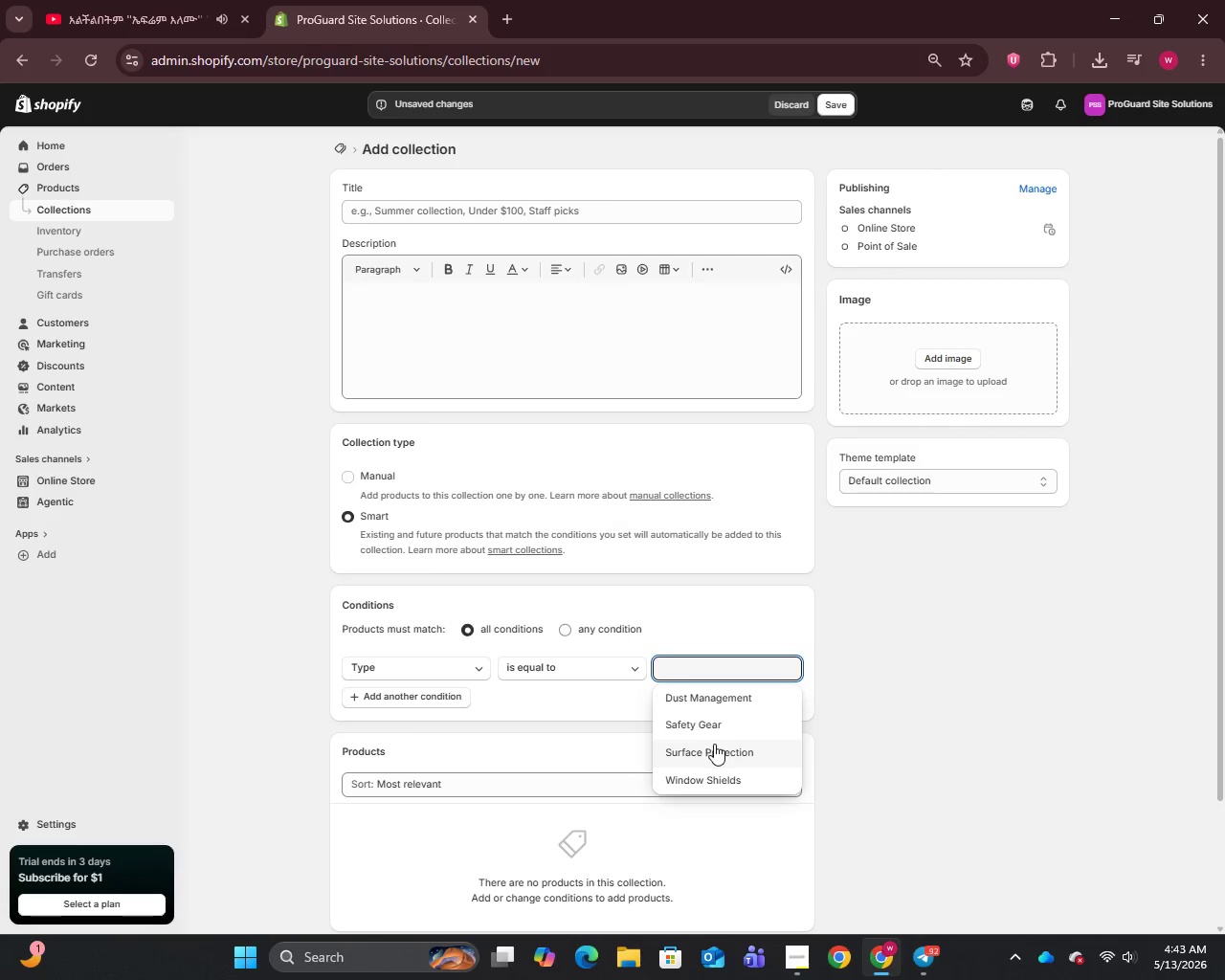 
left_click([714, 746])
 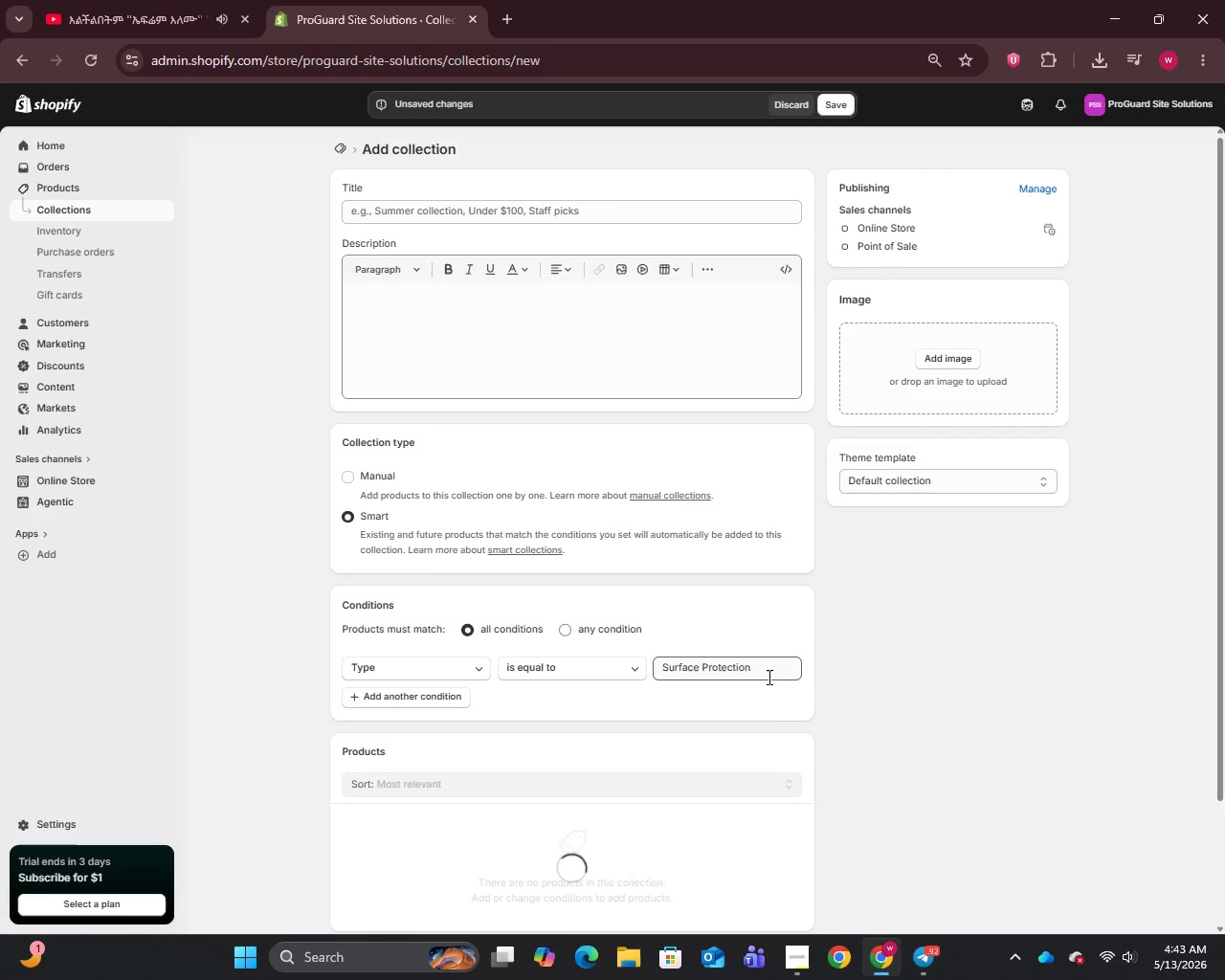 
left_click_drag(start_coordinate=[765, 671], to_coordinate=[617, 686])
 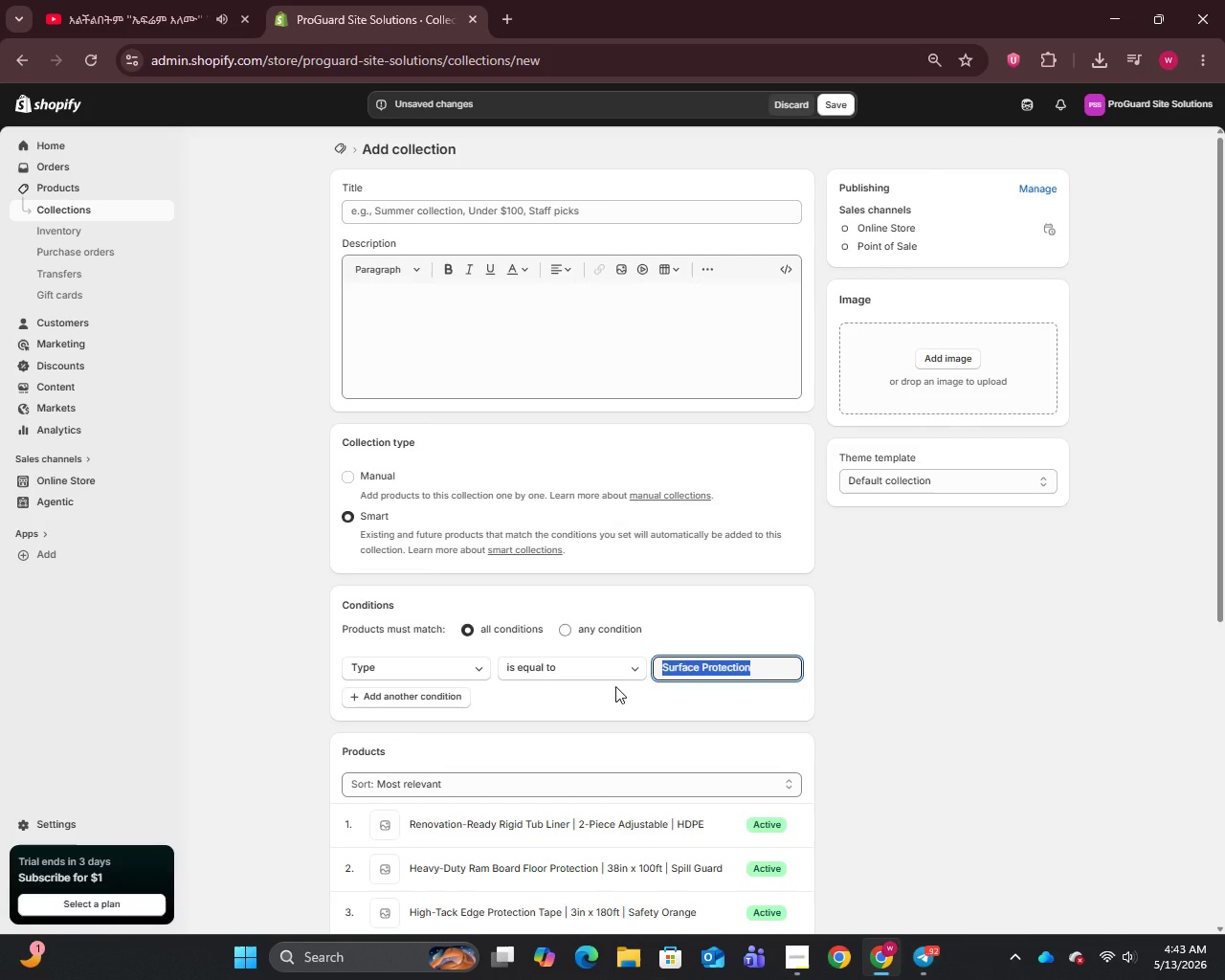 
key(Control+C)
 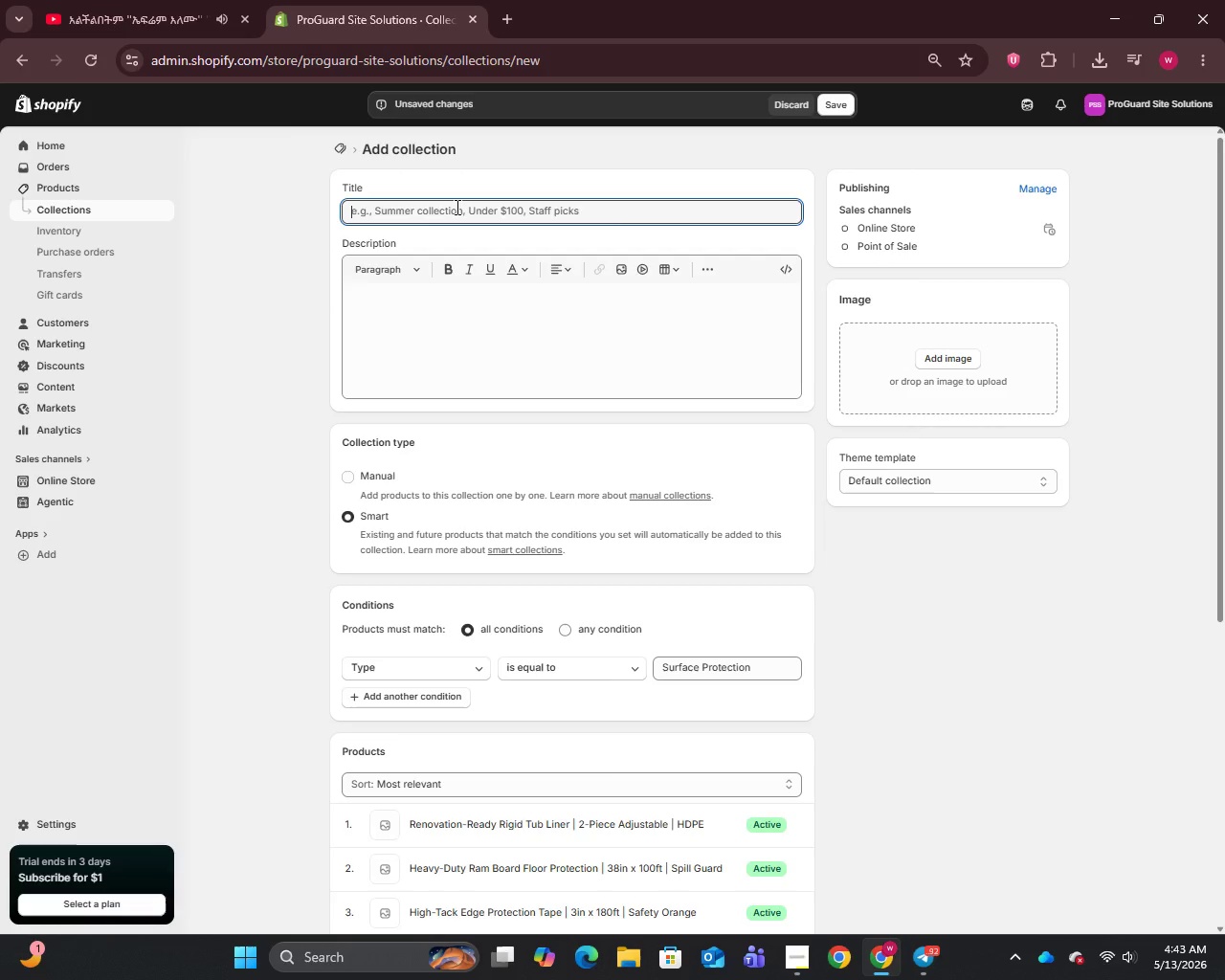 
key(Control+V)
 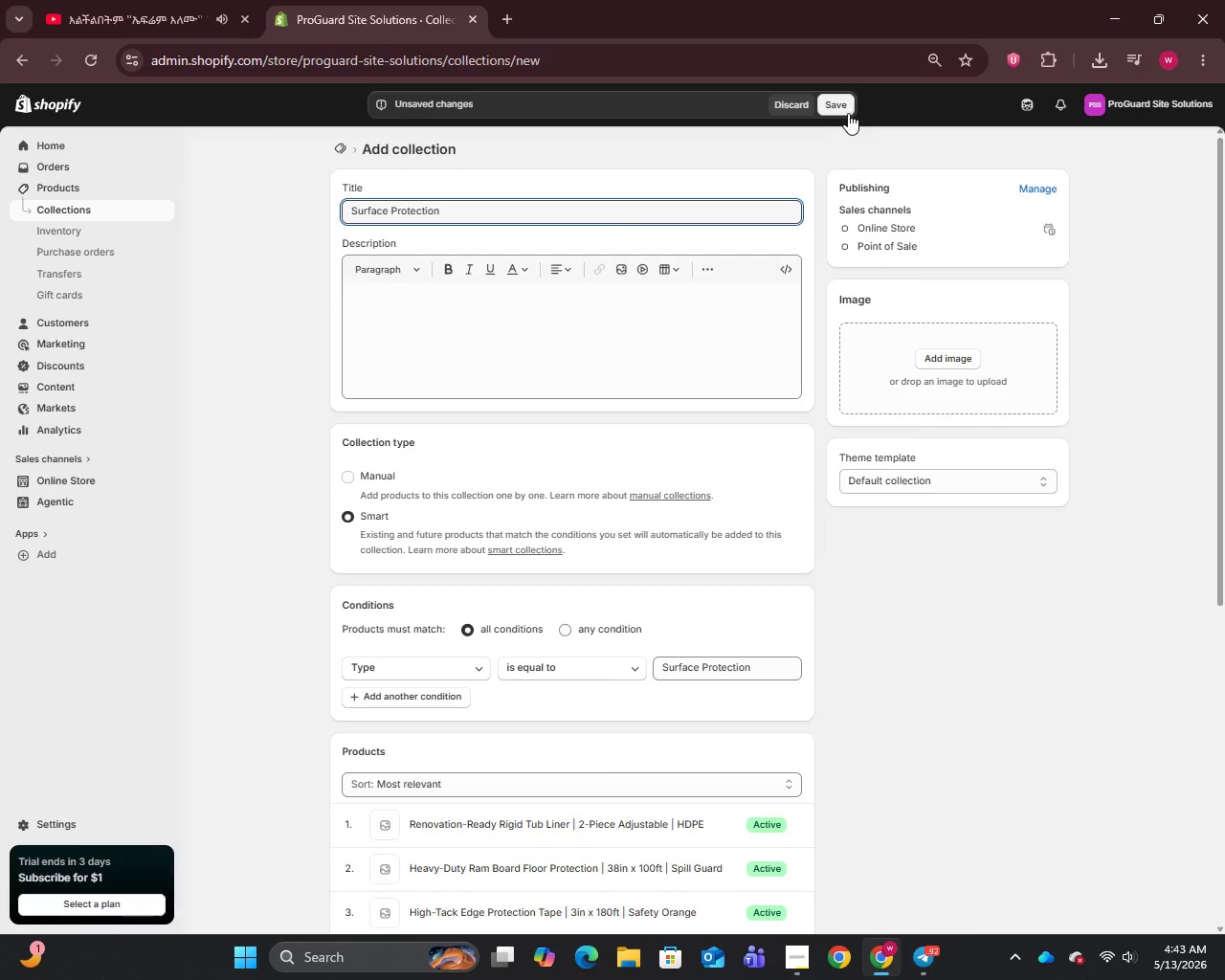 
left_click([836, 106])
 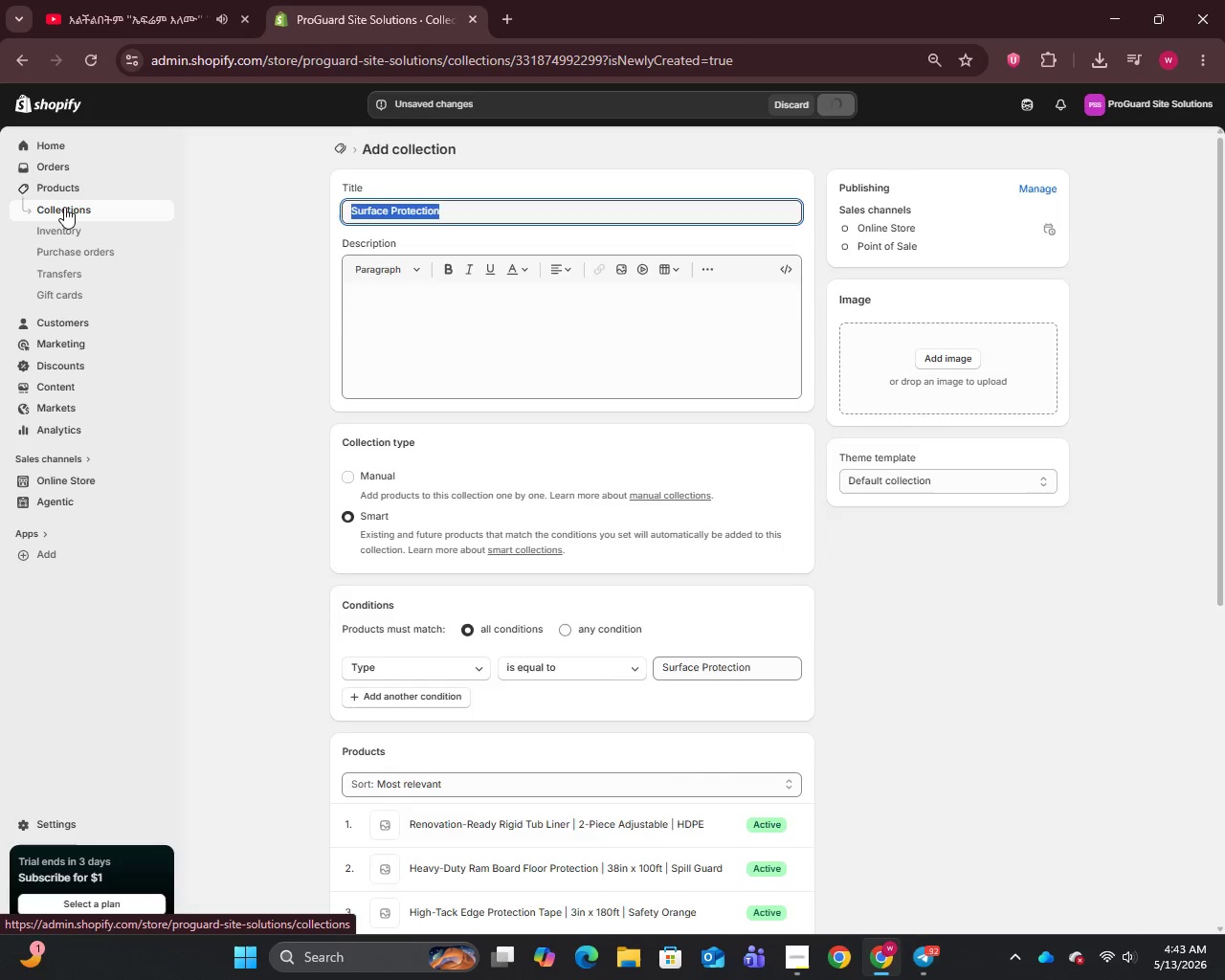 
left_click([64, 207])
 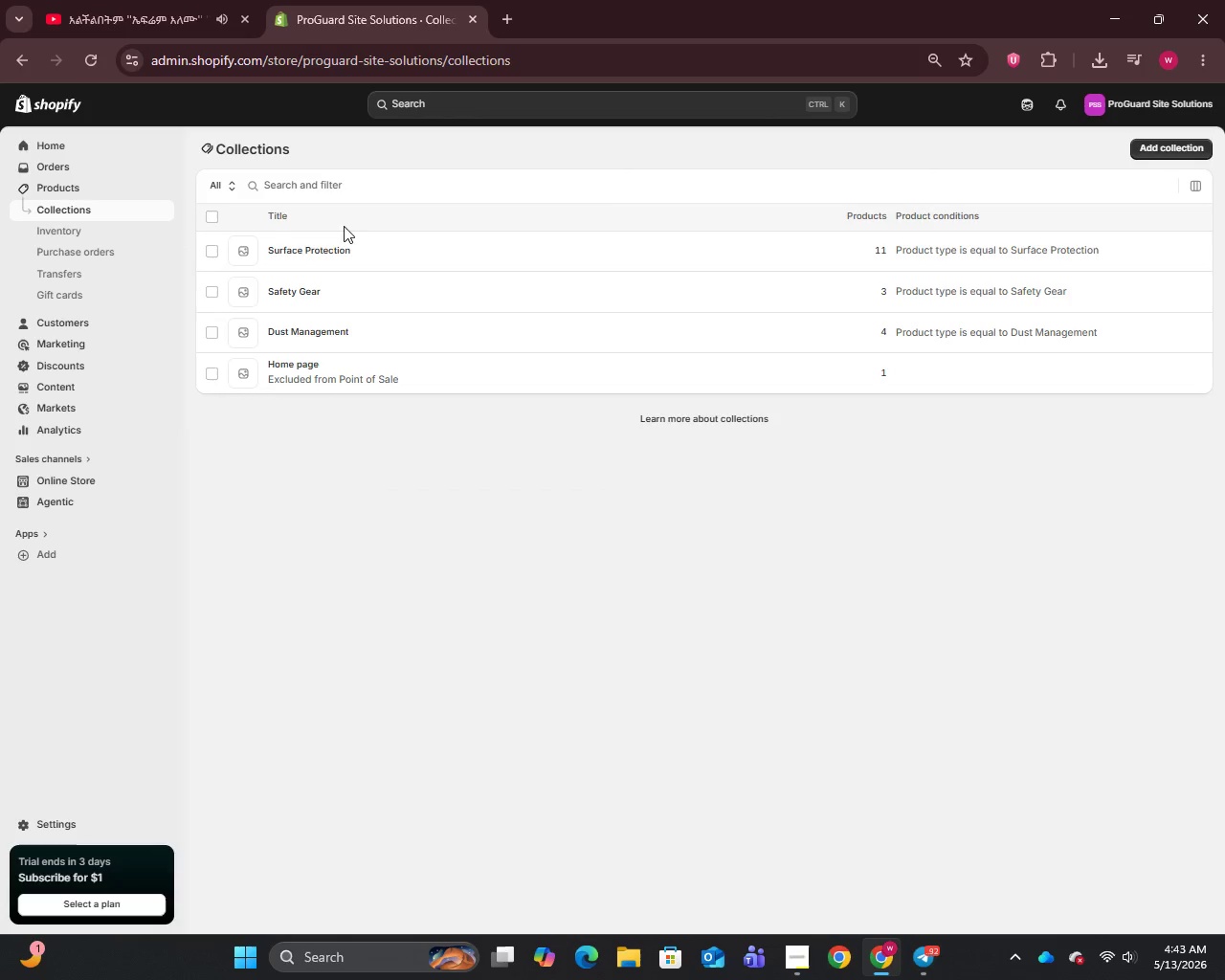 
left_click([1149, 141])
 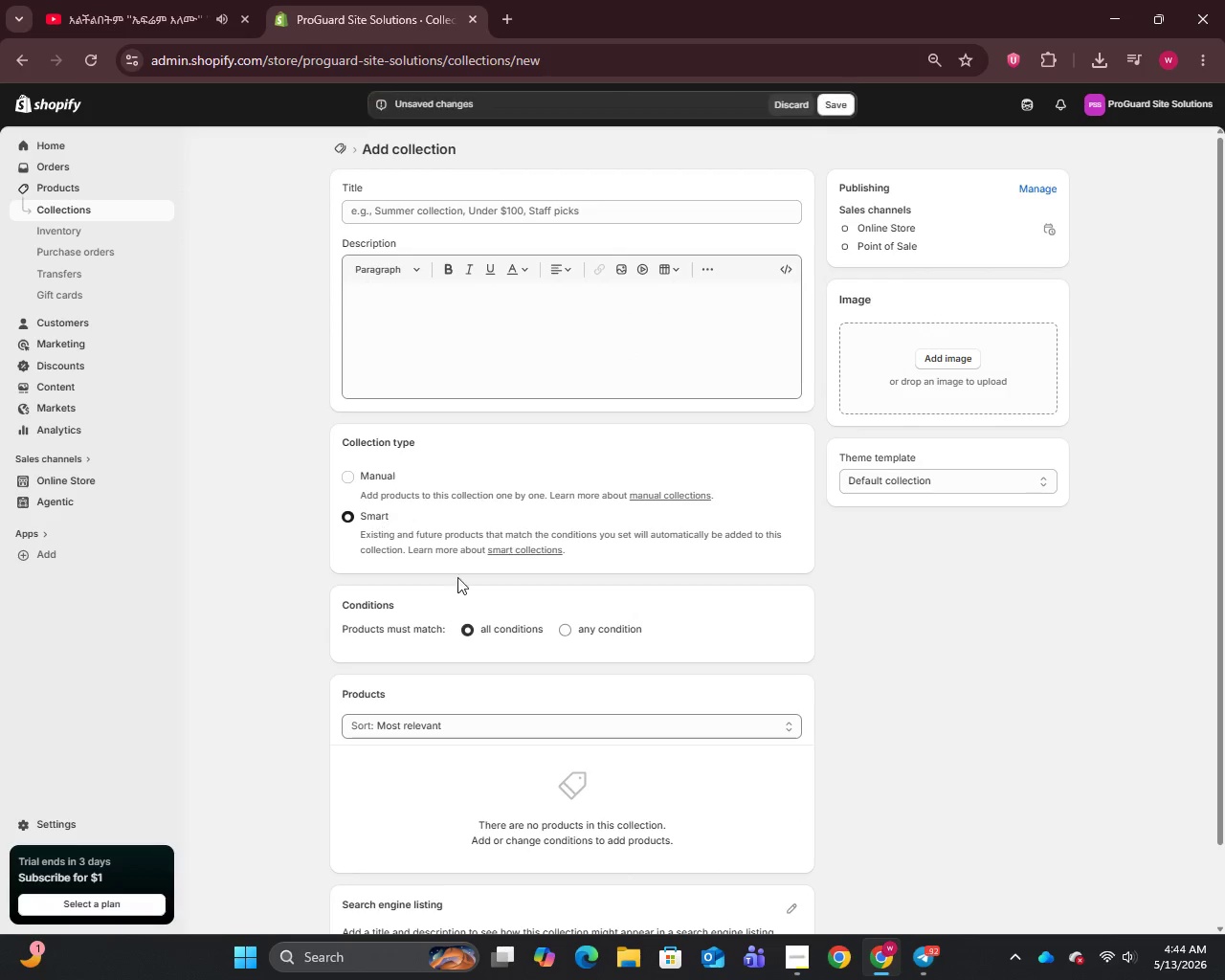 
left_click([369, 667])
 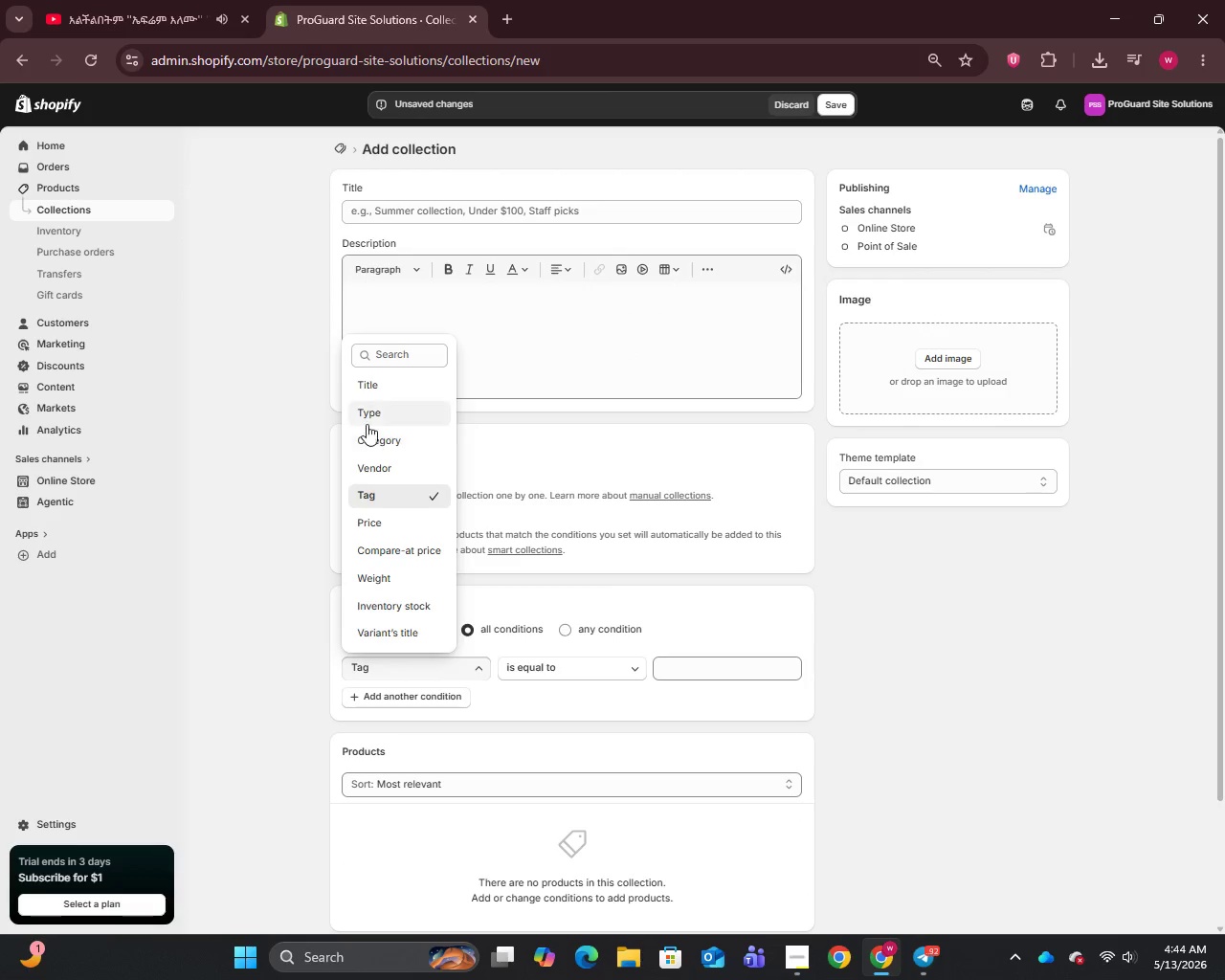 
left_click([367, 420])
 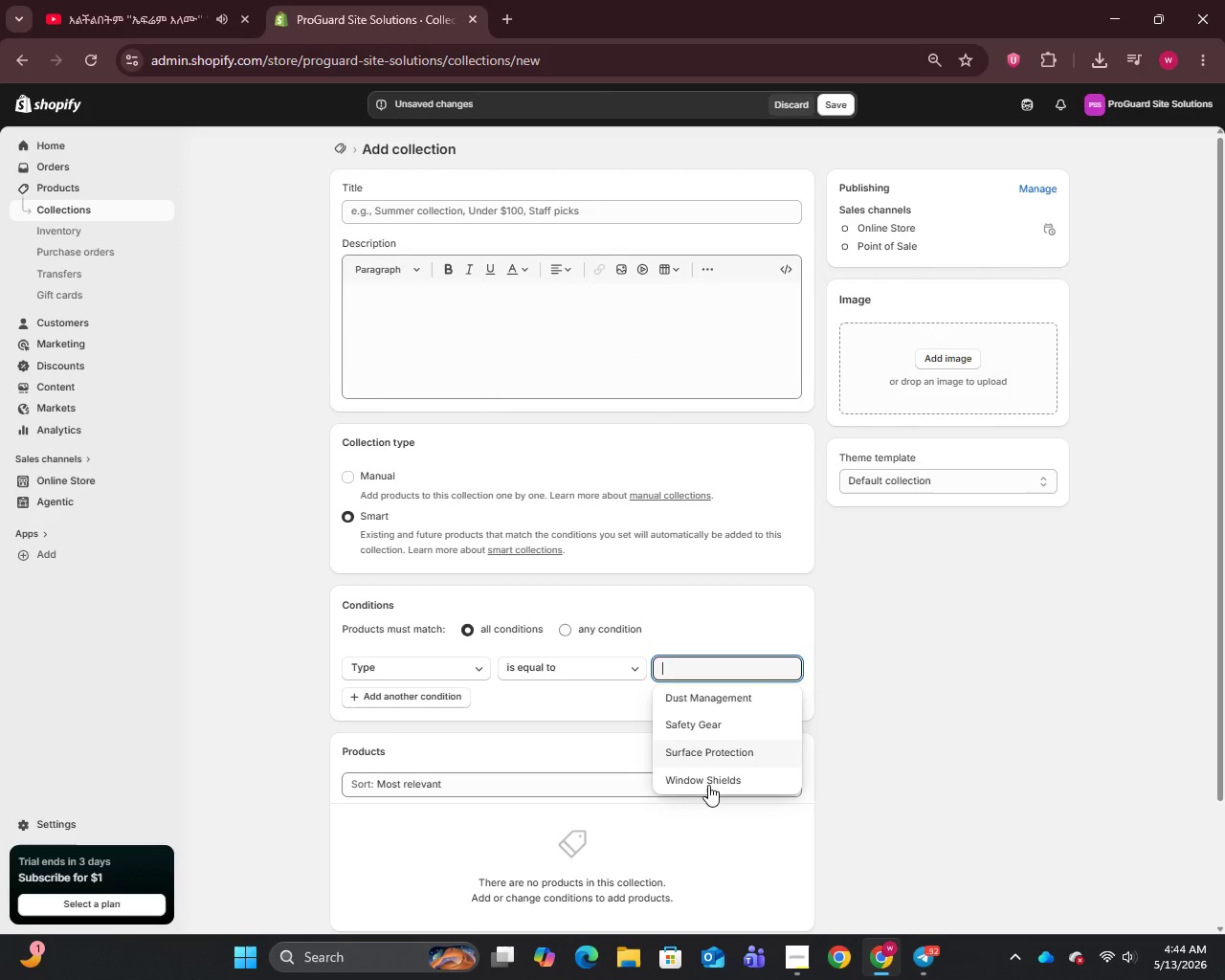 
left_click([718, 775])
 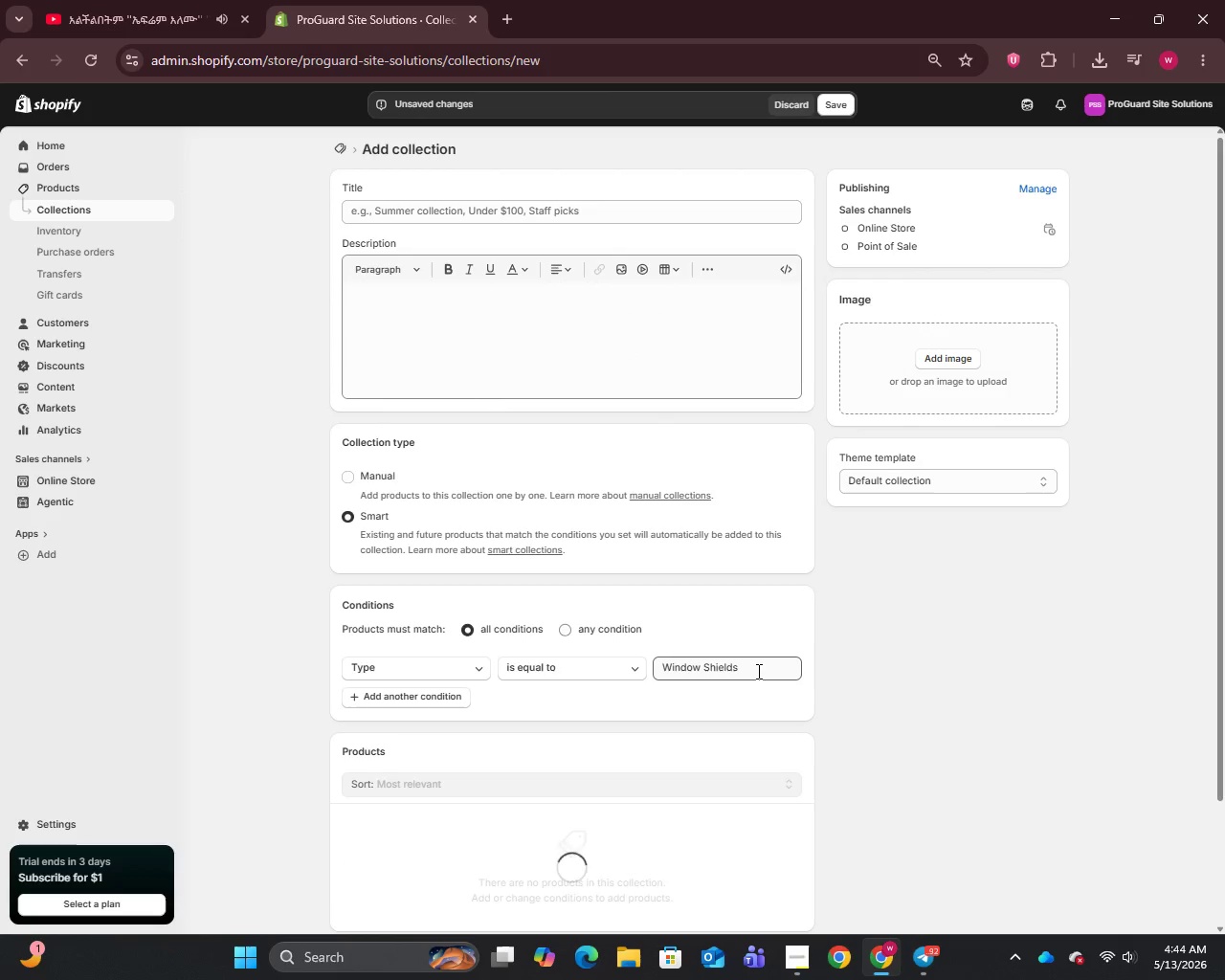 
left_click_drag(start_coordinate=[754, 669], to_coordinate=[658, 679])
 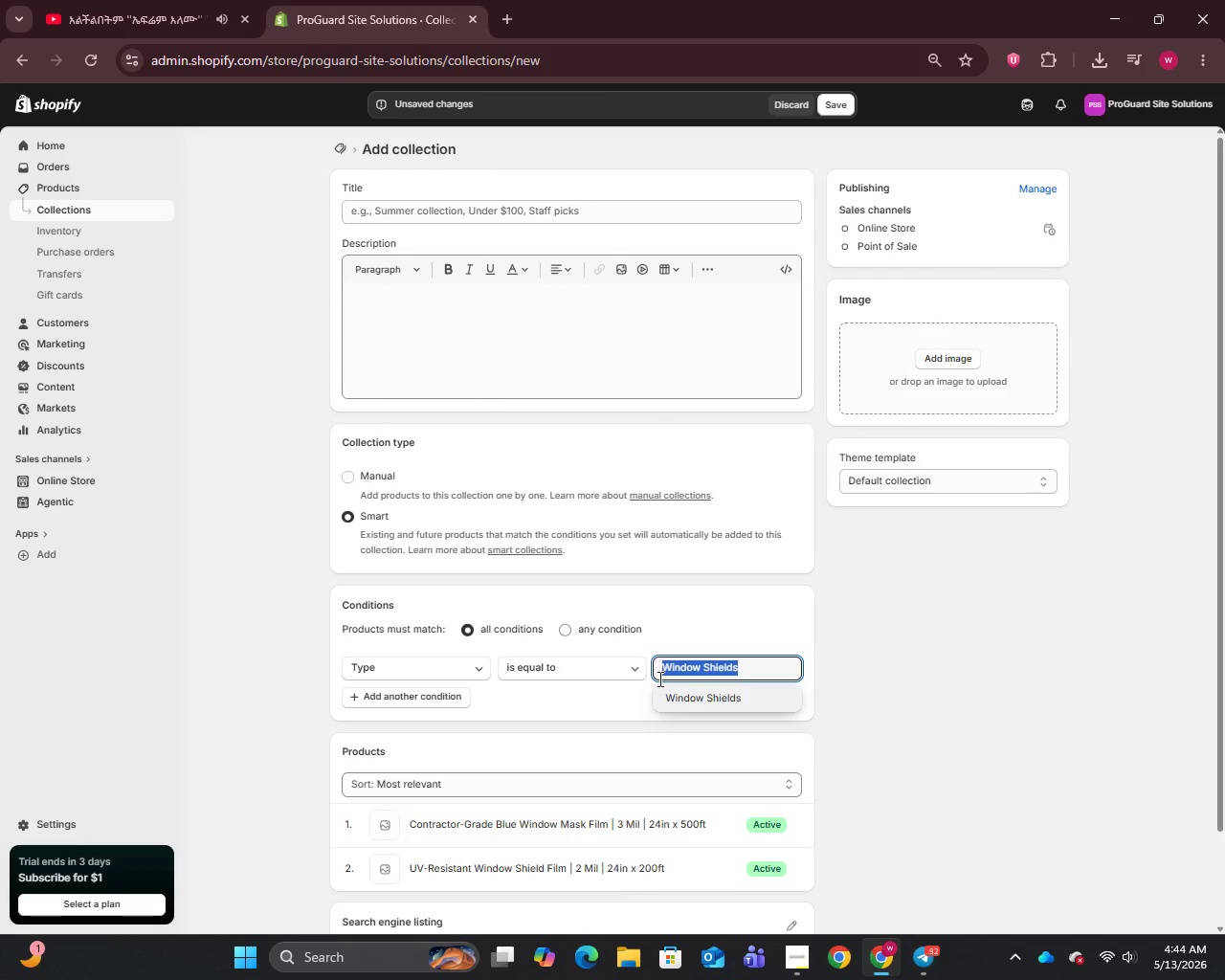 
key(Control+C)
 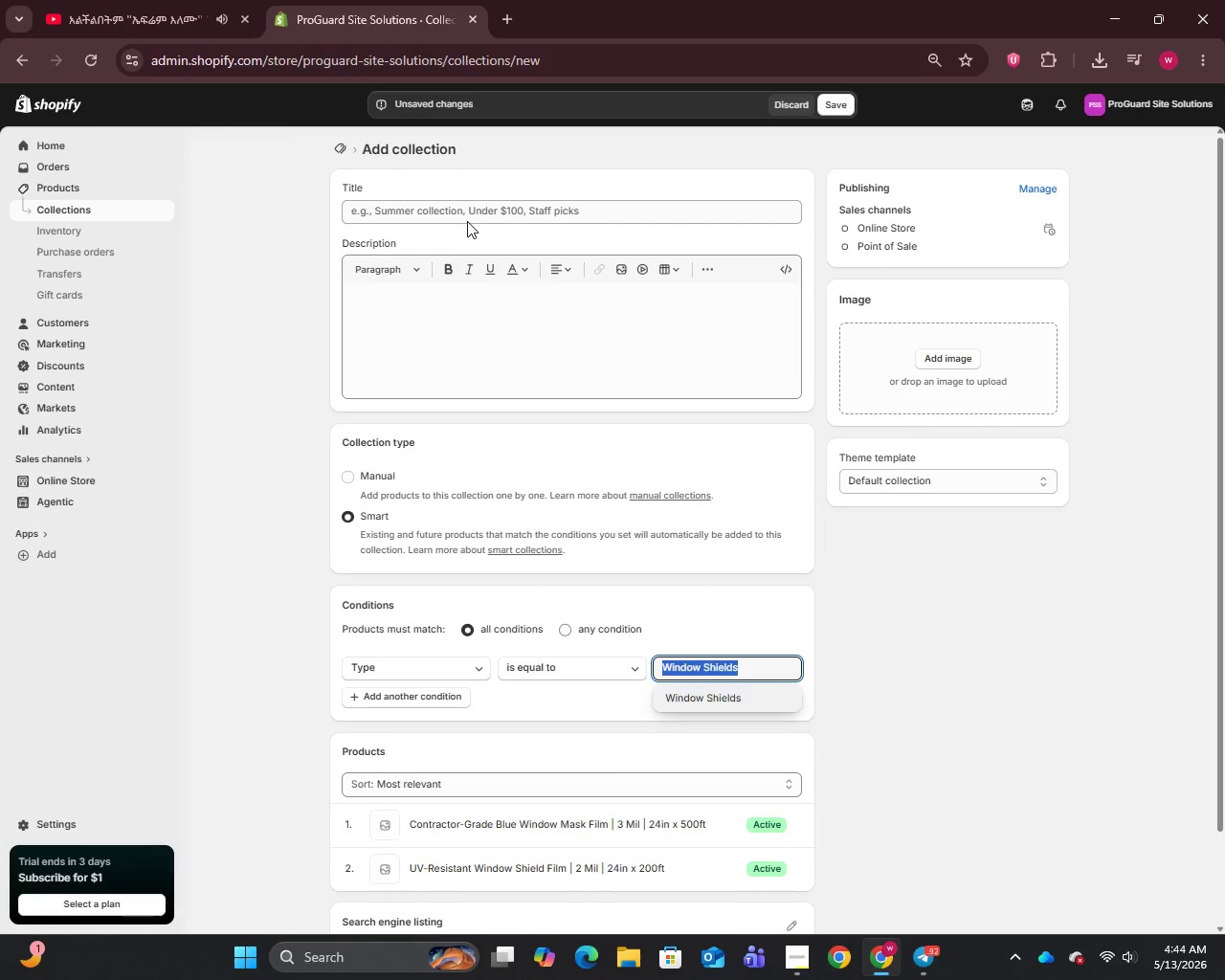 
left_click([456, 213])
 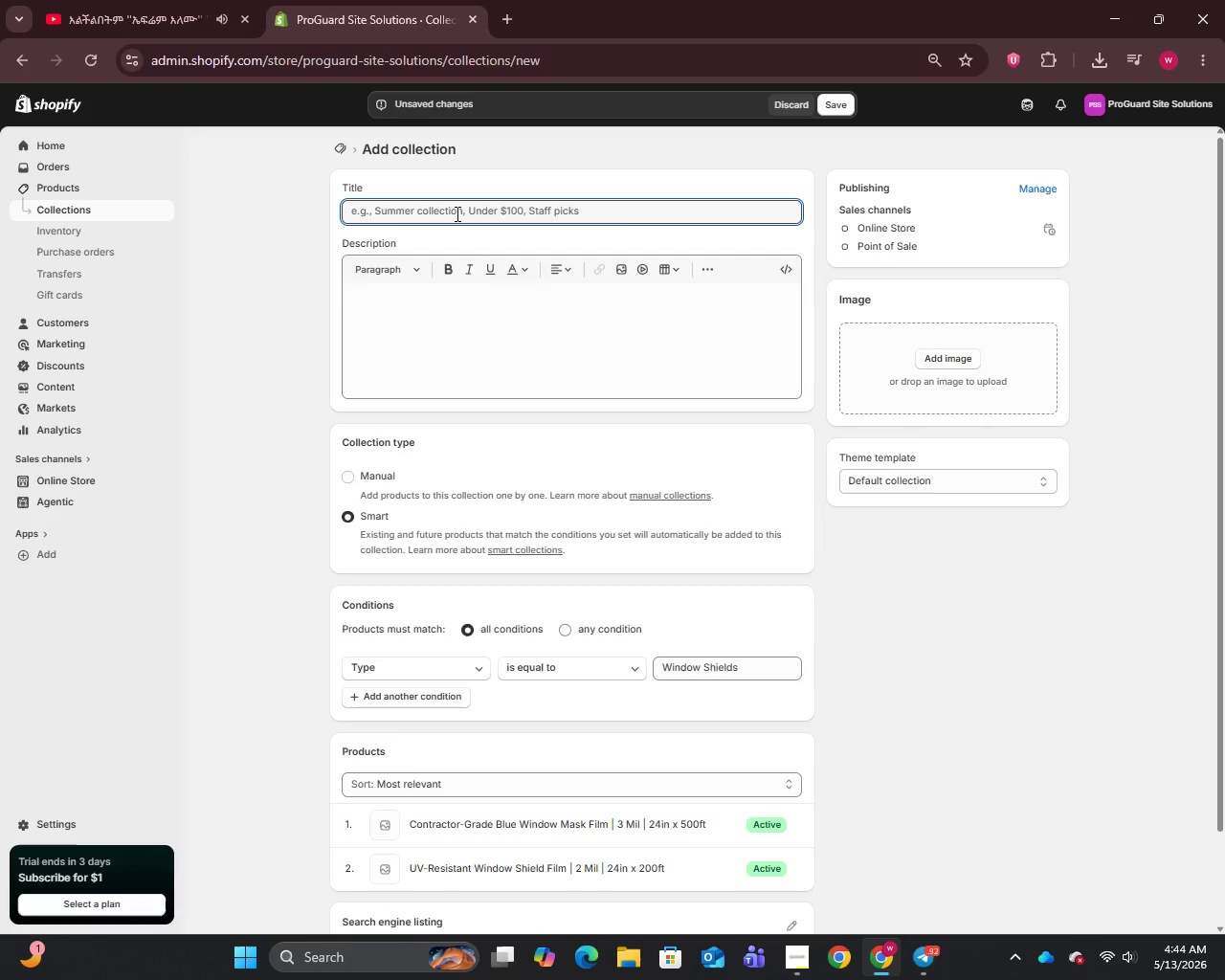 
key(Control+V)
 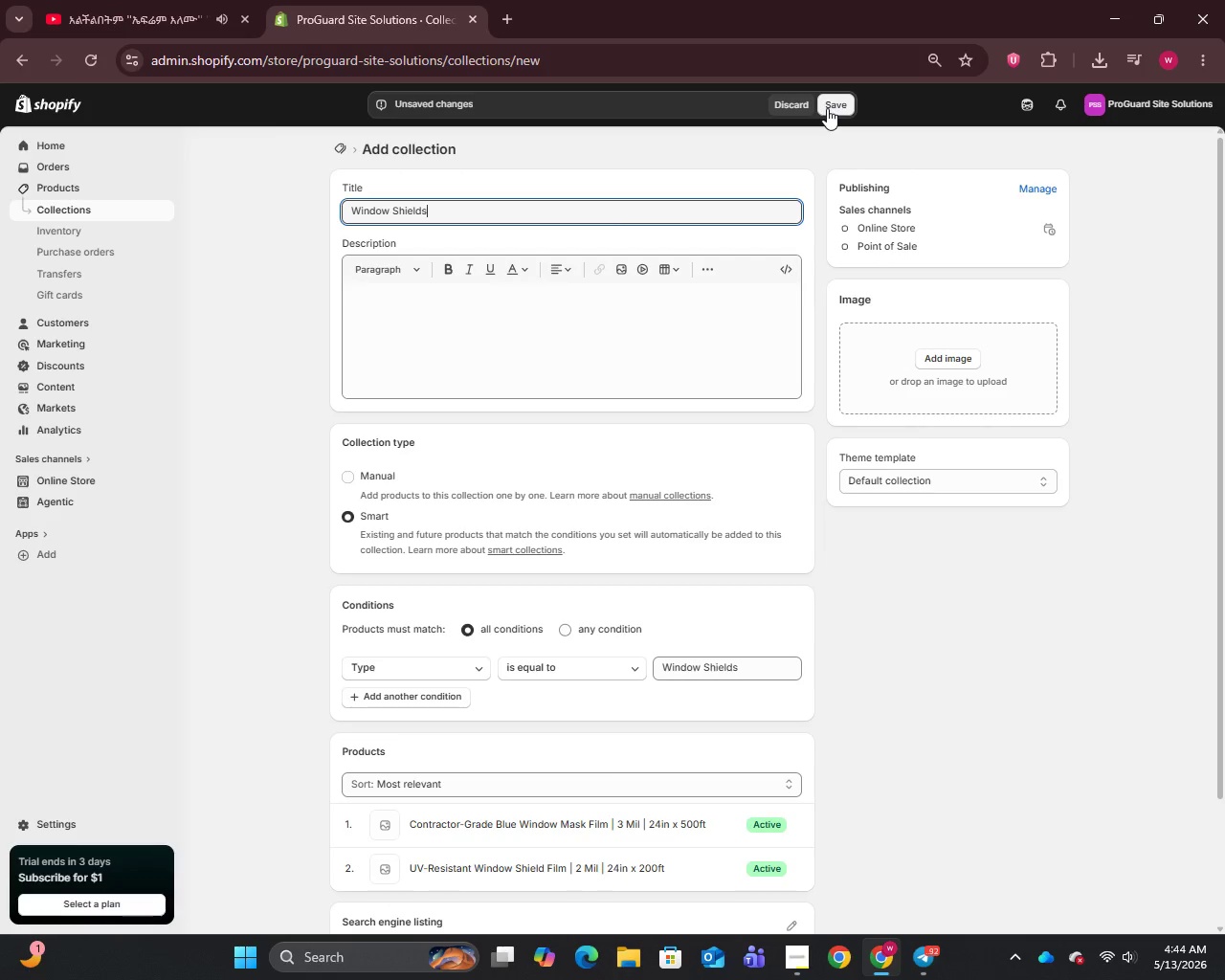 
left_click([827, 108])
 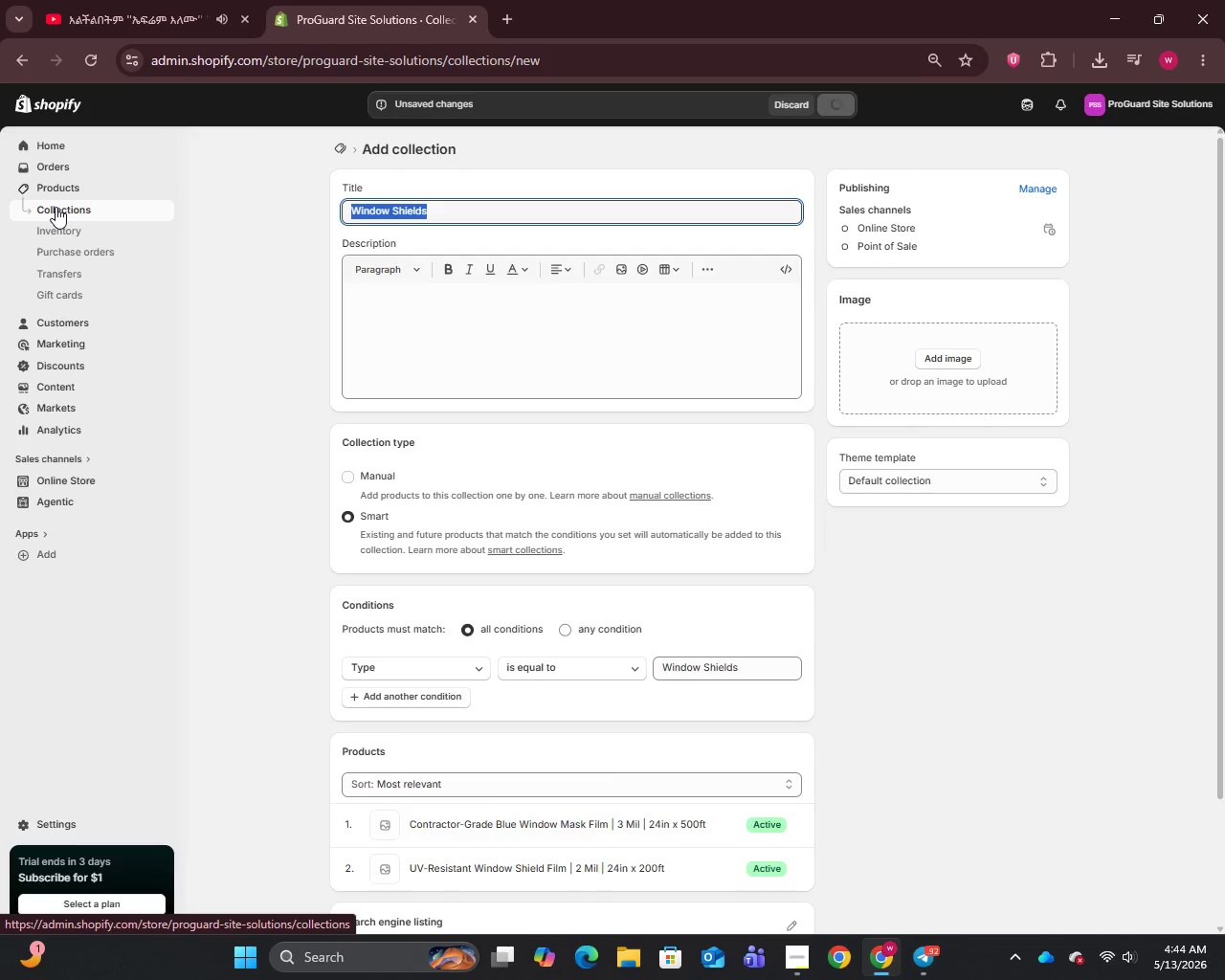 
left_click([56, 207])
 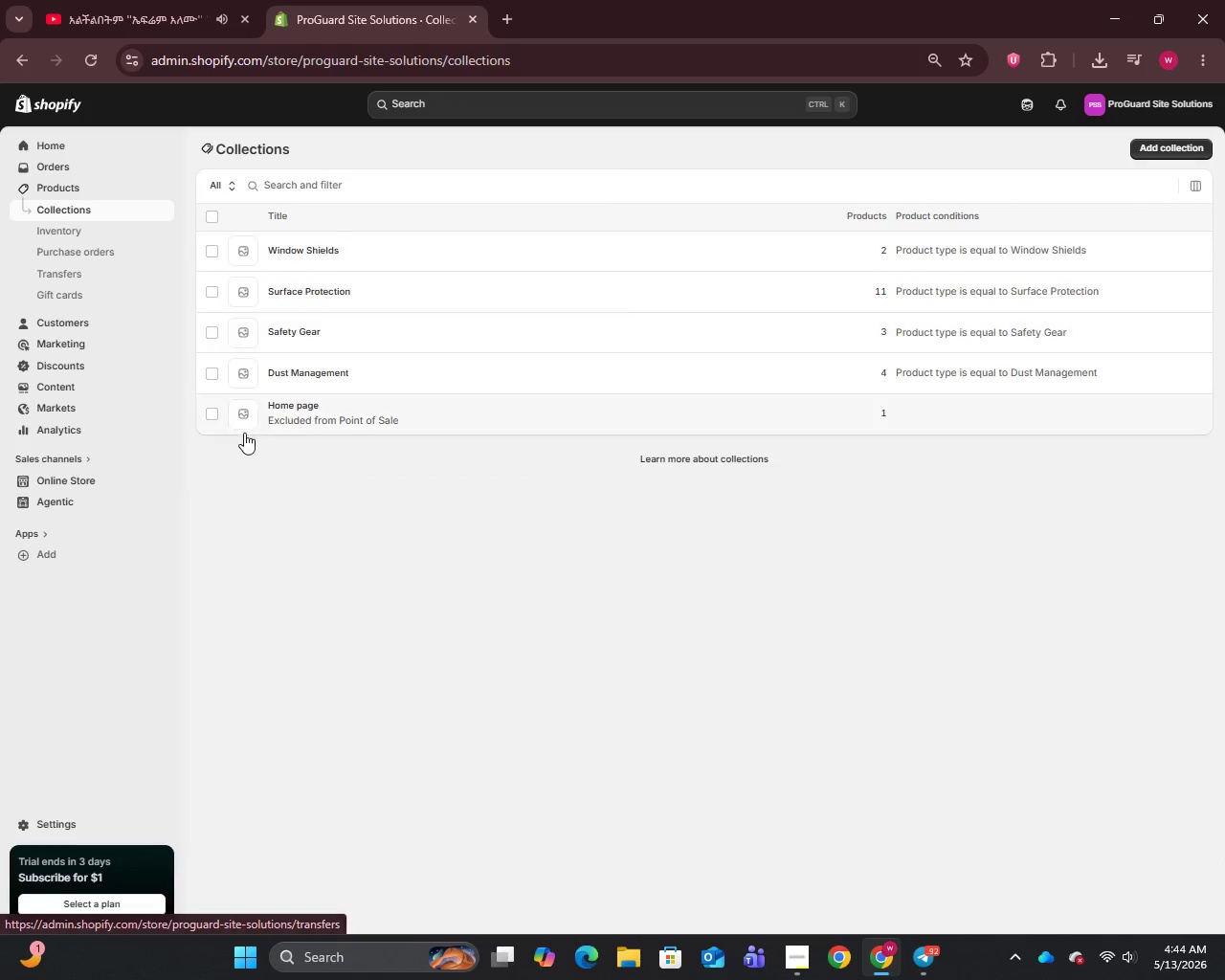 
left_click([212, 419])
 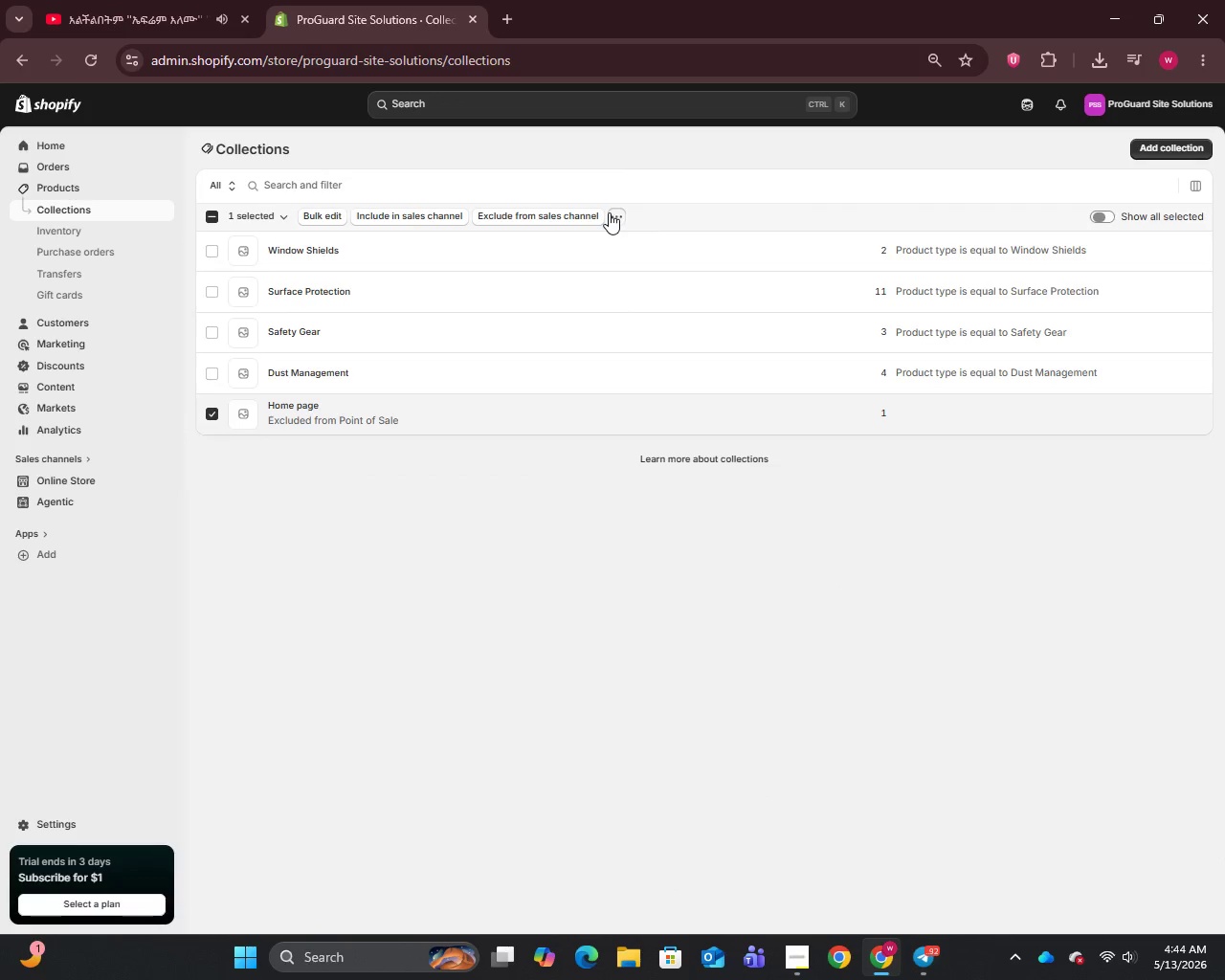 
left_click([600, 250])
 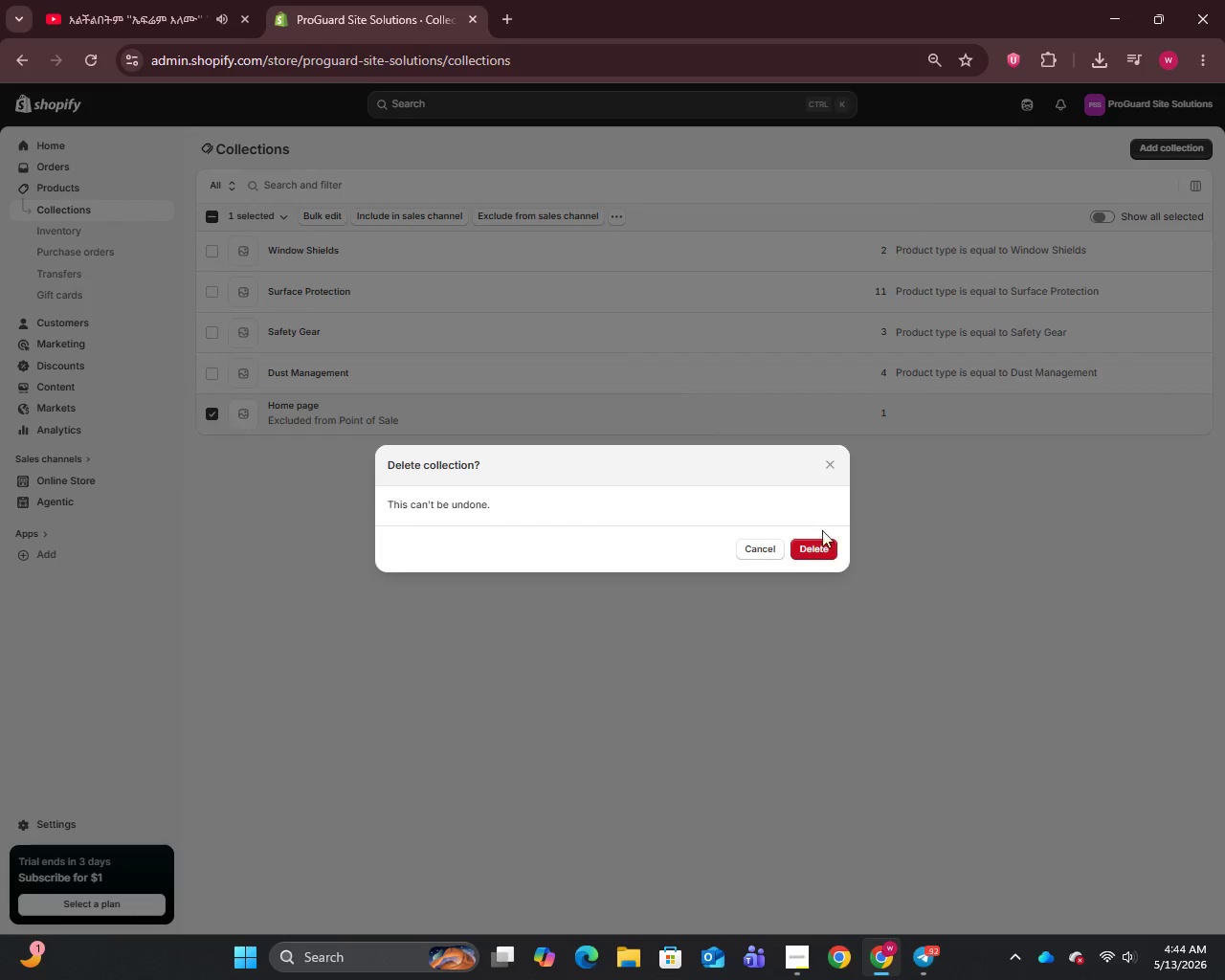 
left_click([831, 547])
 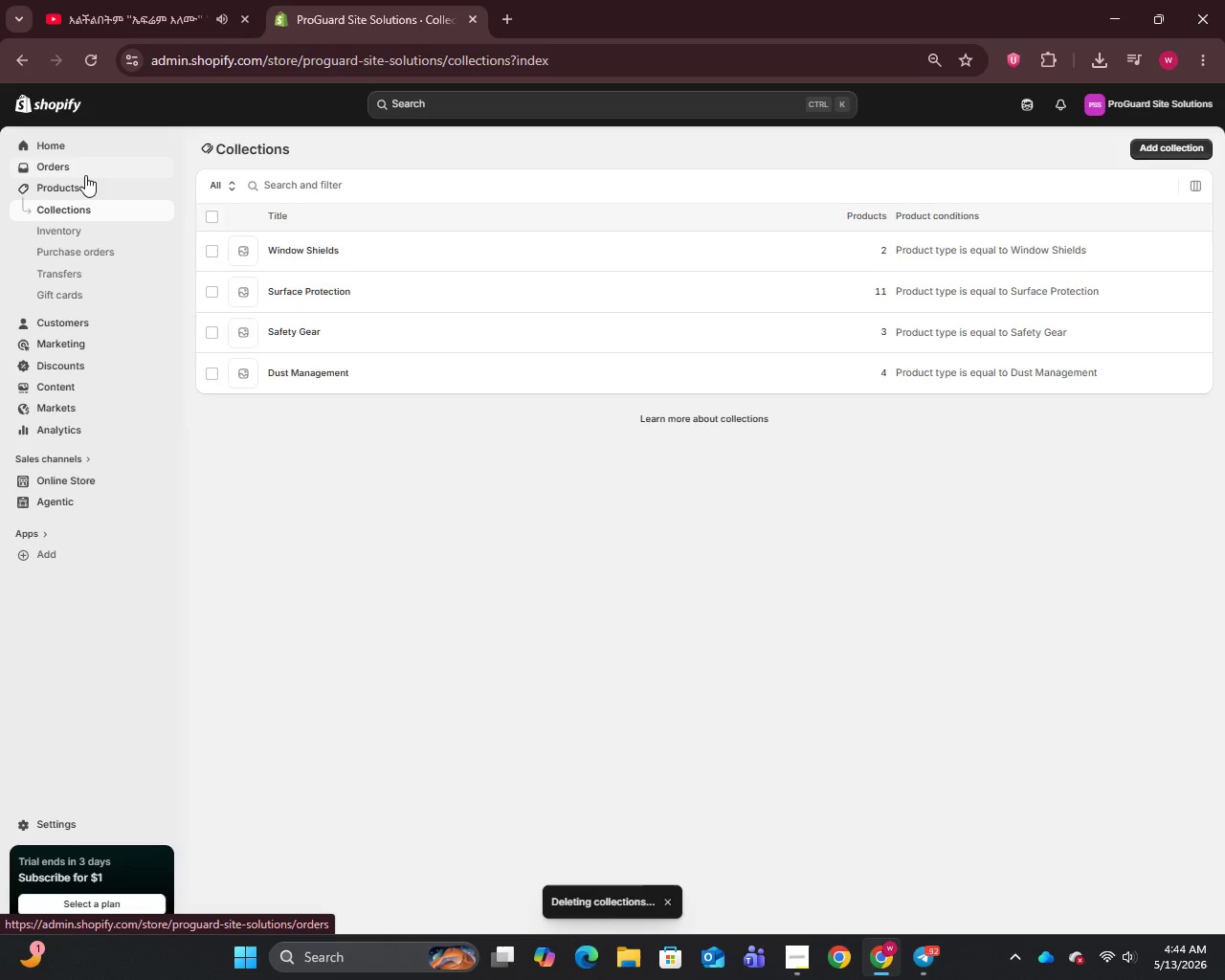 
left_click([70, 187])
 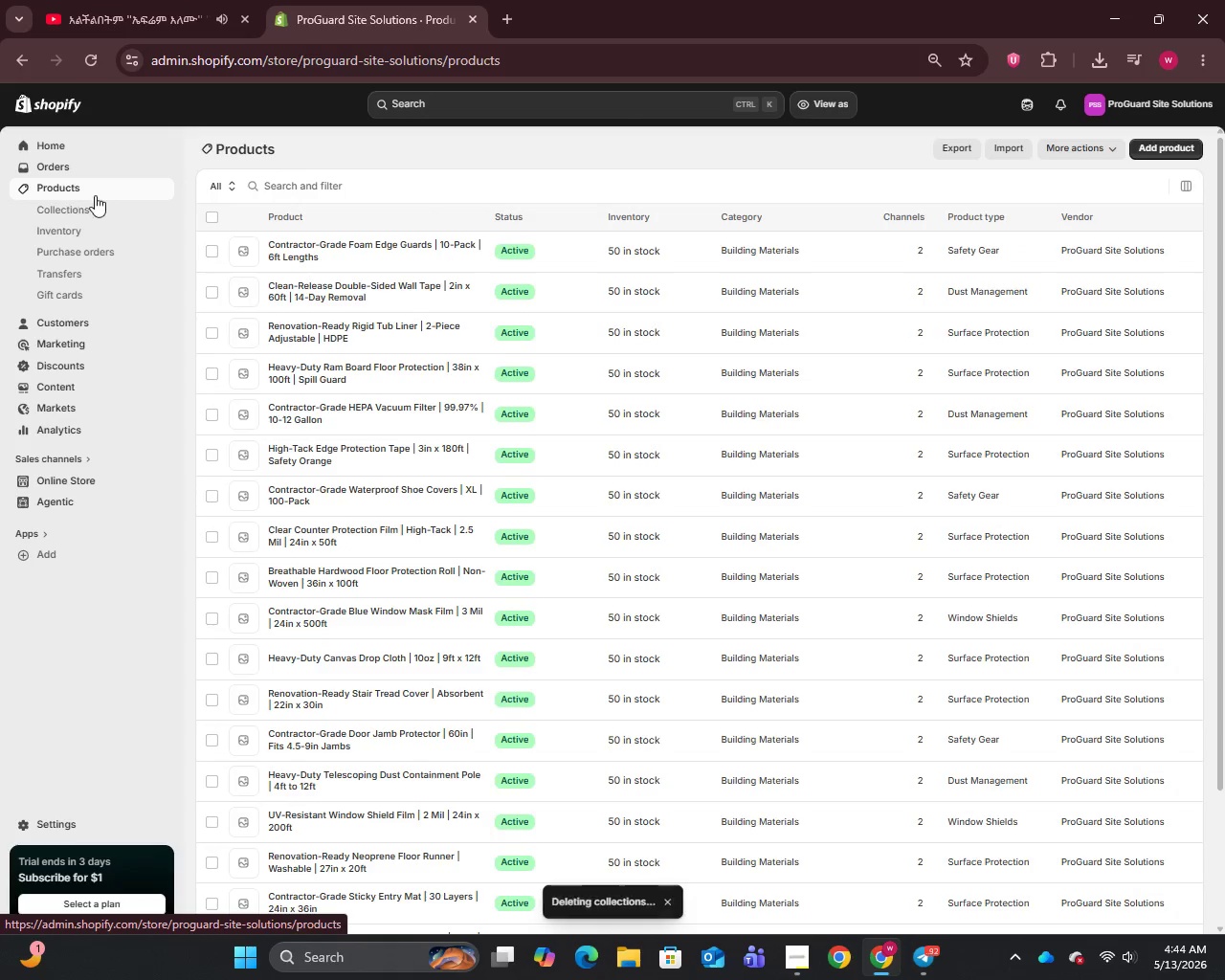 
scroll: coordinate [472, 529], scroll_direction: down, amount: 13.0
 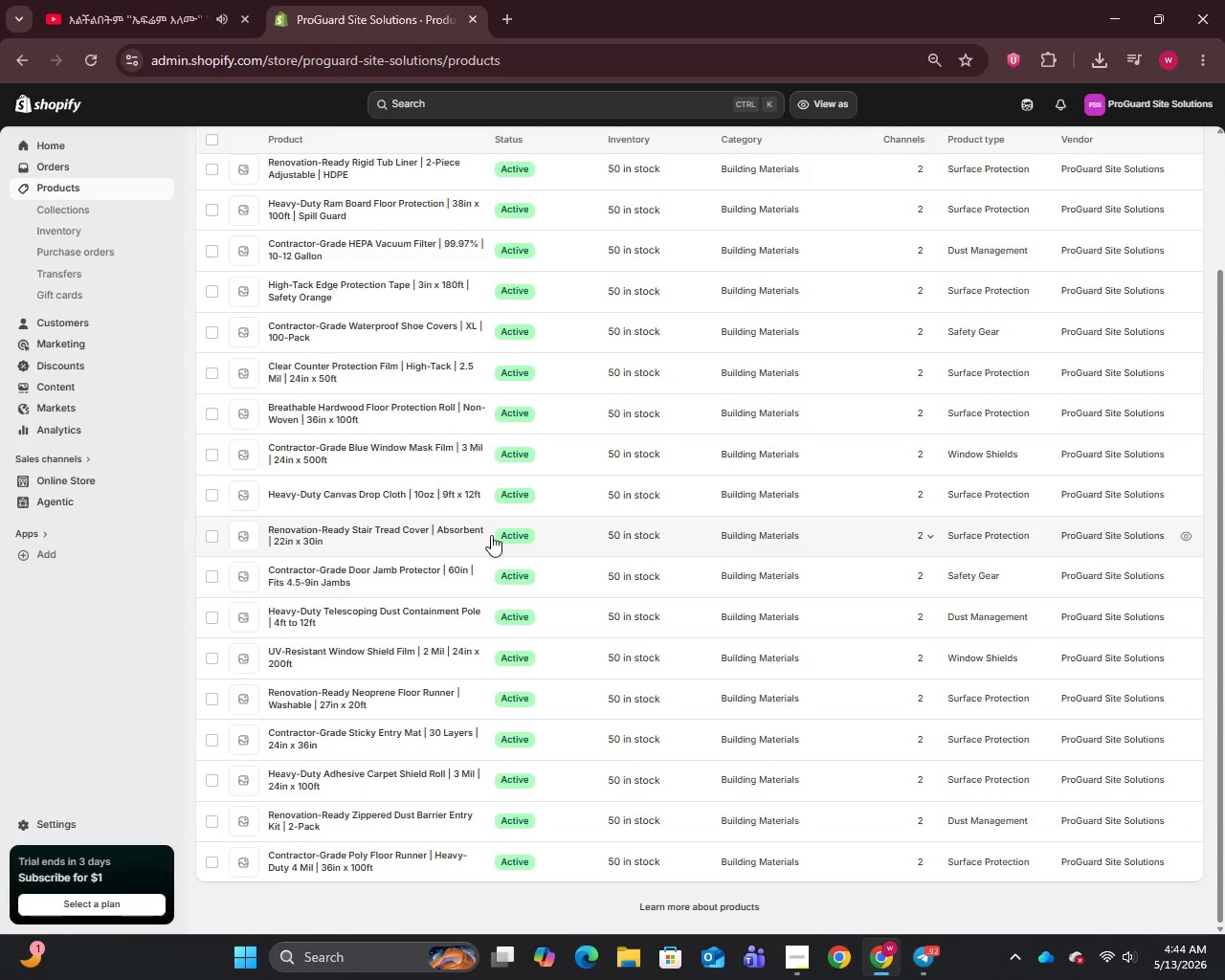 
wait(29.46)
 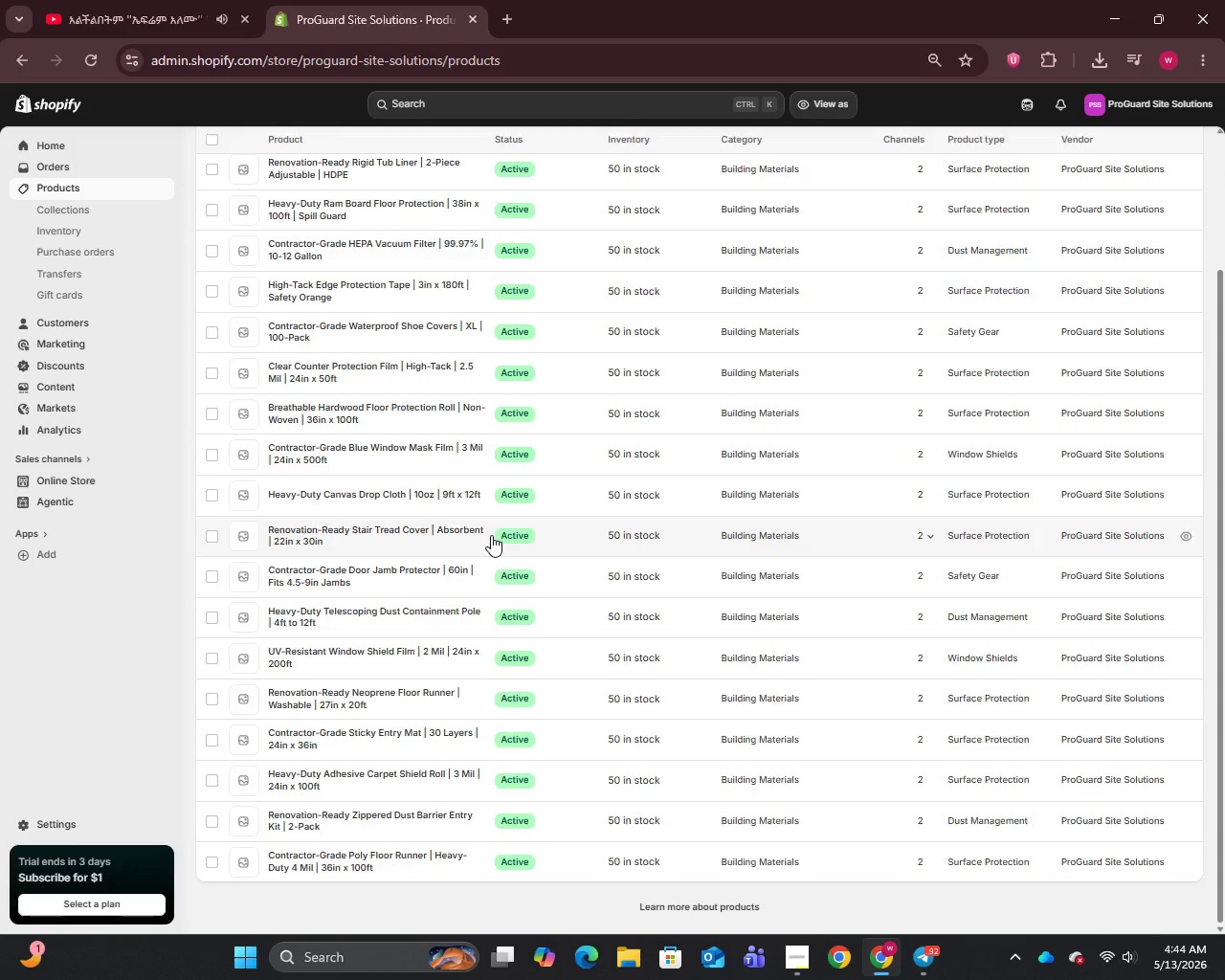 
scroll: coordinate [461, 607], scroll_direction: down, amount: 8.0
 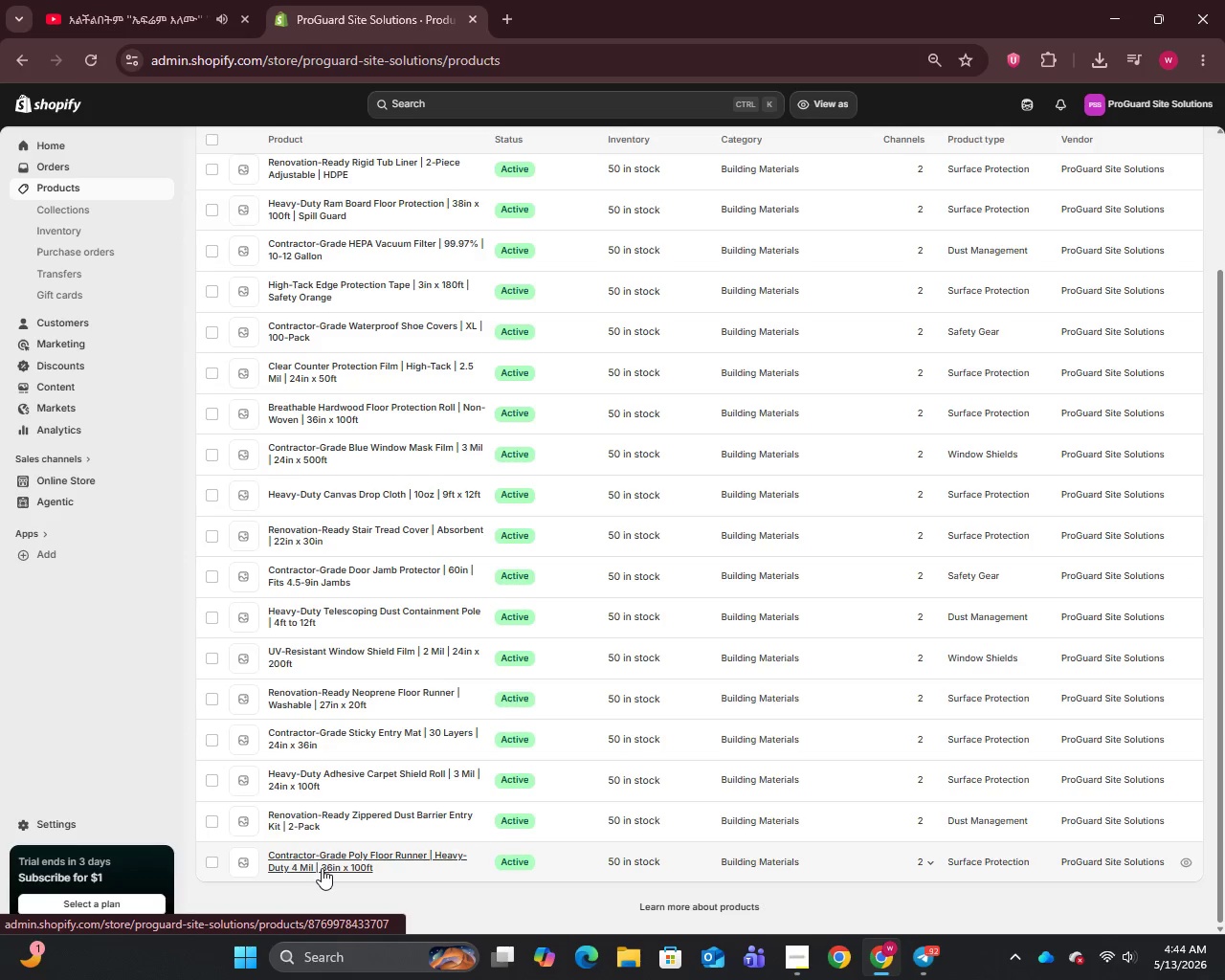 
left_click([322, 862])
 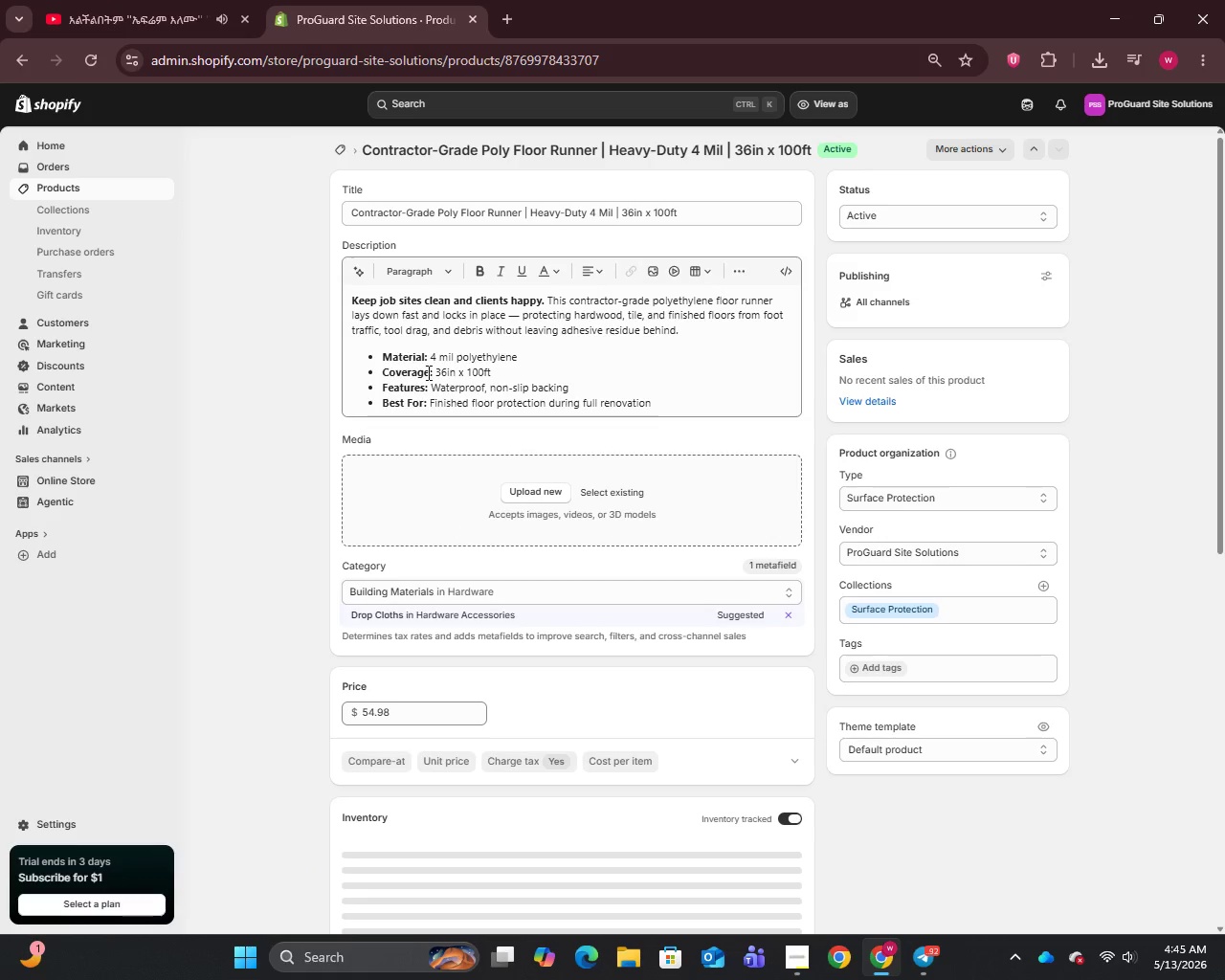 
left_click([518, 316])
 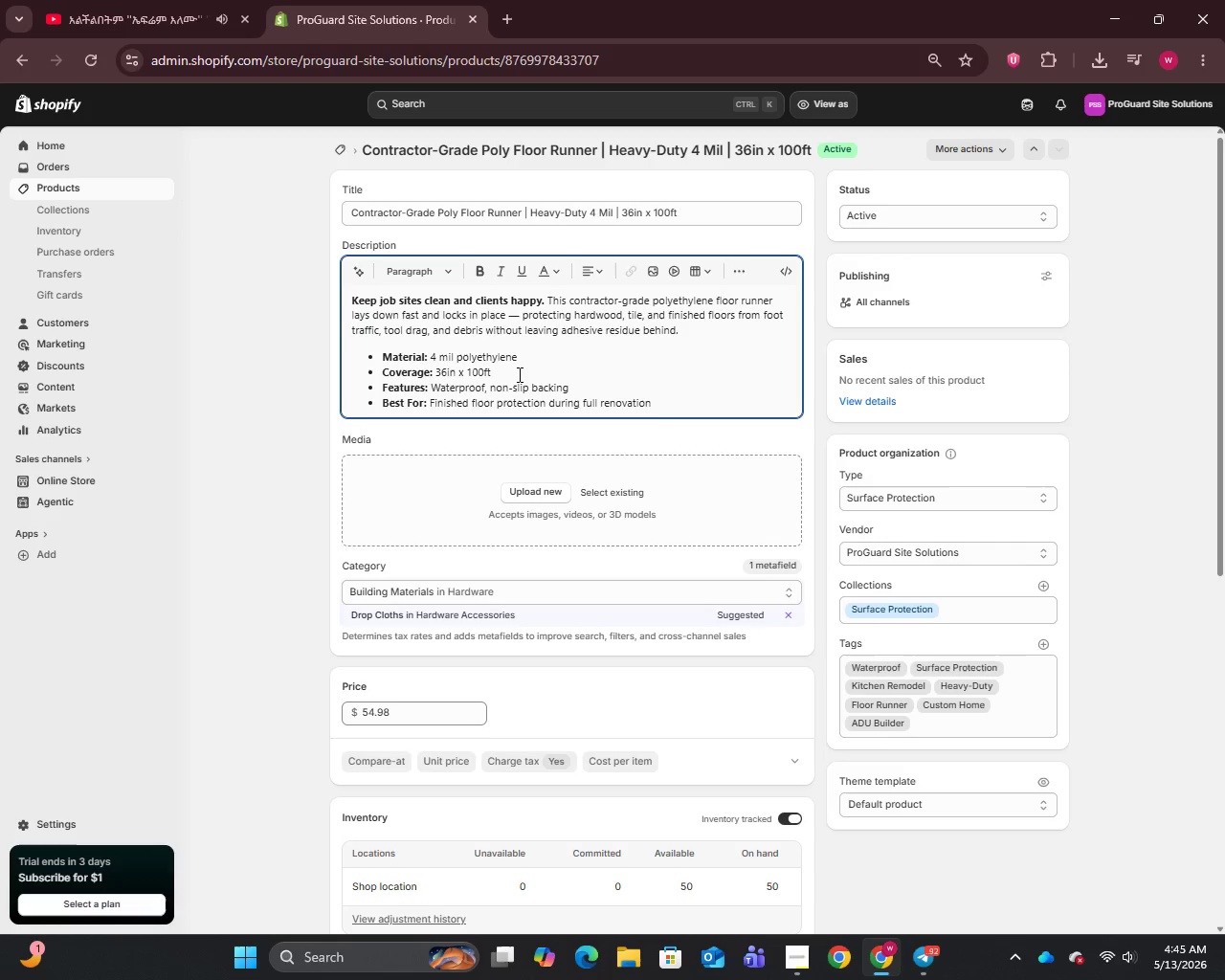 
key(Backspace)
 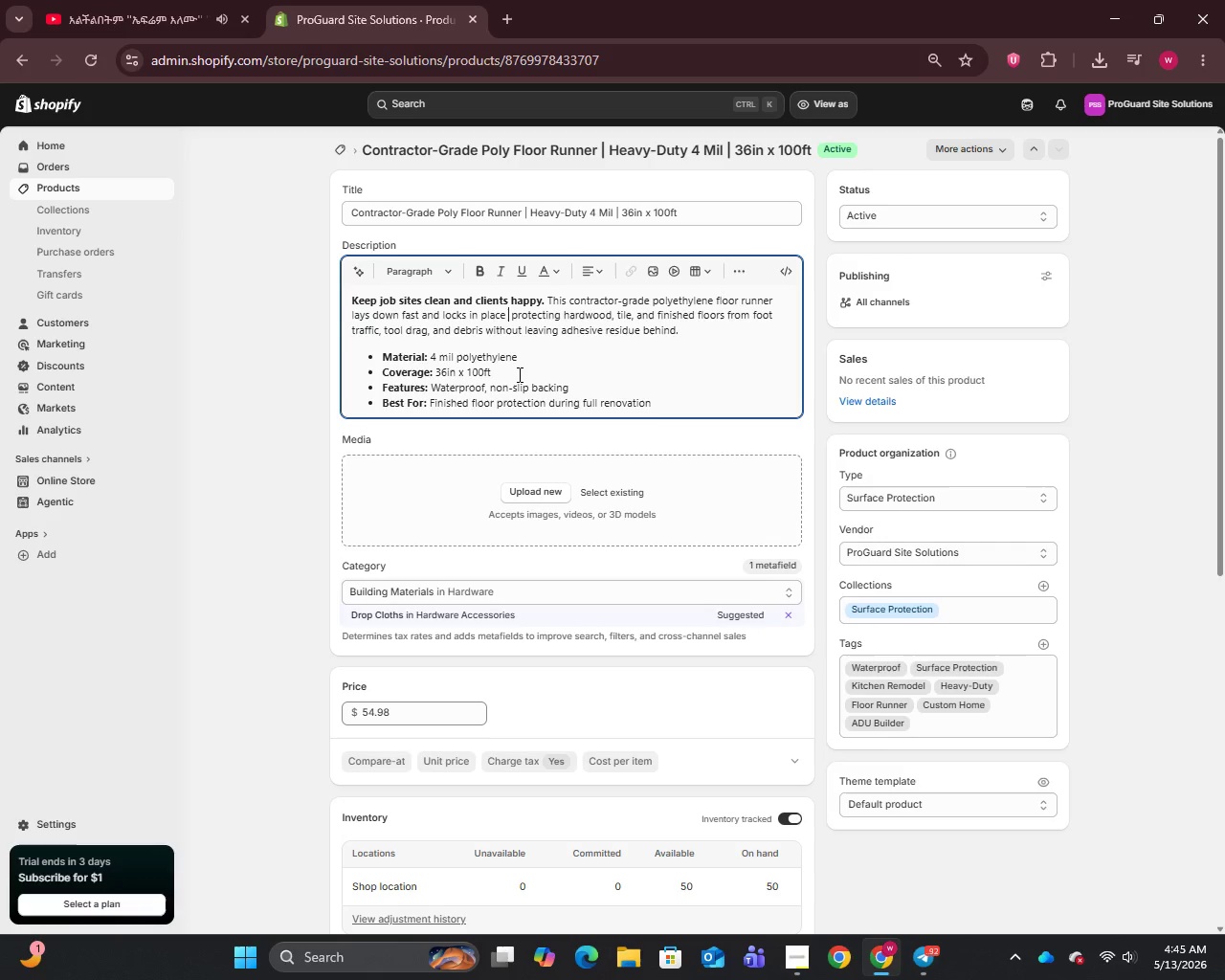 
key(Backspace)
 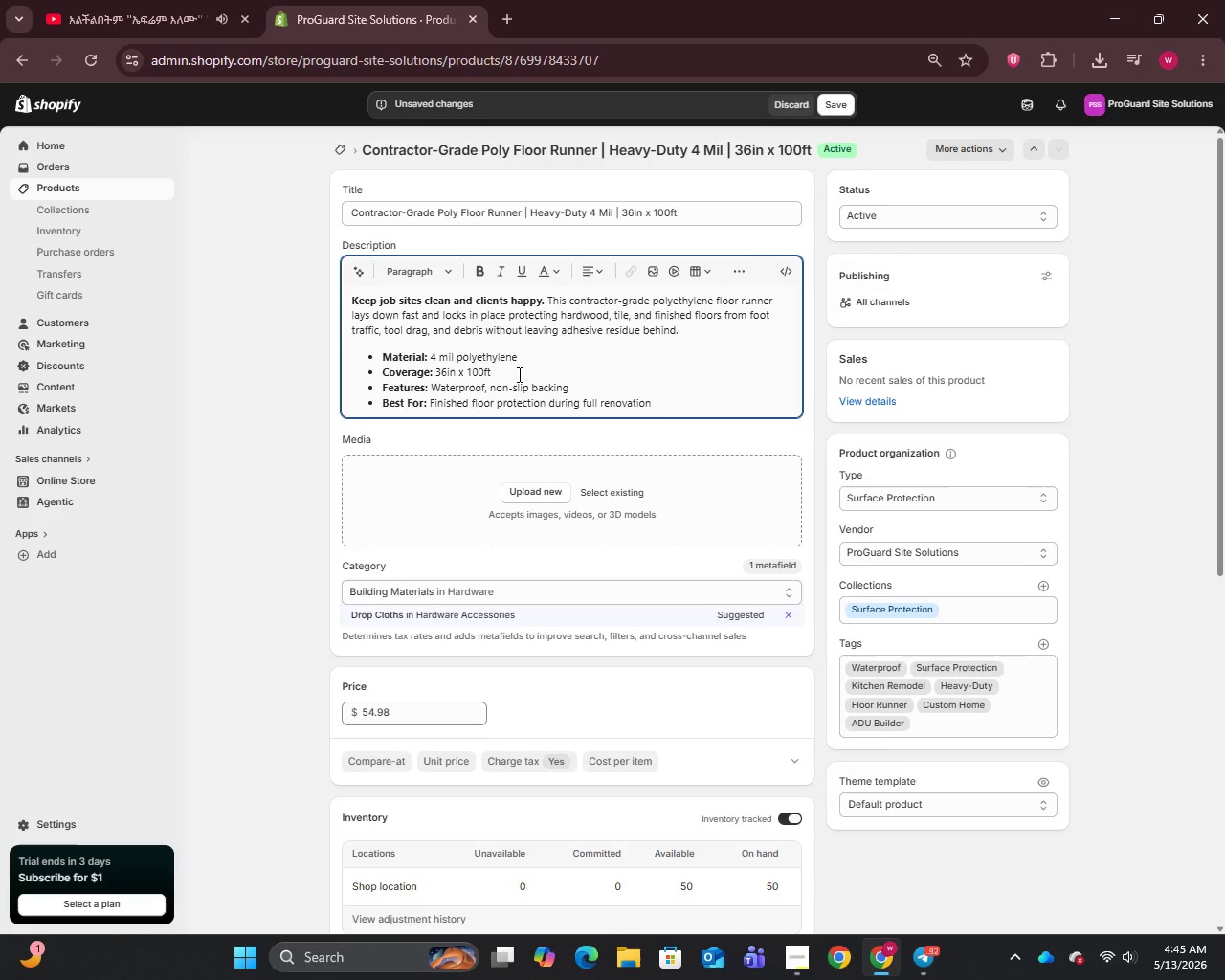 
key(Comma)
 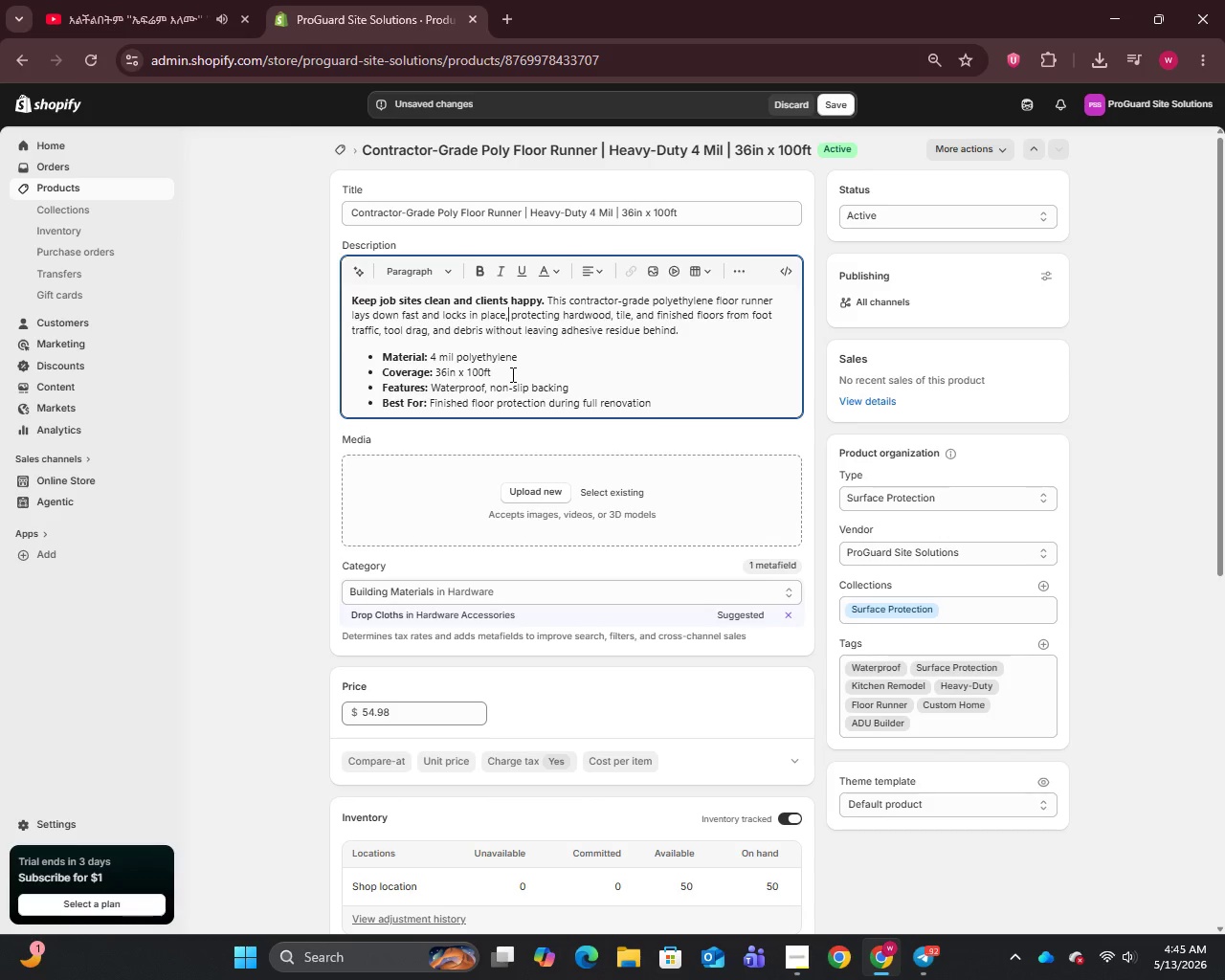 
wait(18.66)
 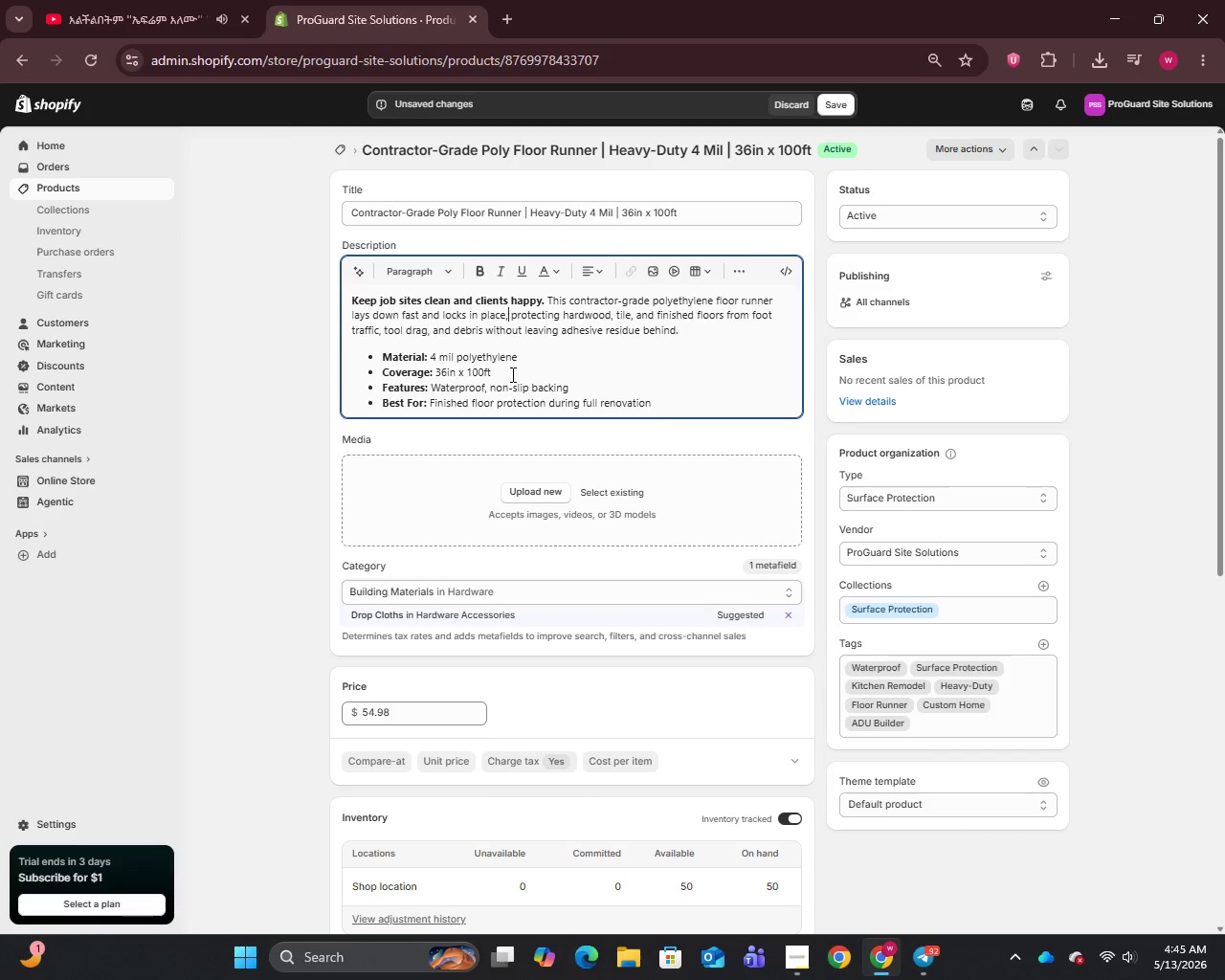 
left_click_drag(start_coordinate=[598, 146], to_coordinate=[388, 168])
 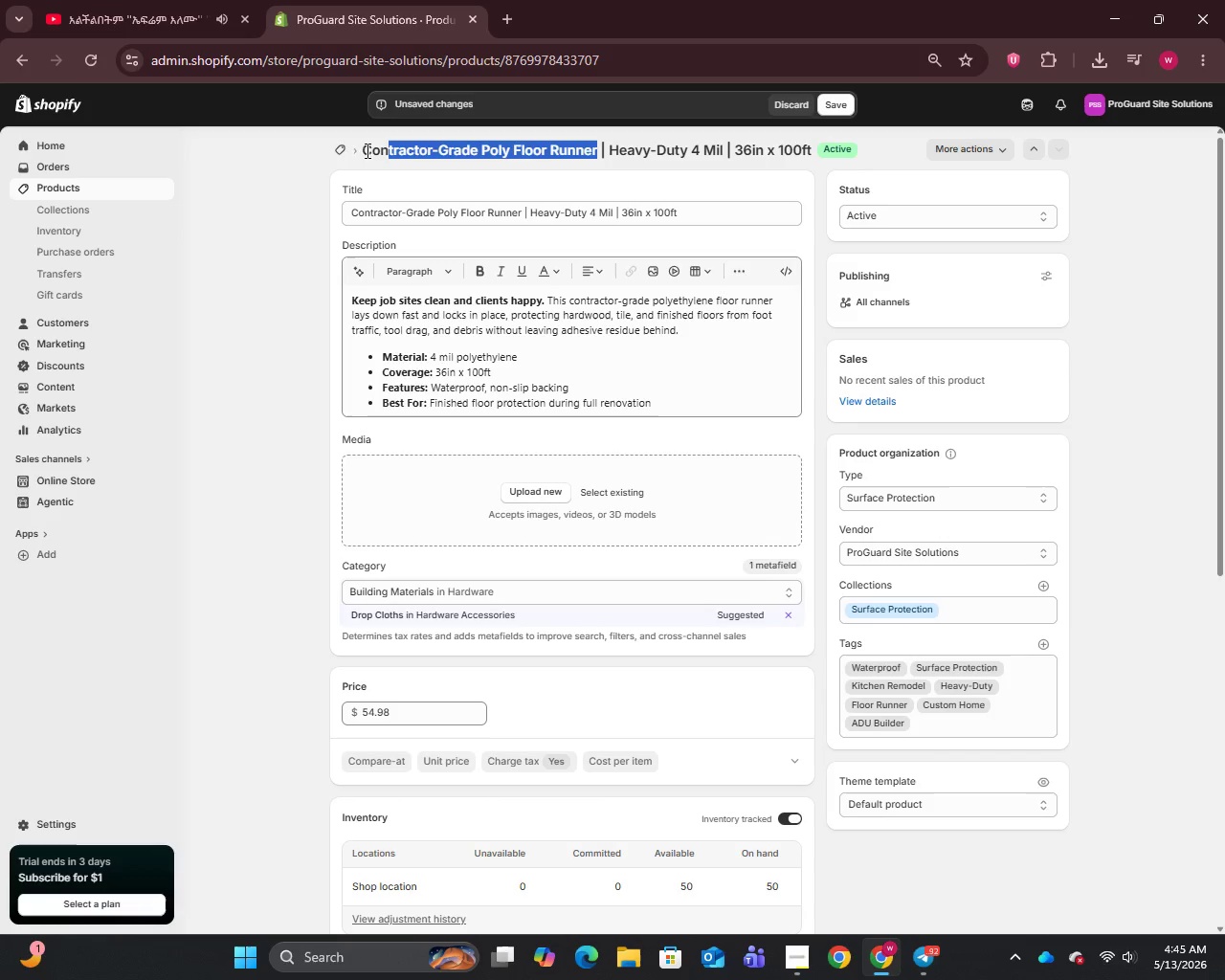 
left_click_drag(start_coordinate=[364, 151], to_coordinate=[596, 166])
 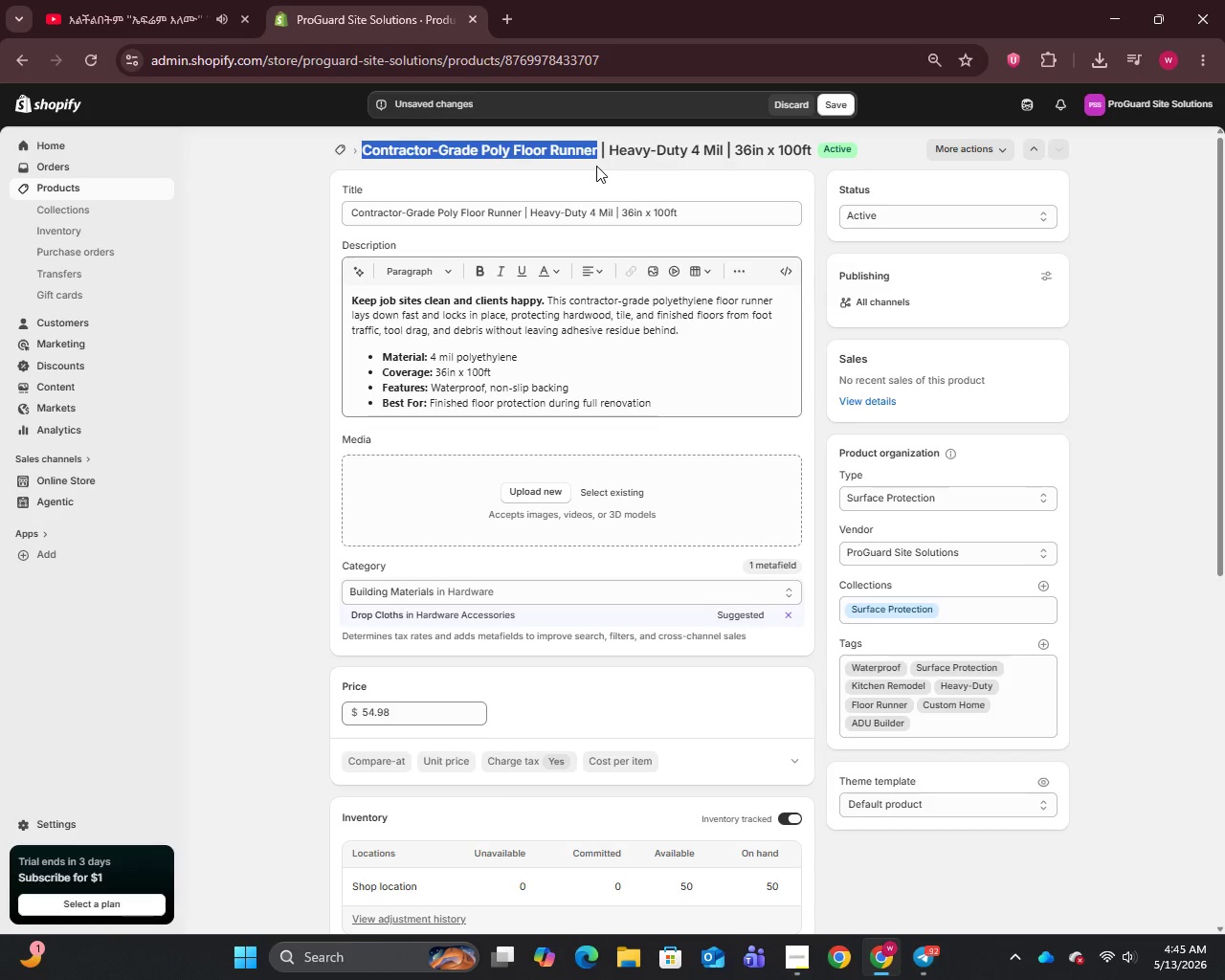 
key(Control+C)
 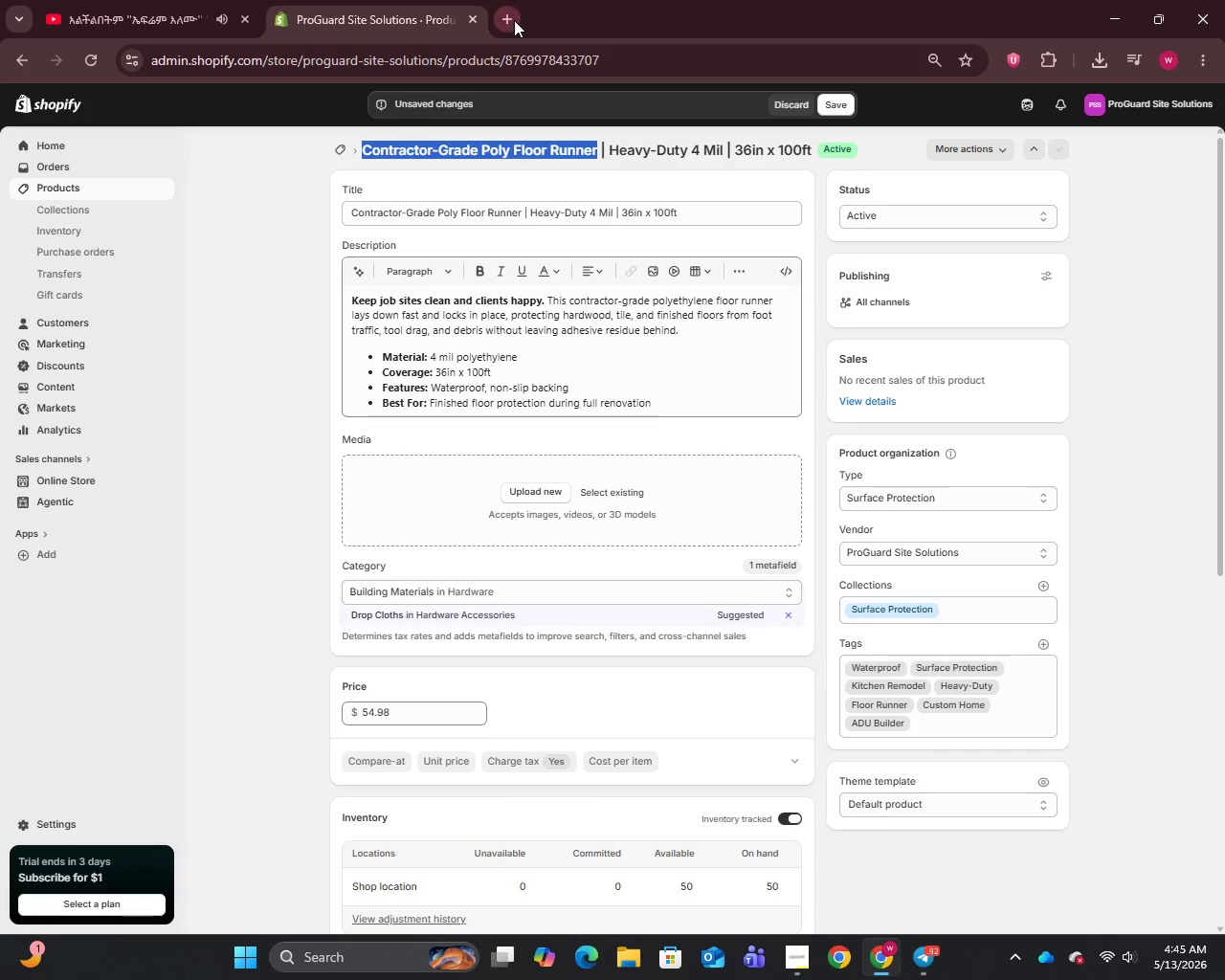 
left_click([513, 18])
 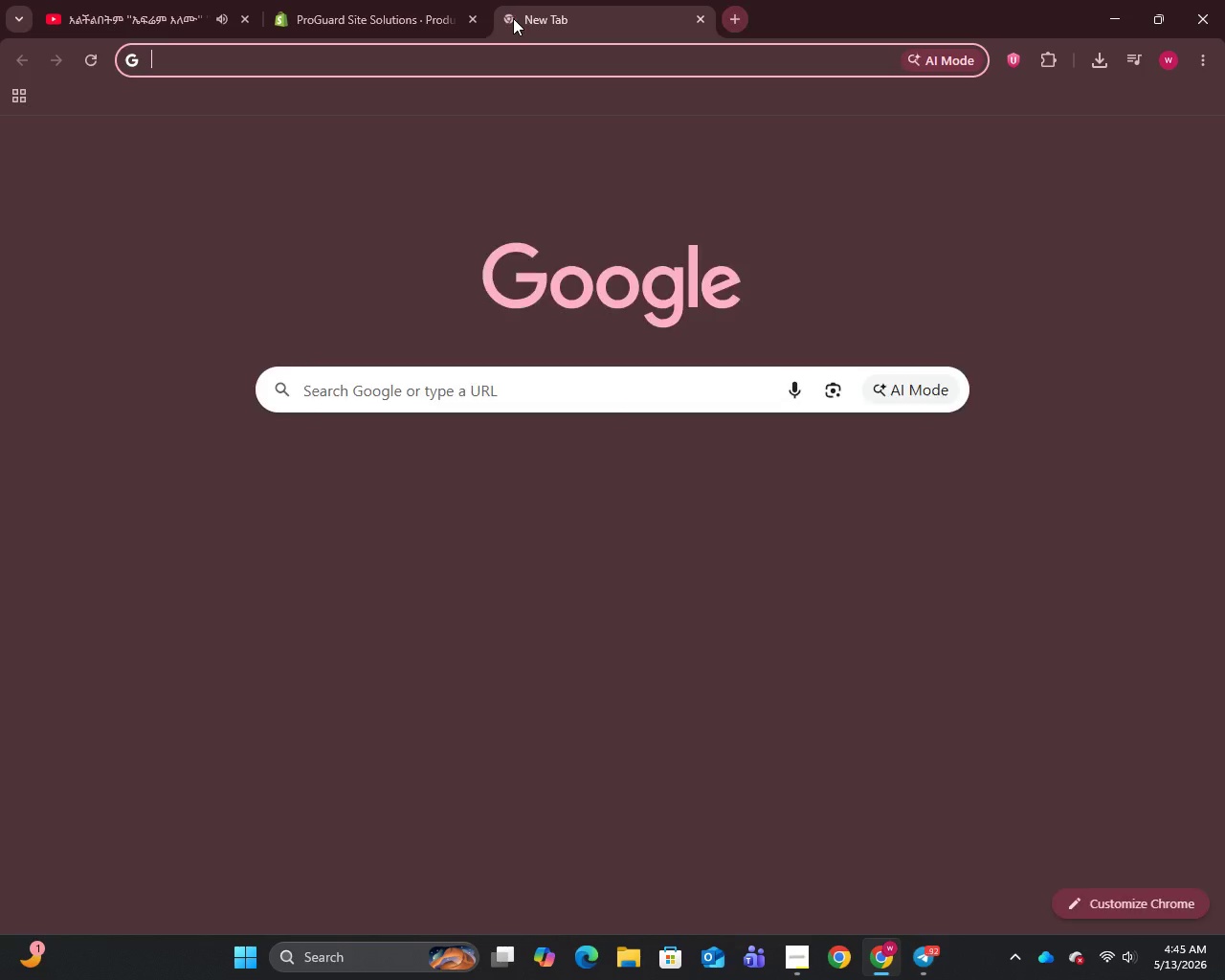 
key(U)
 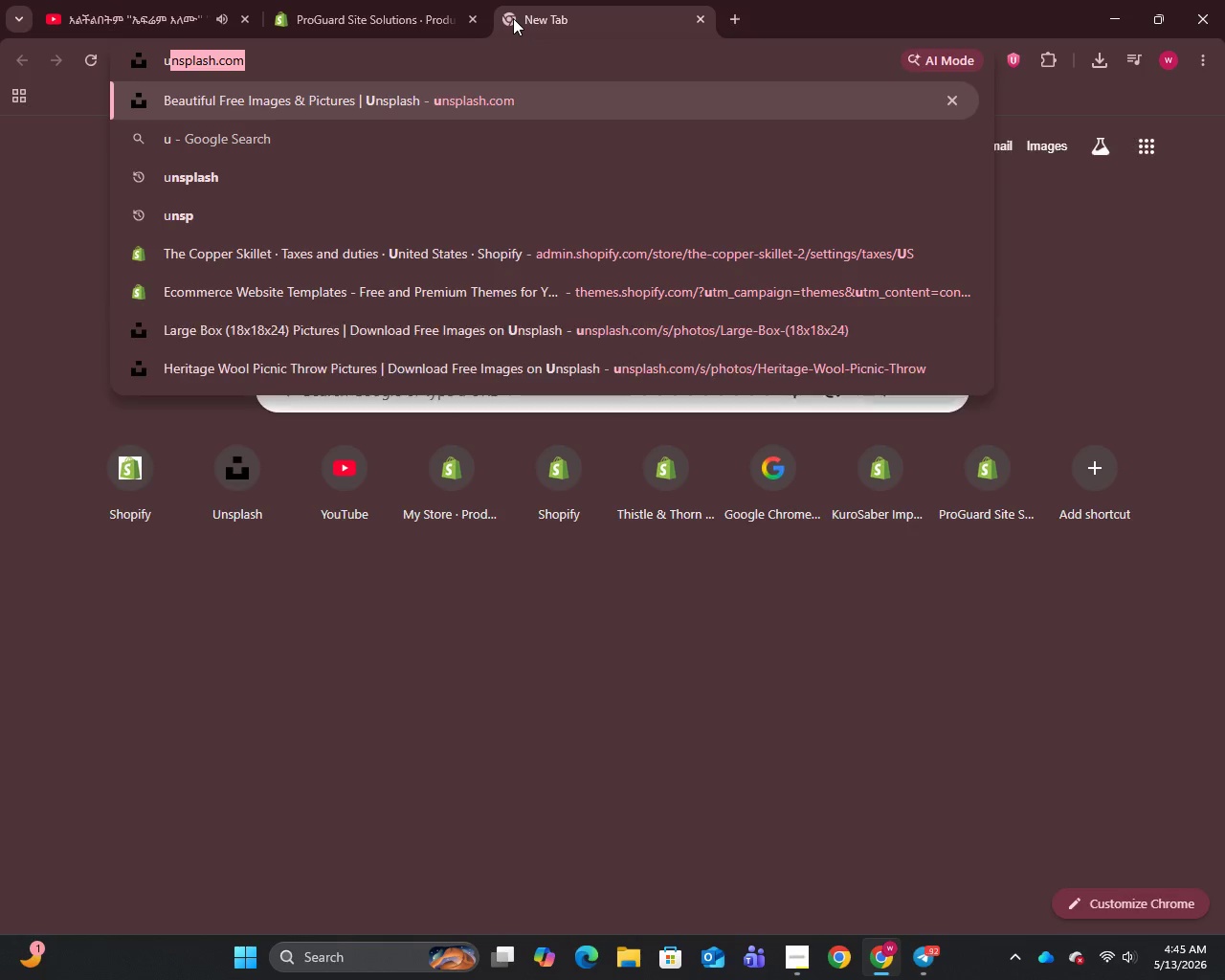 
key(Enter)
 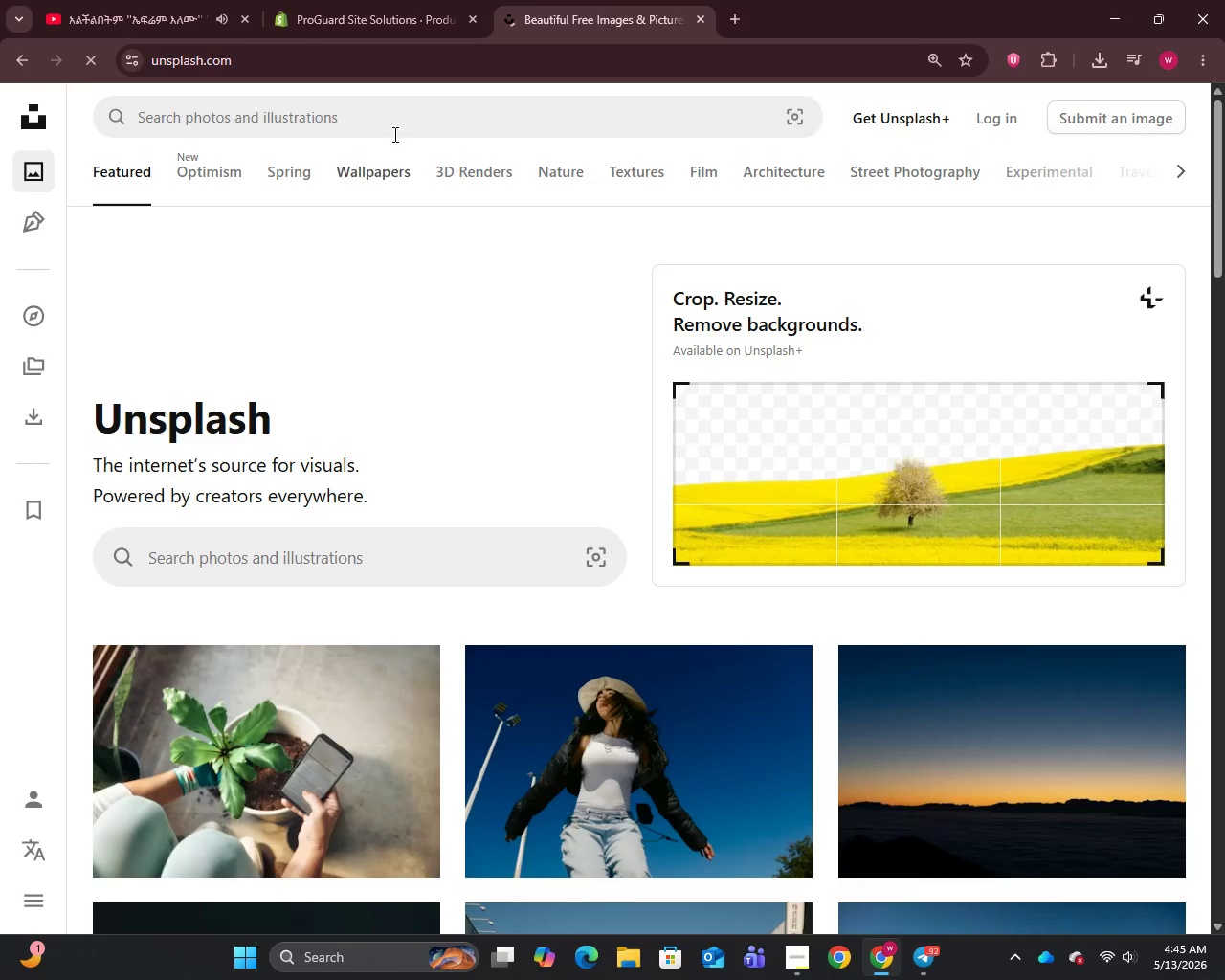 
left_click([386, 113])
 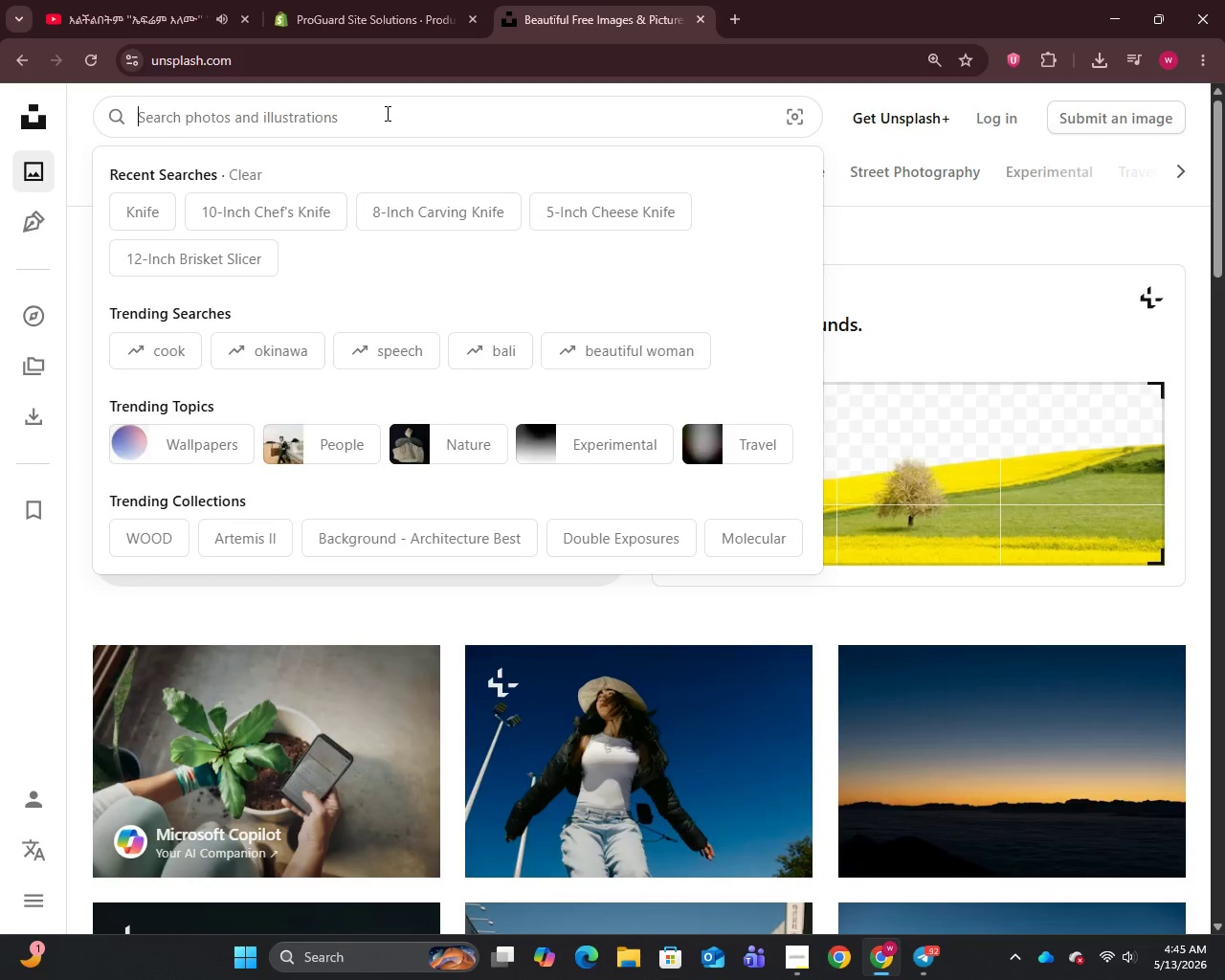 
key(Control+V)
 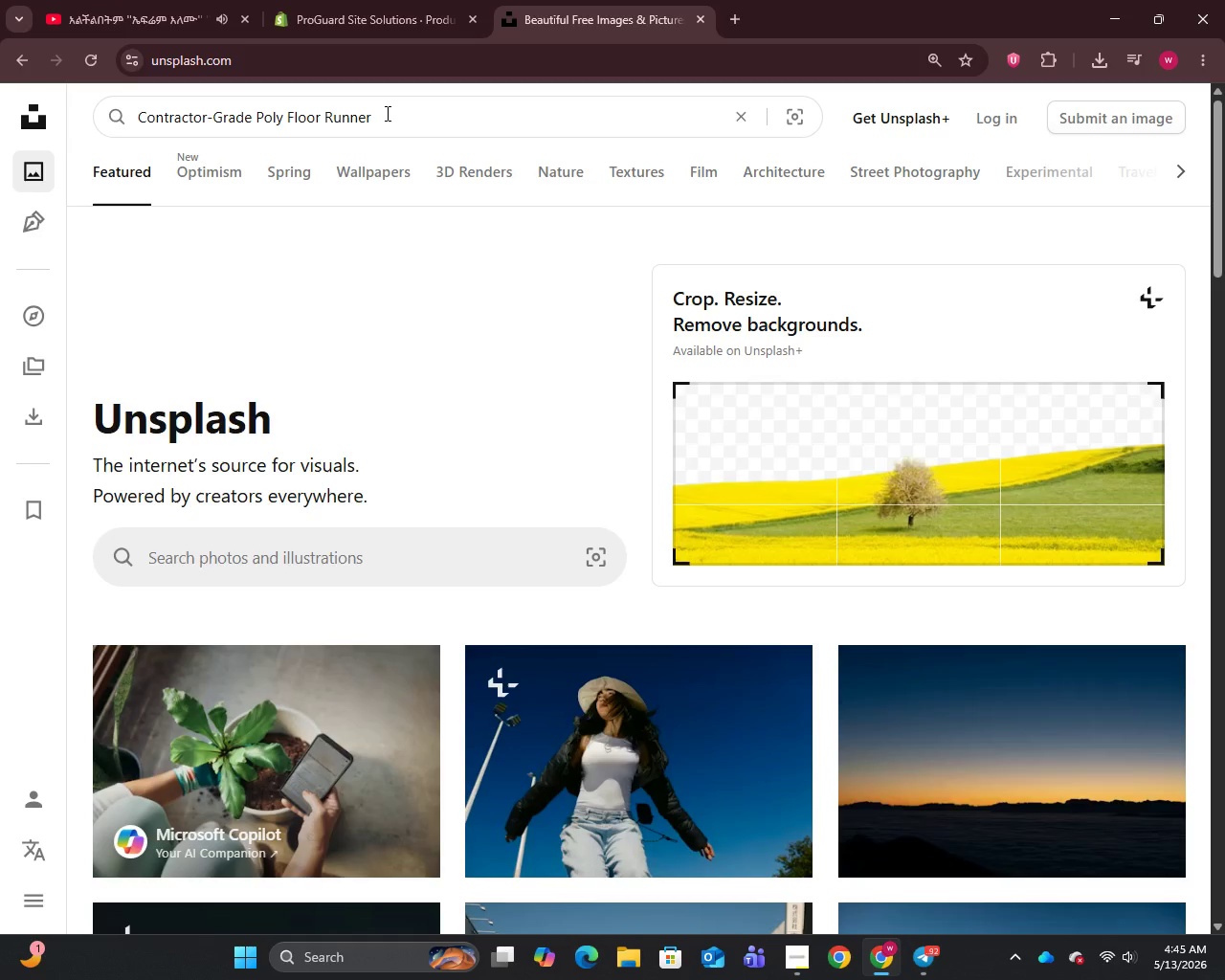 
key(Enter)
 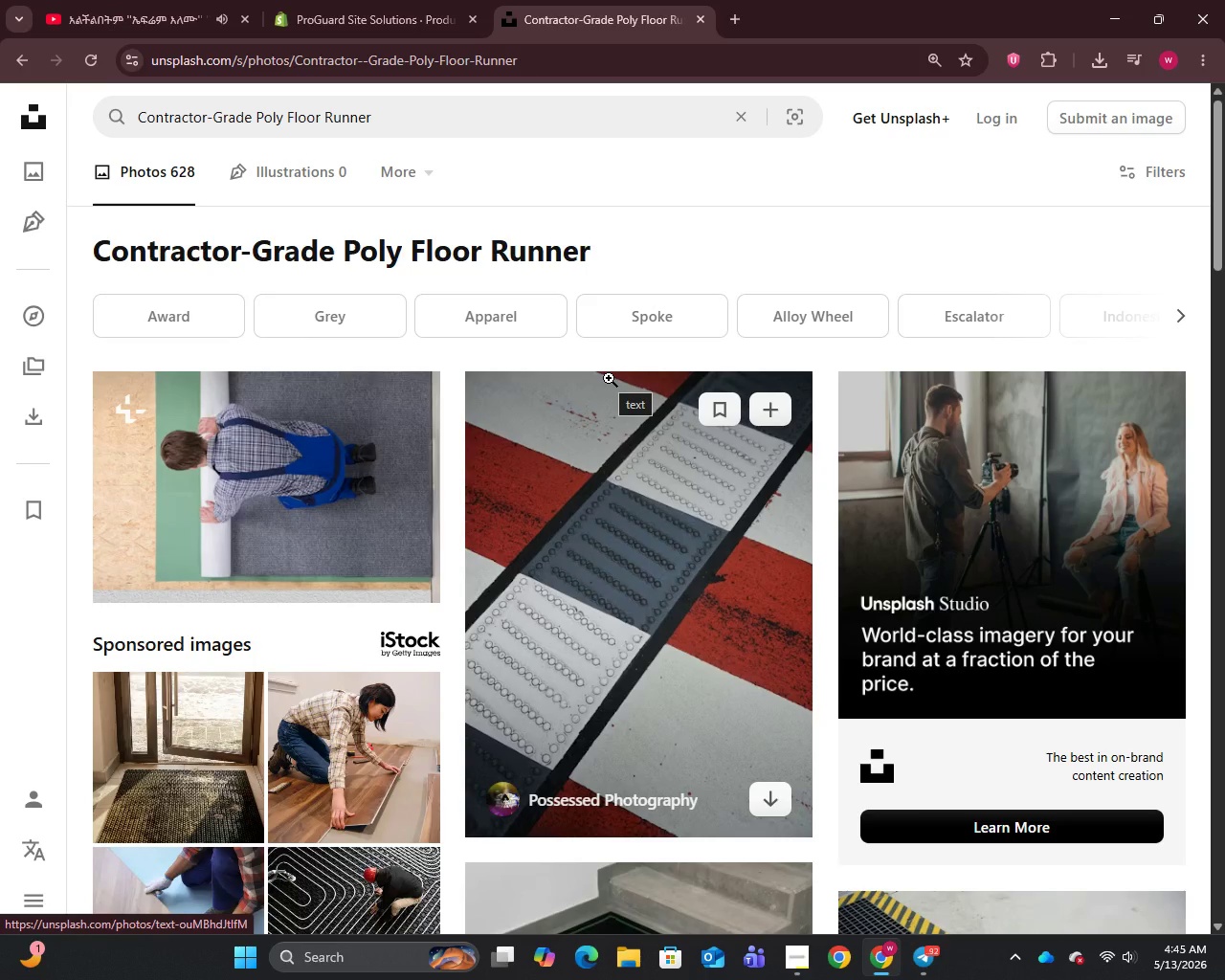 
scroll: coordinate [611, 387], scroll_direction: down, amount: 7.0
 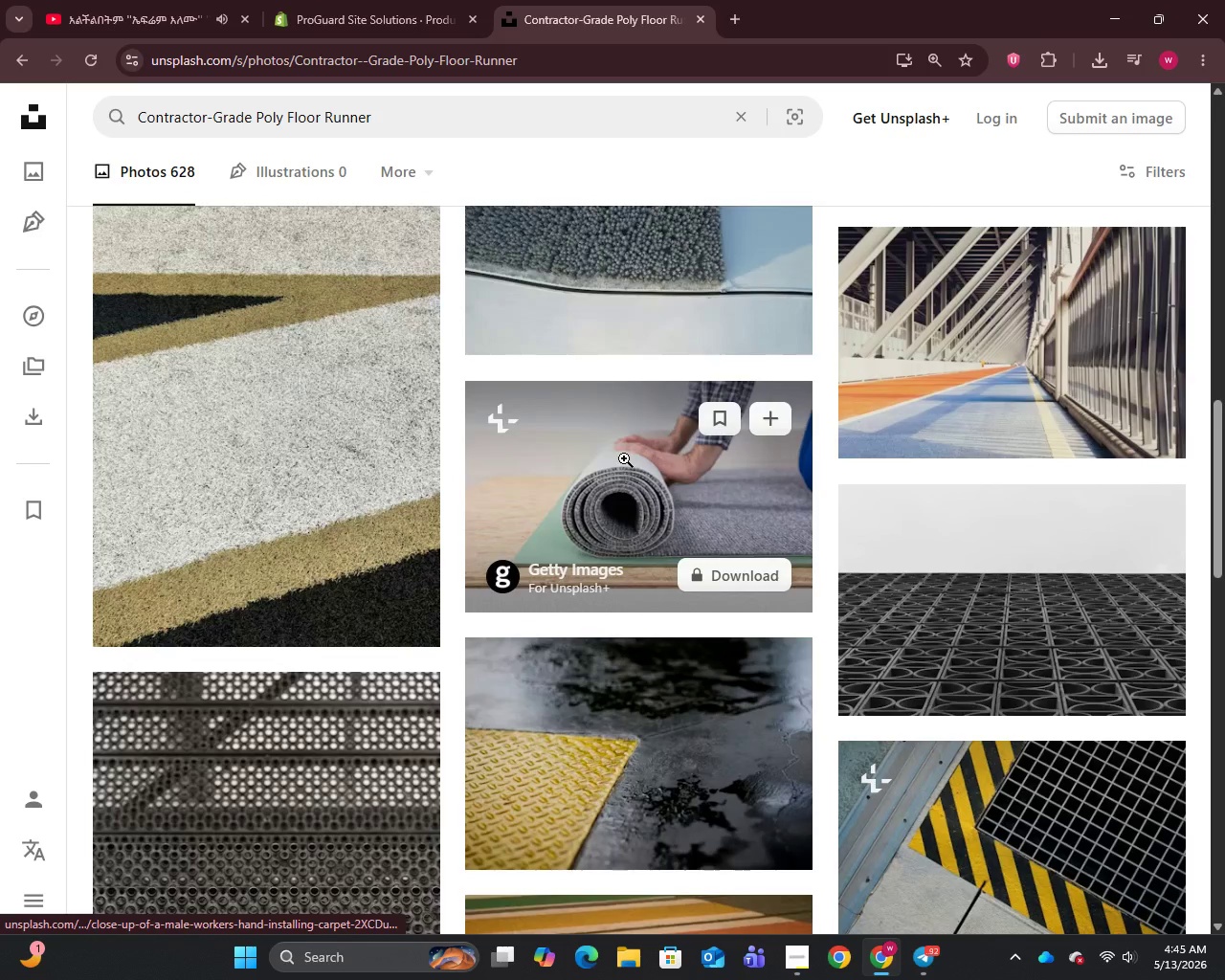 
right_click([624, 458])
 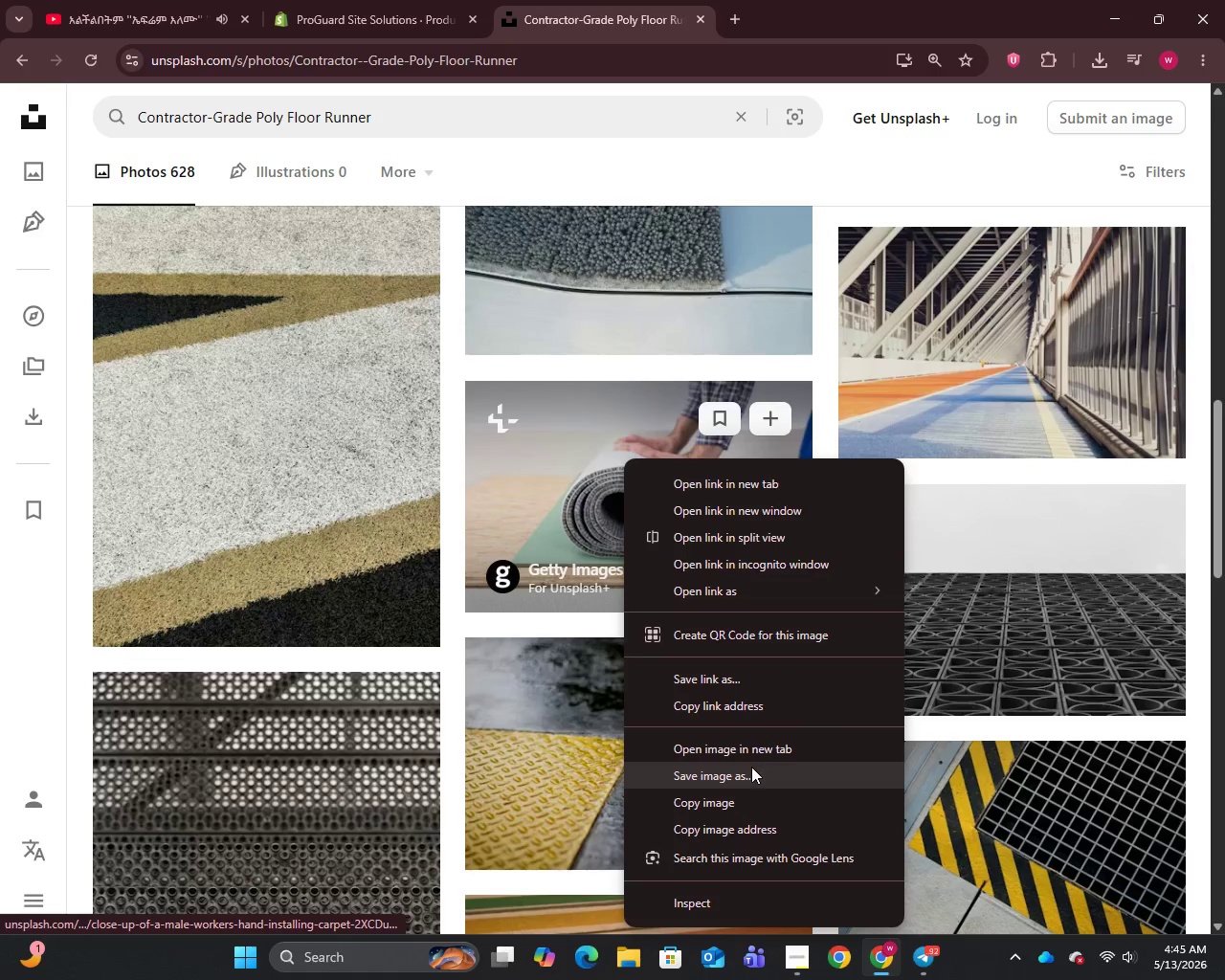 
left_click([751, 774])
 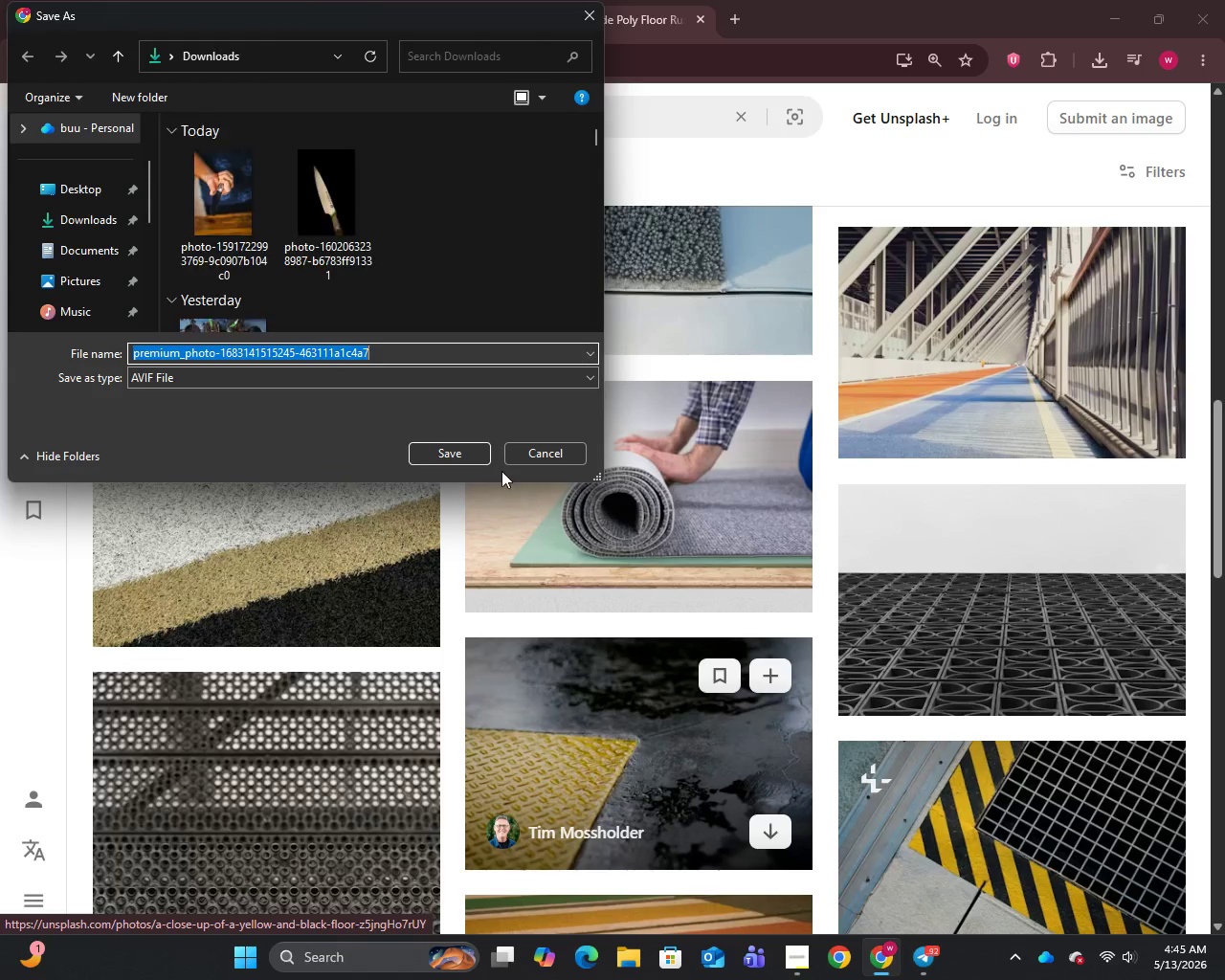 
left_click([445, 444])
 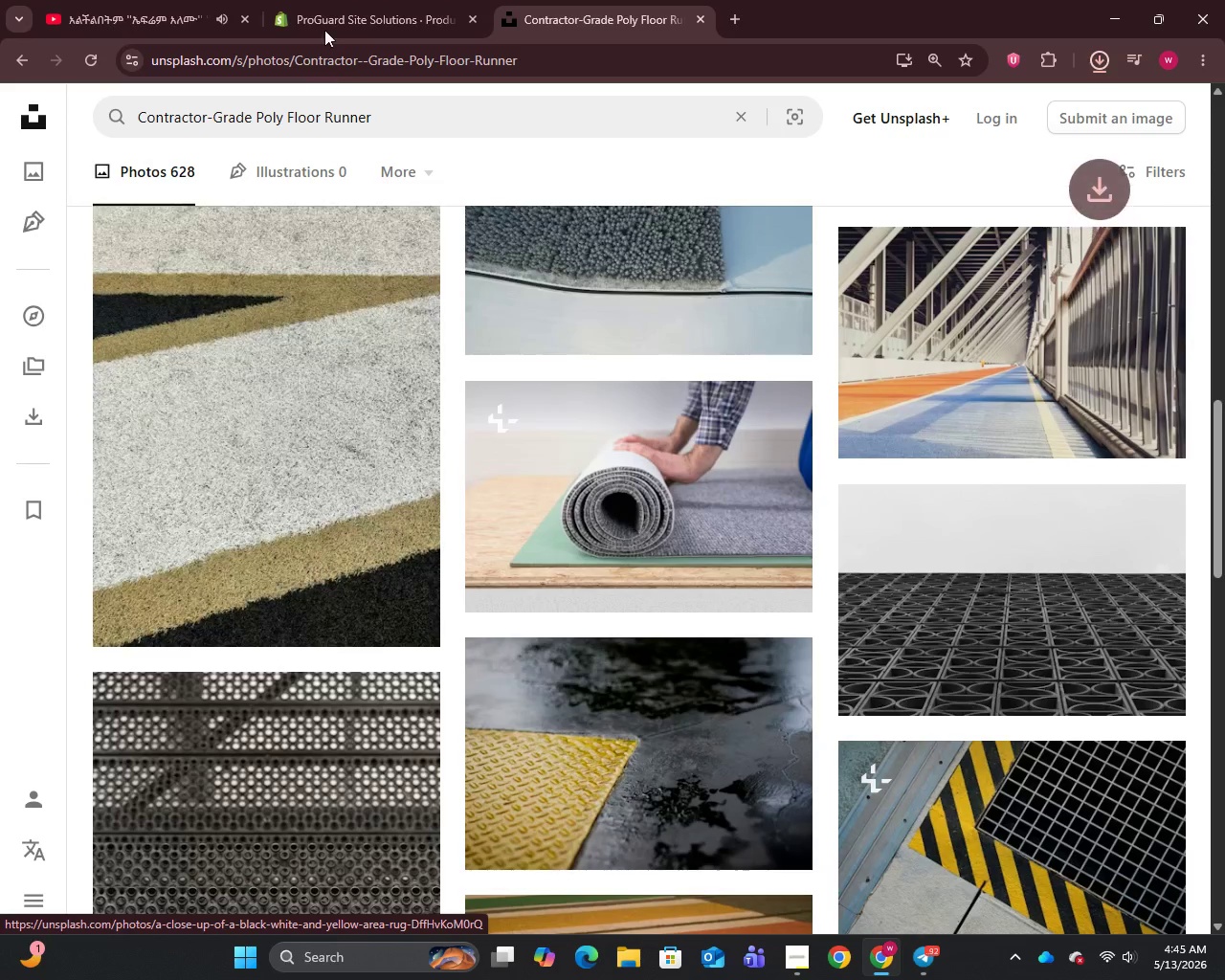 
left_click([305, 0])
 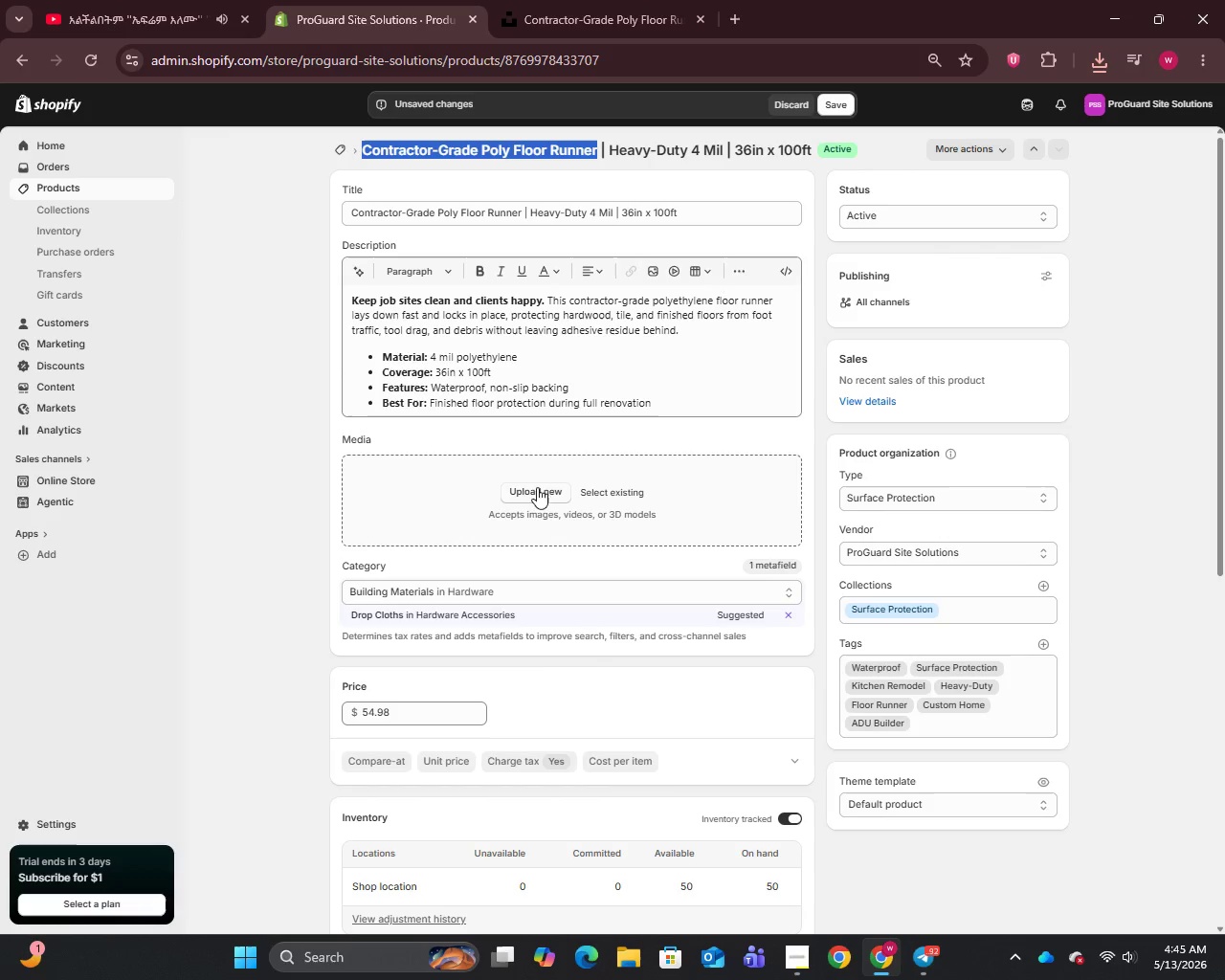 
left_click([535, 490])
 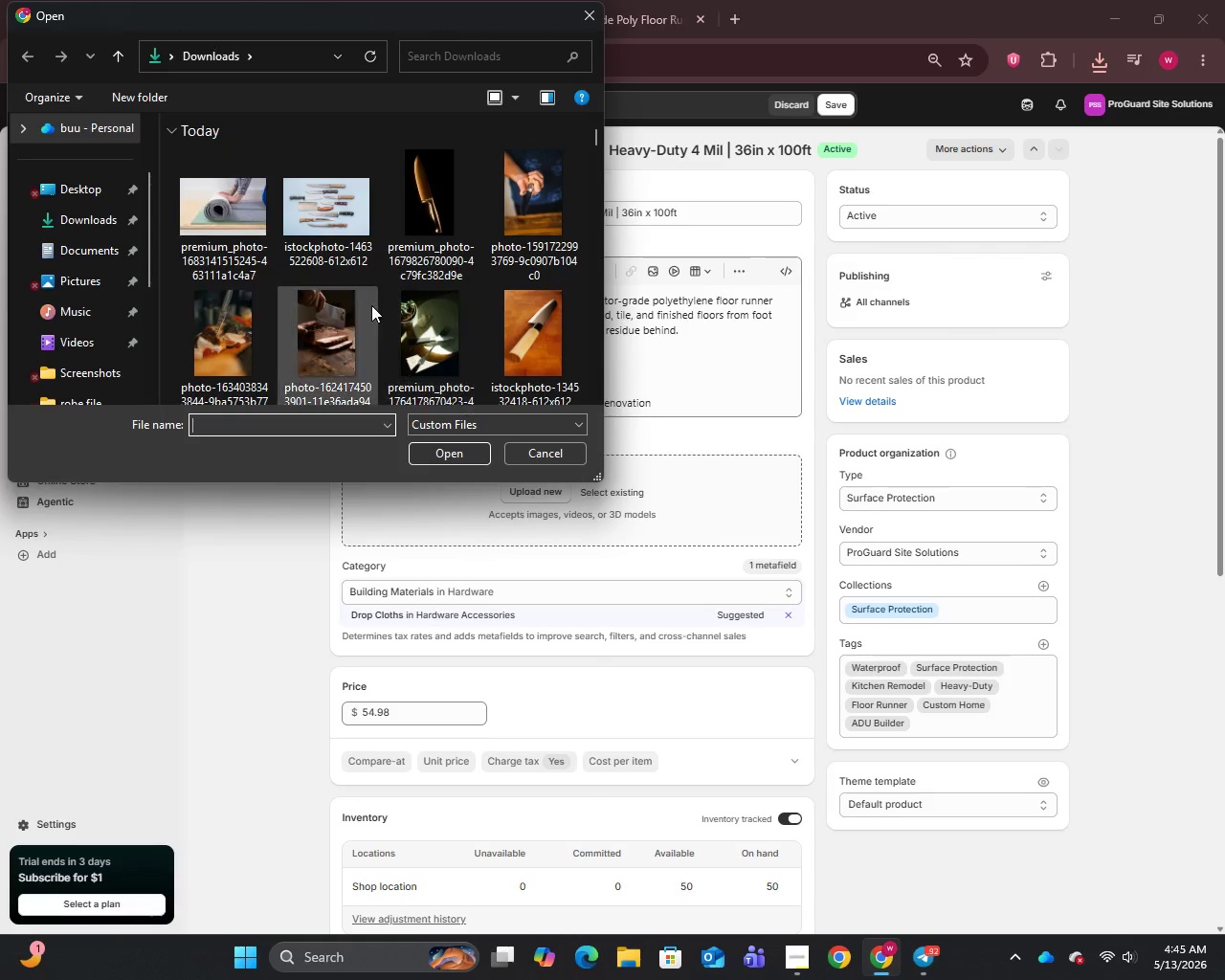 
left_click([232, 204])
 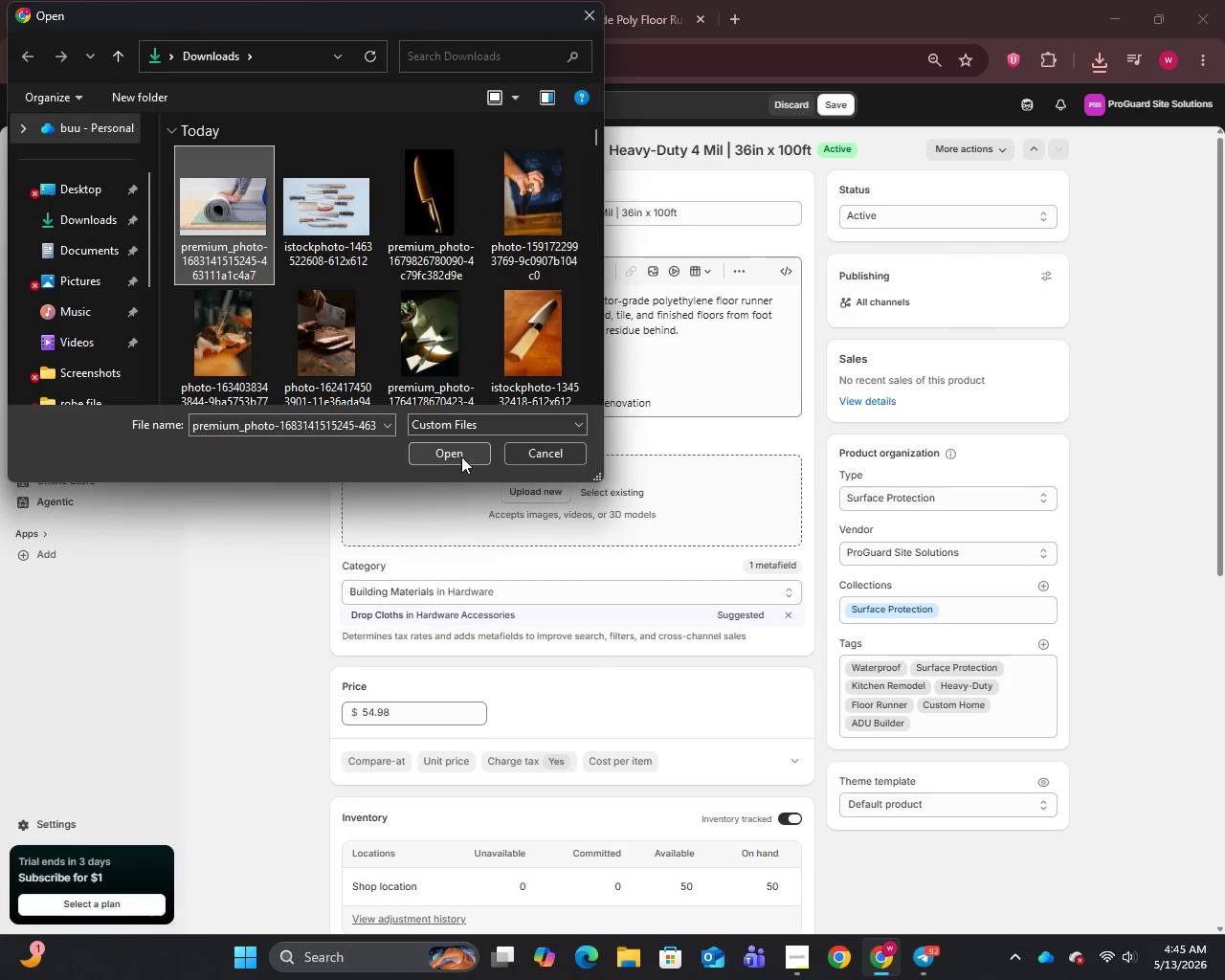 
left_click([454, 453])
 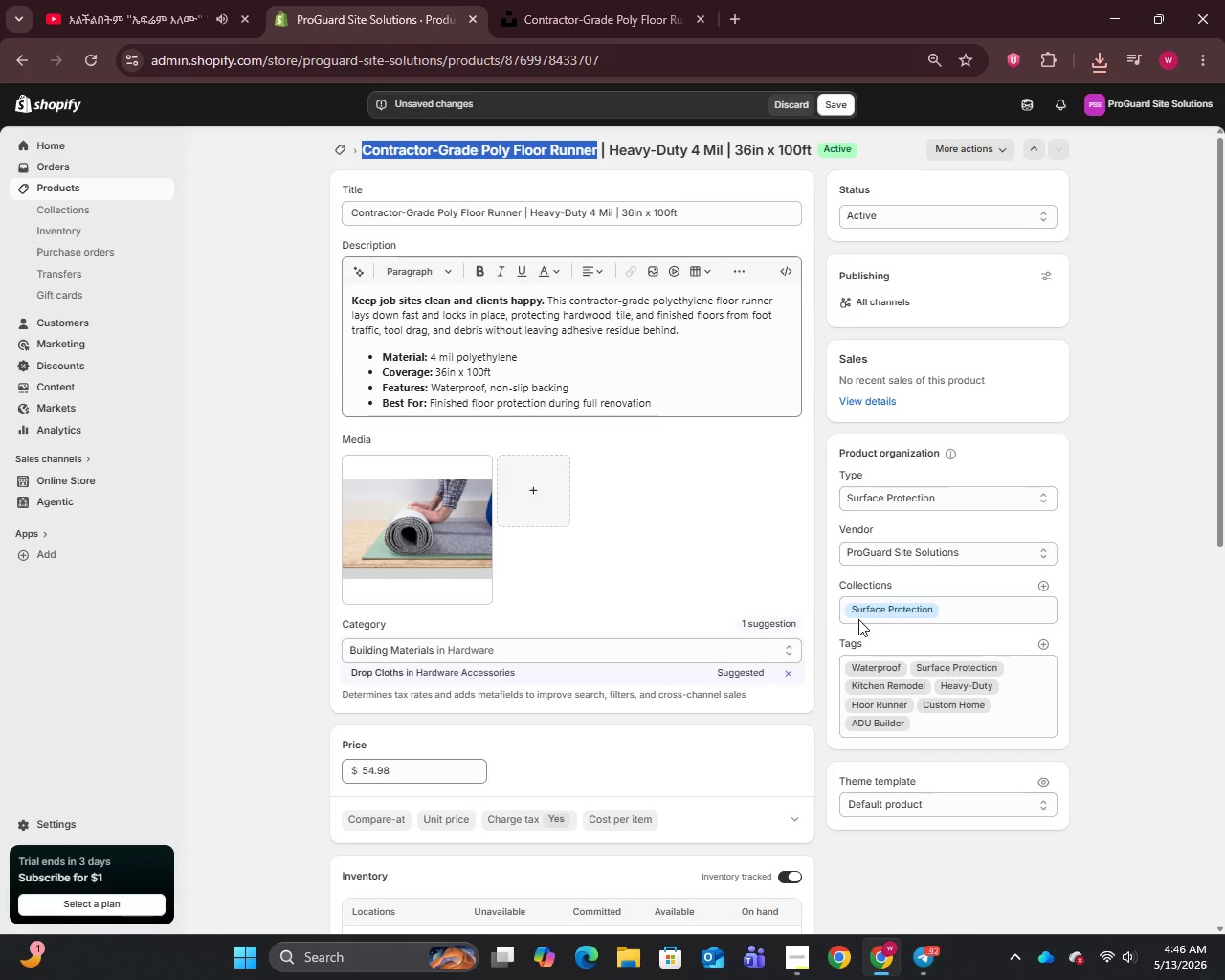 
wait(35.62)
 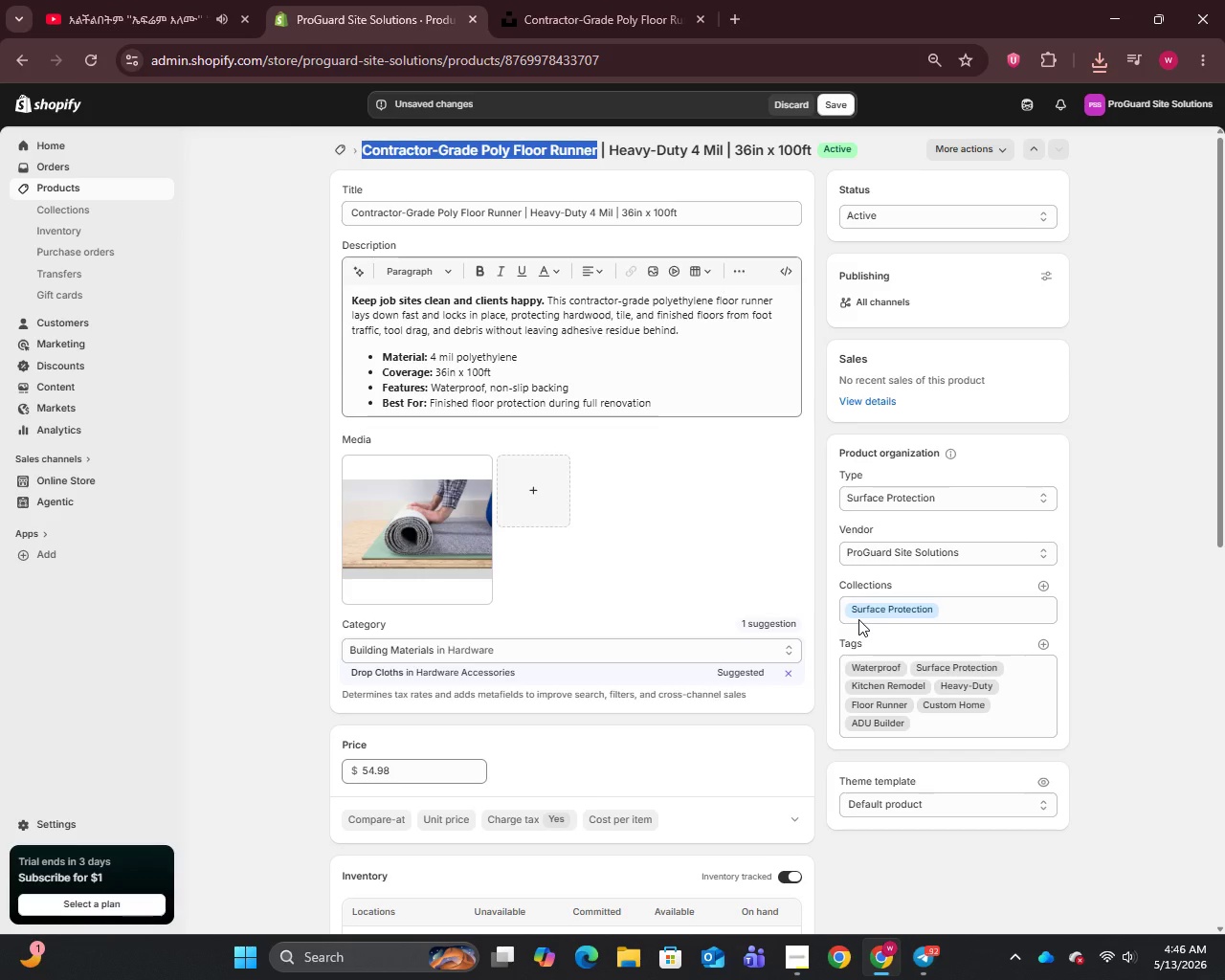 
left_click([442, 531])
 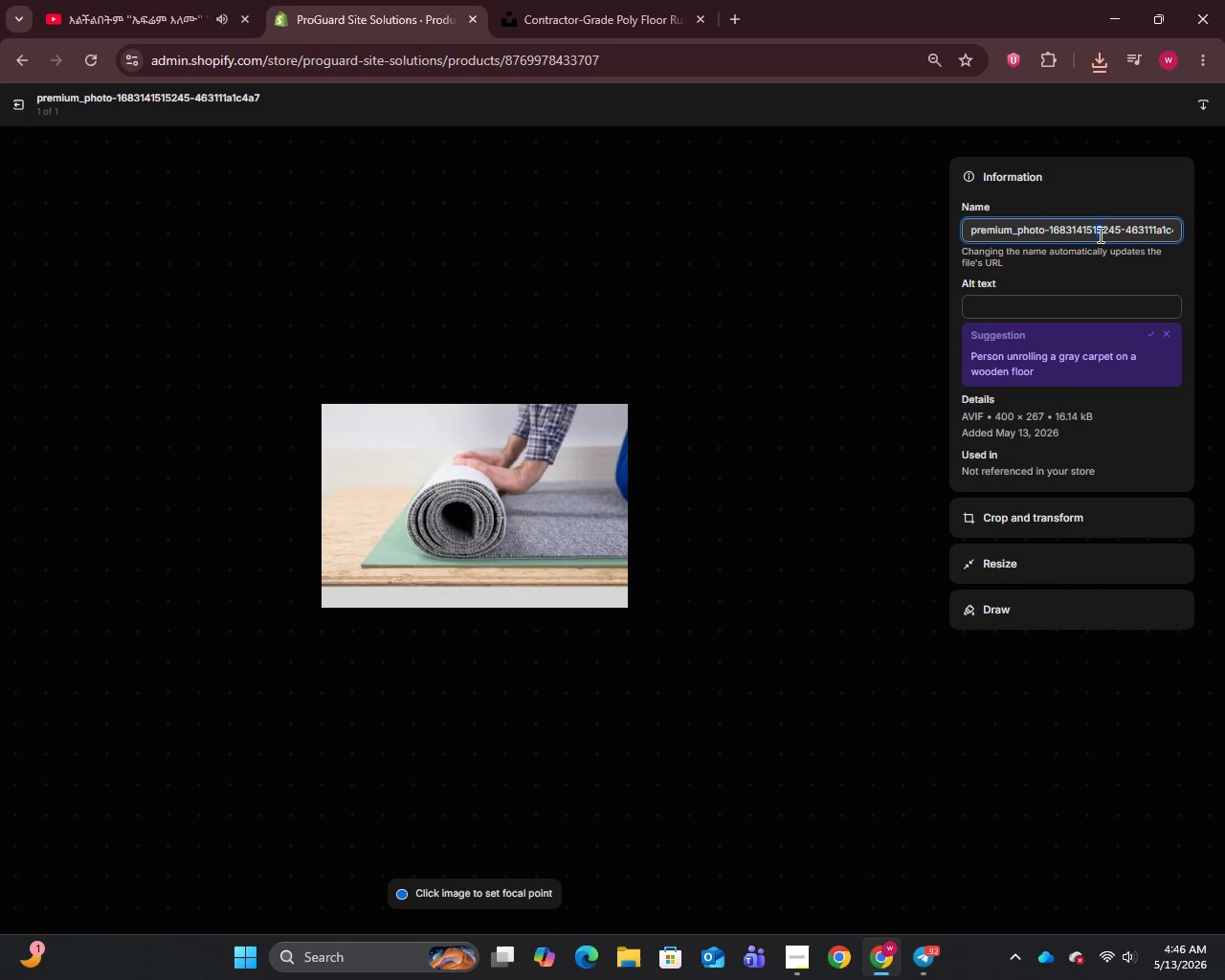 
key(Control+A)
 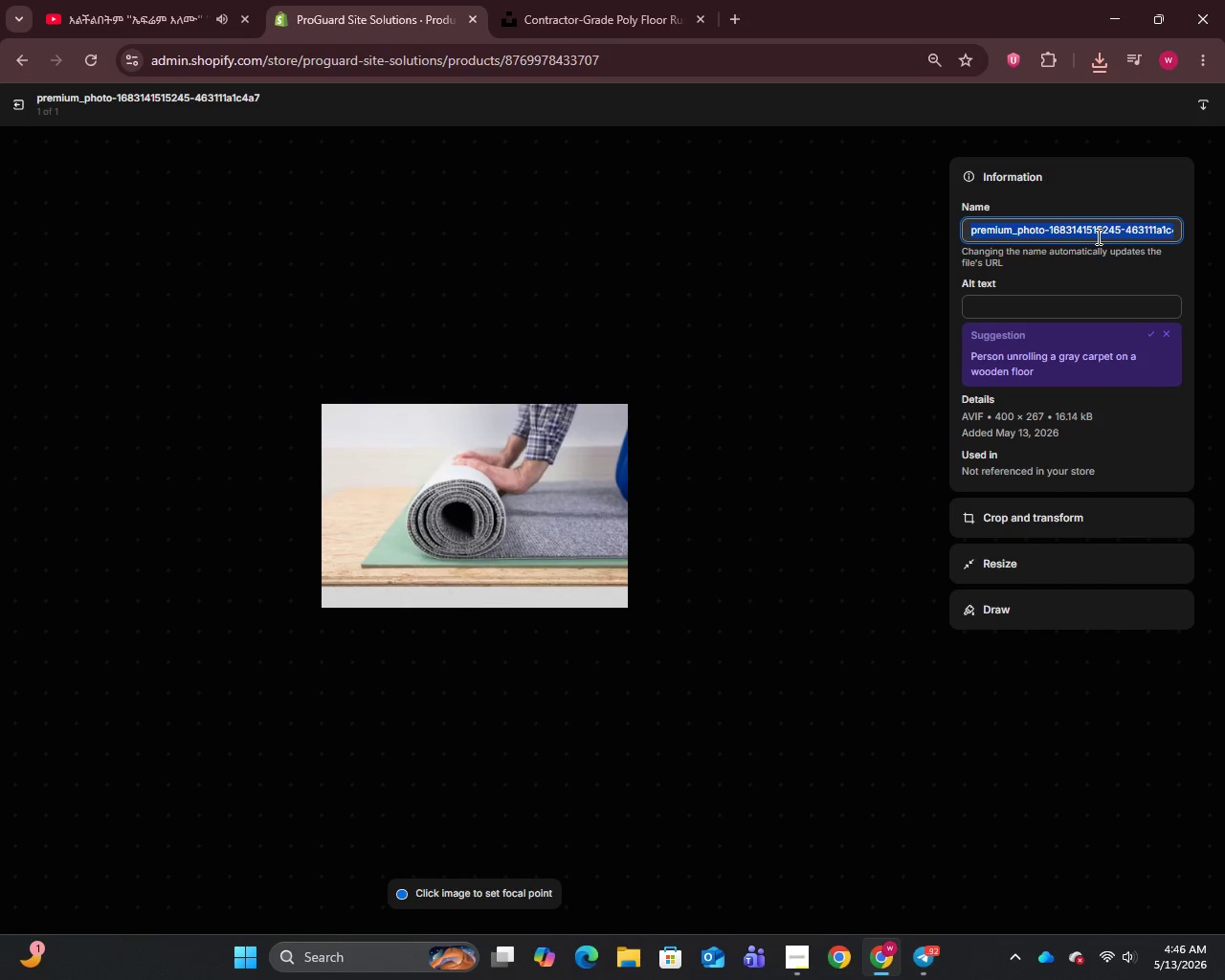 
key(Control+V)
 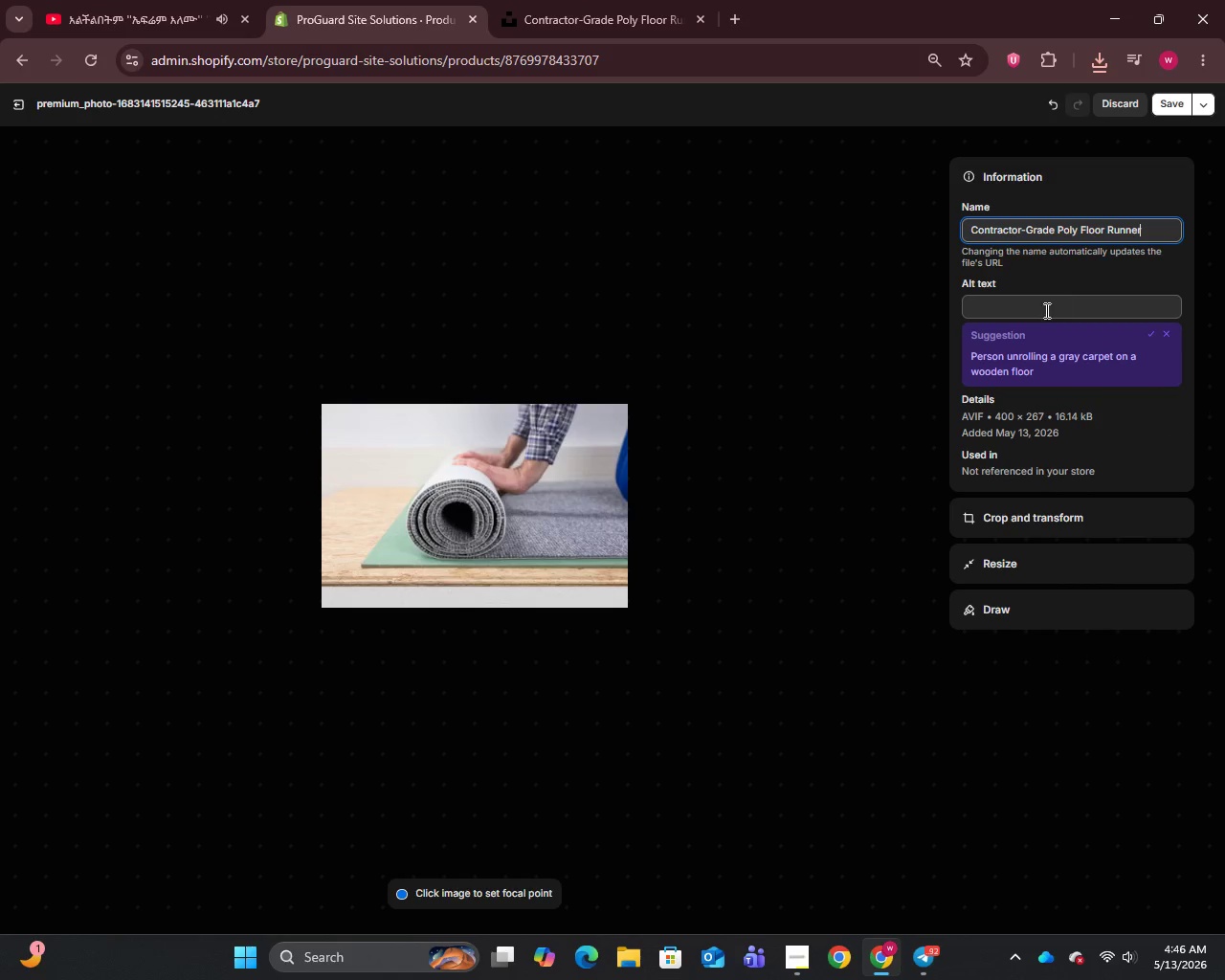 
left_click([1040, 316])
 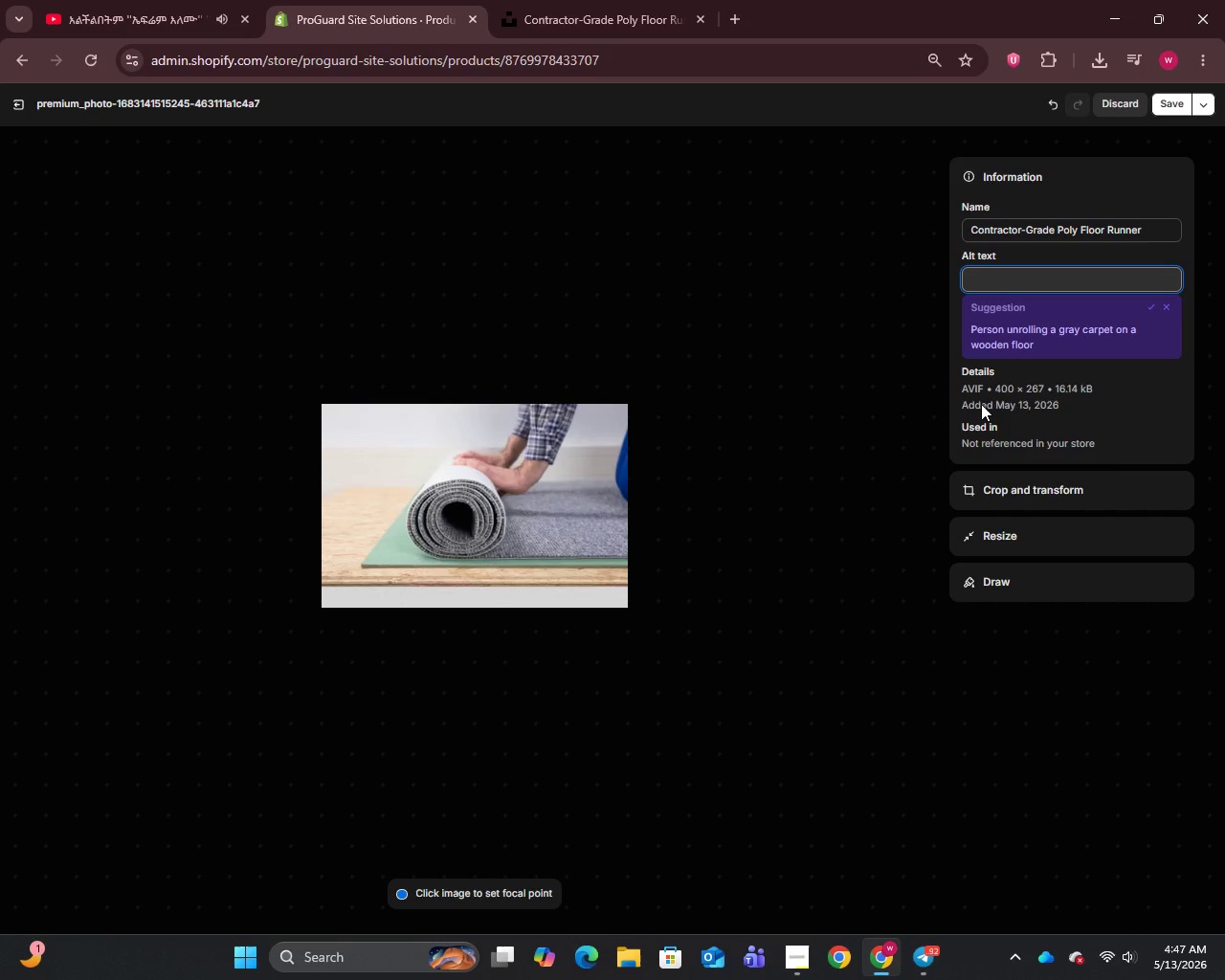 
wait(45.11)
 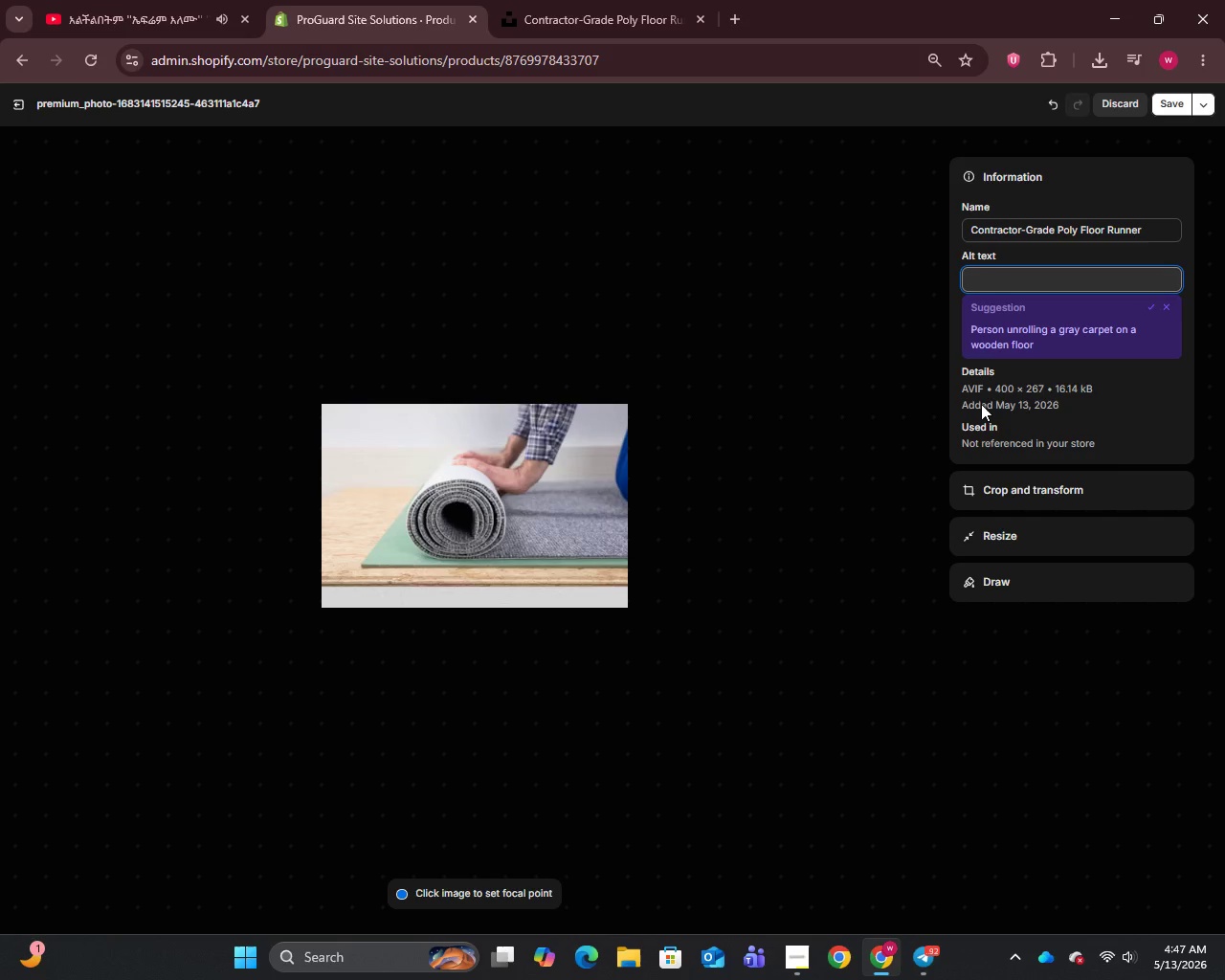 
hold_key(key=NumpadAdd, duration=0.41)
 